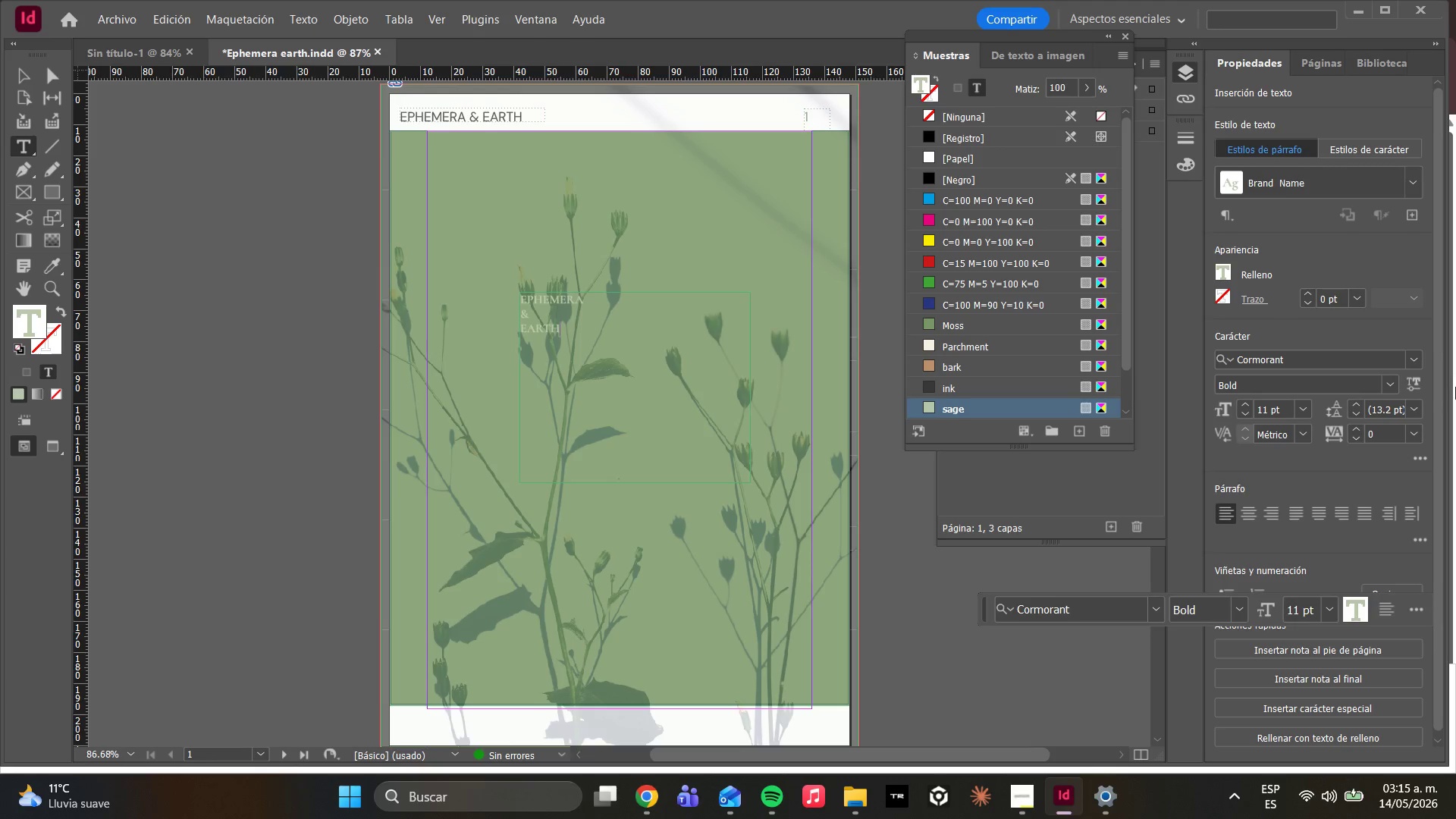 
wait(13.64)
 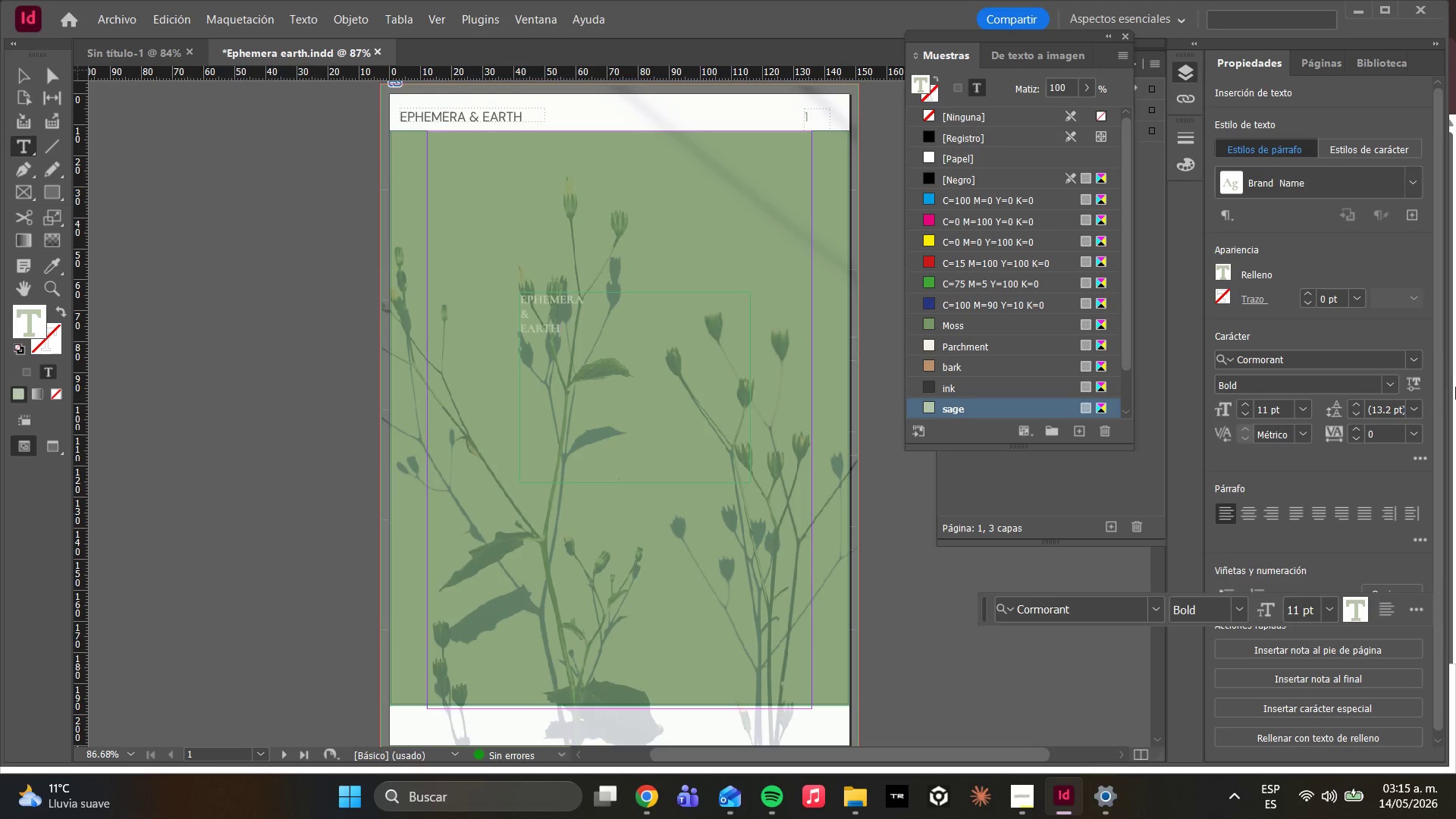 
key(Control+A)
 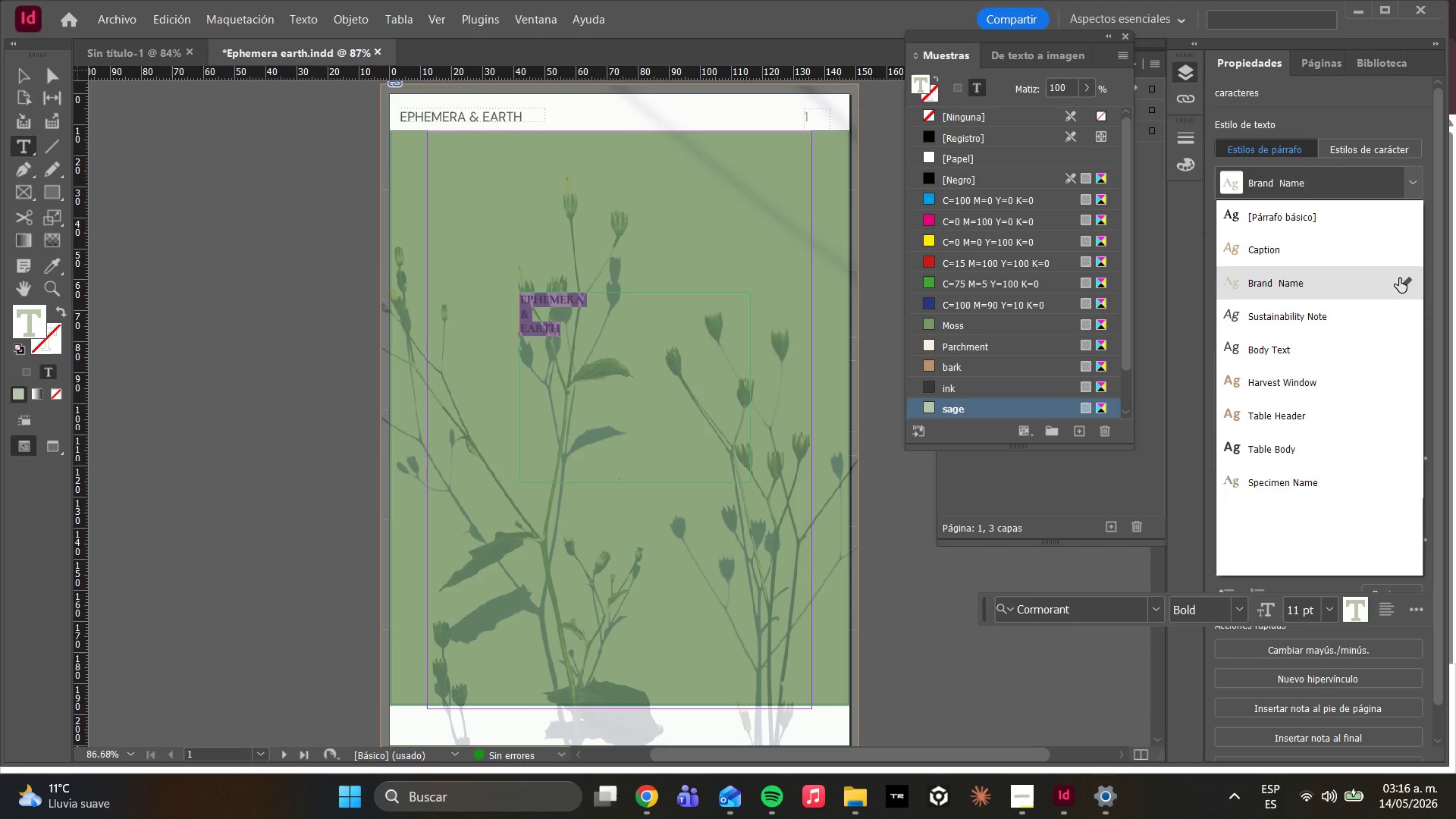 
left_click([1402, 280])
 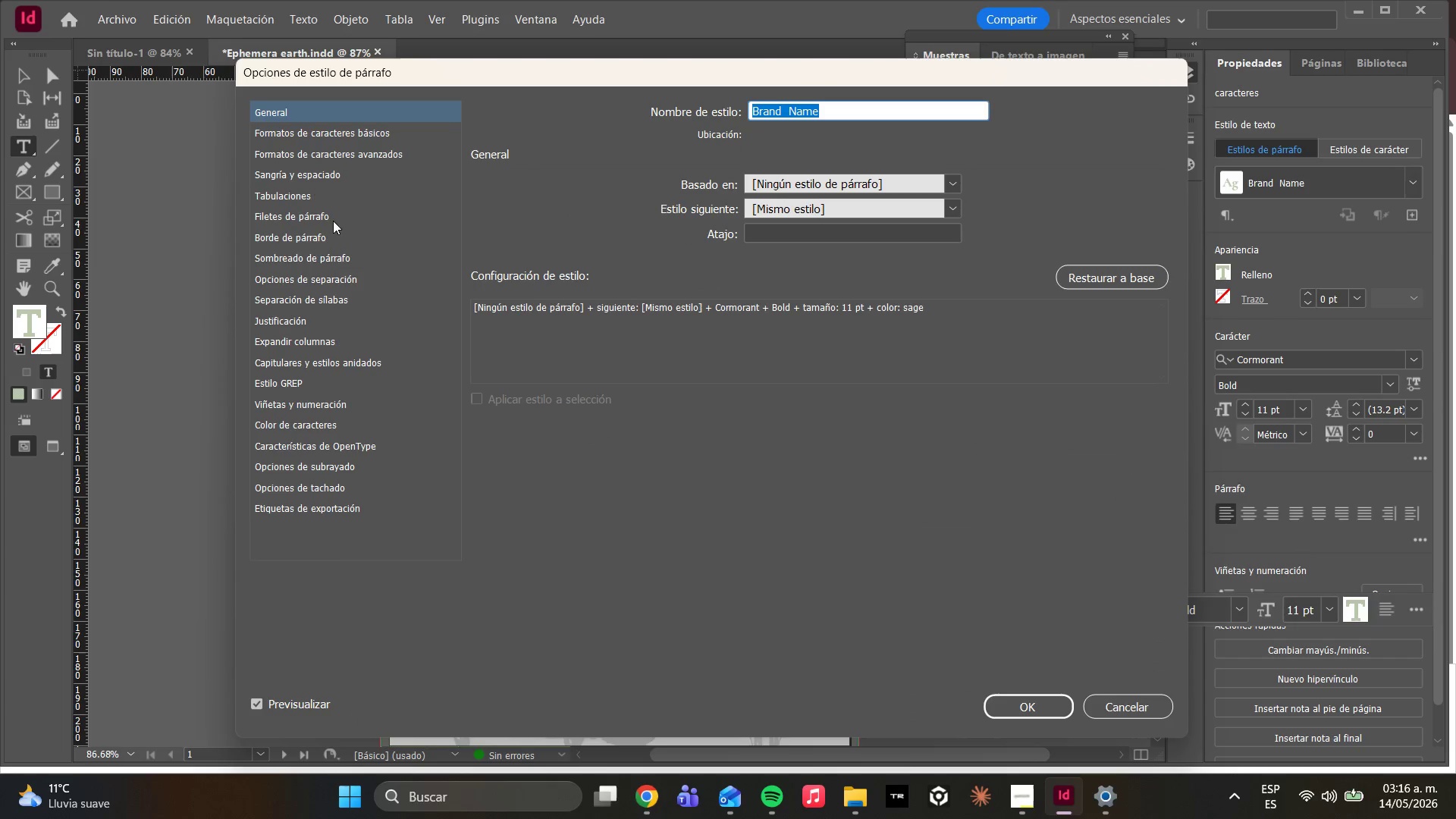 
double_click([336, 133])
 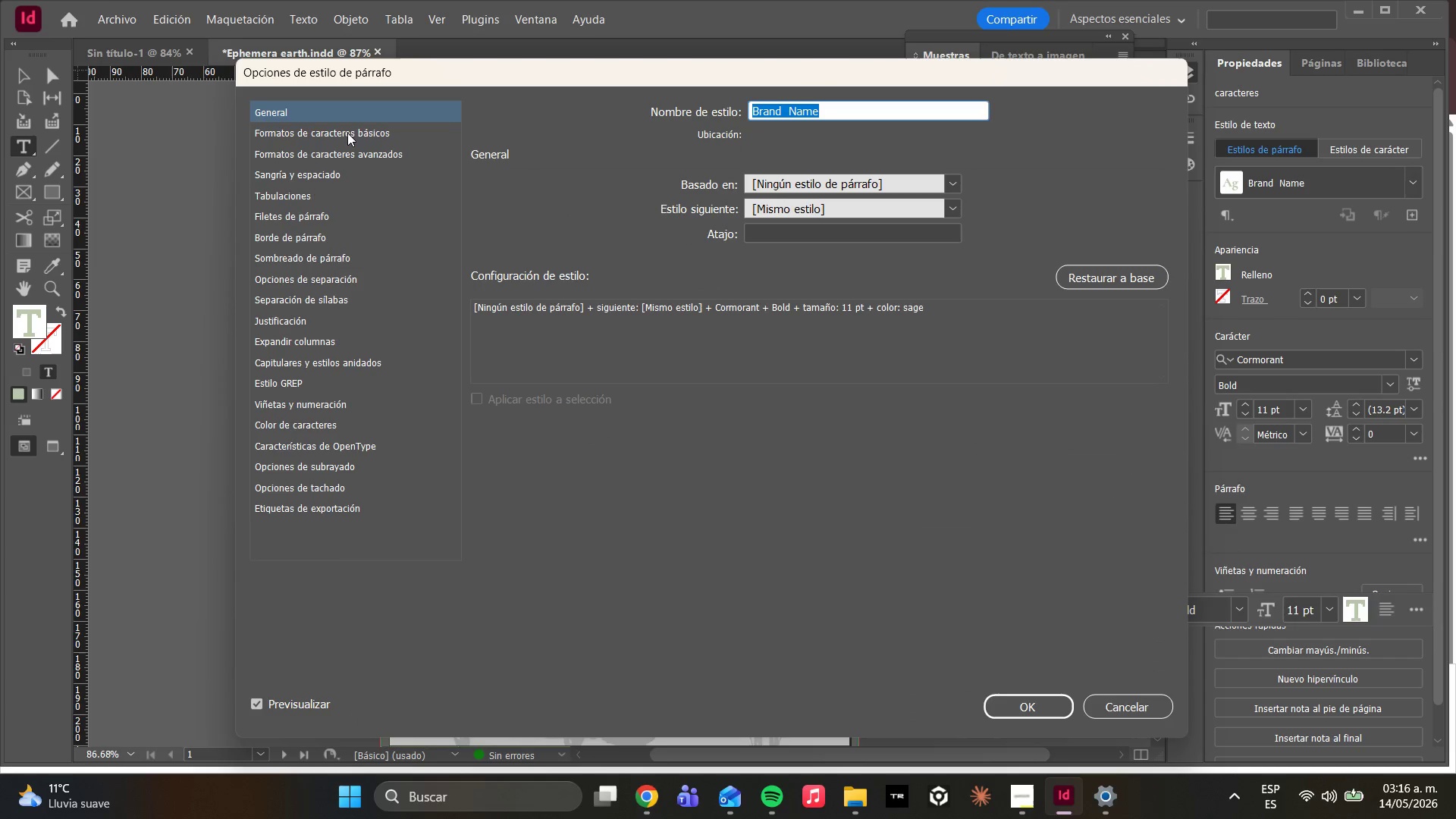 
triple_click([356, 127])
 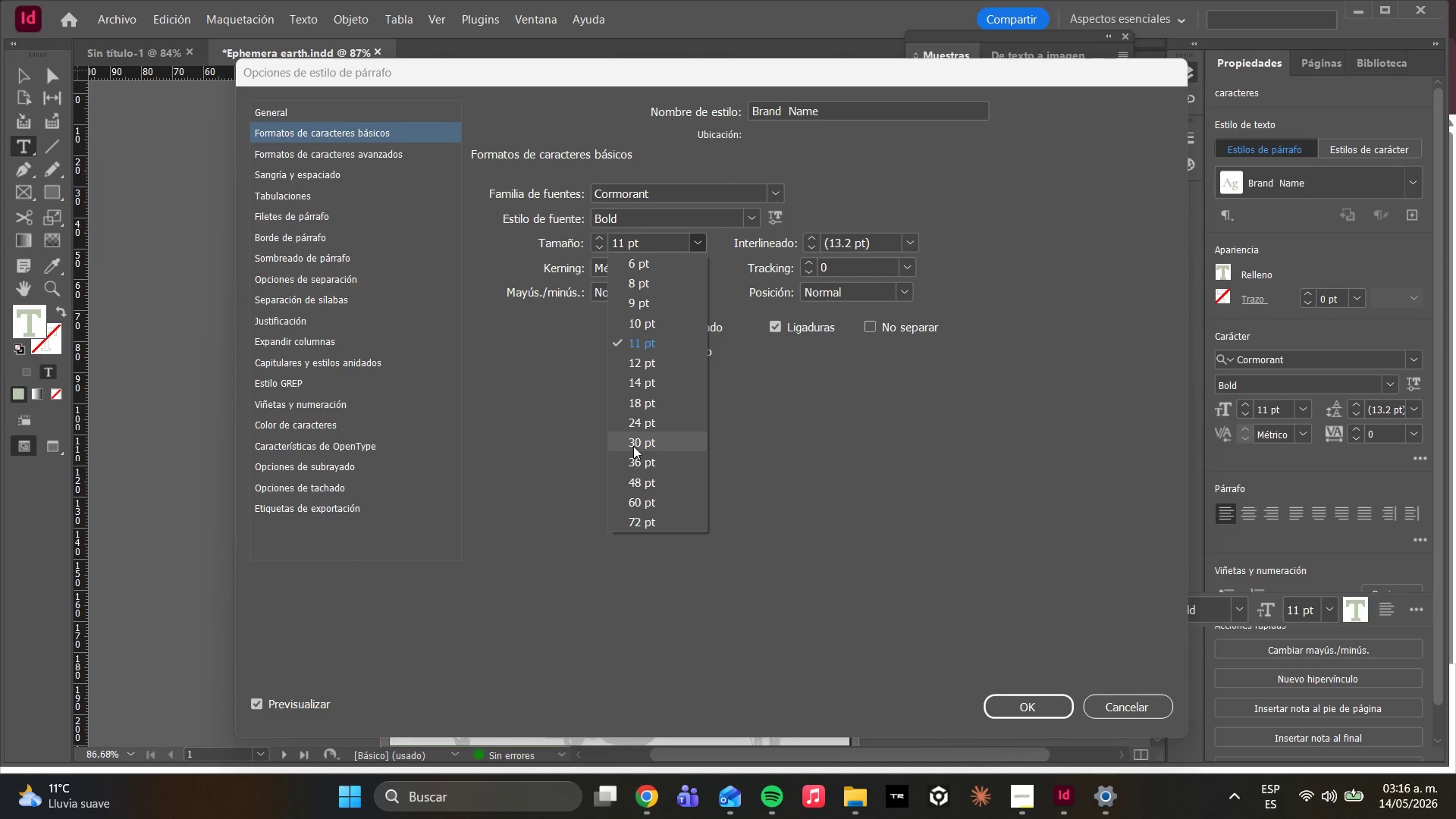 
left_click([1016, 715])
 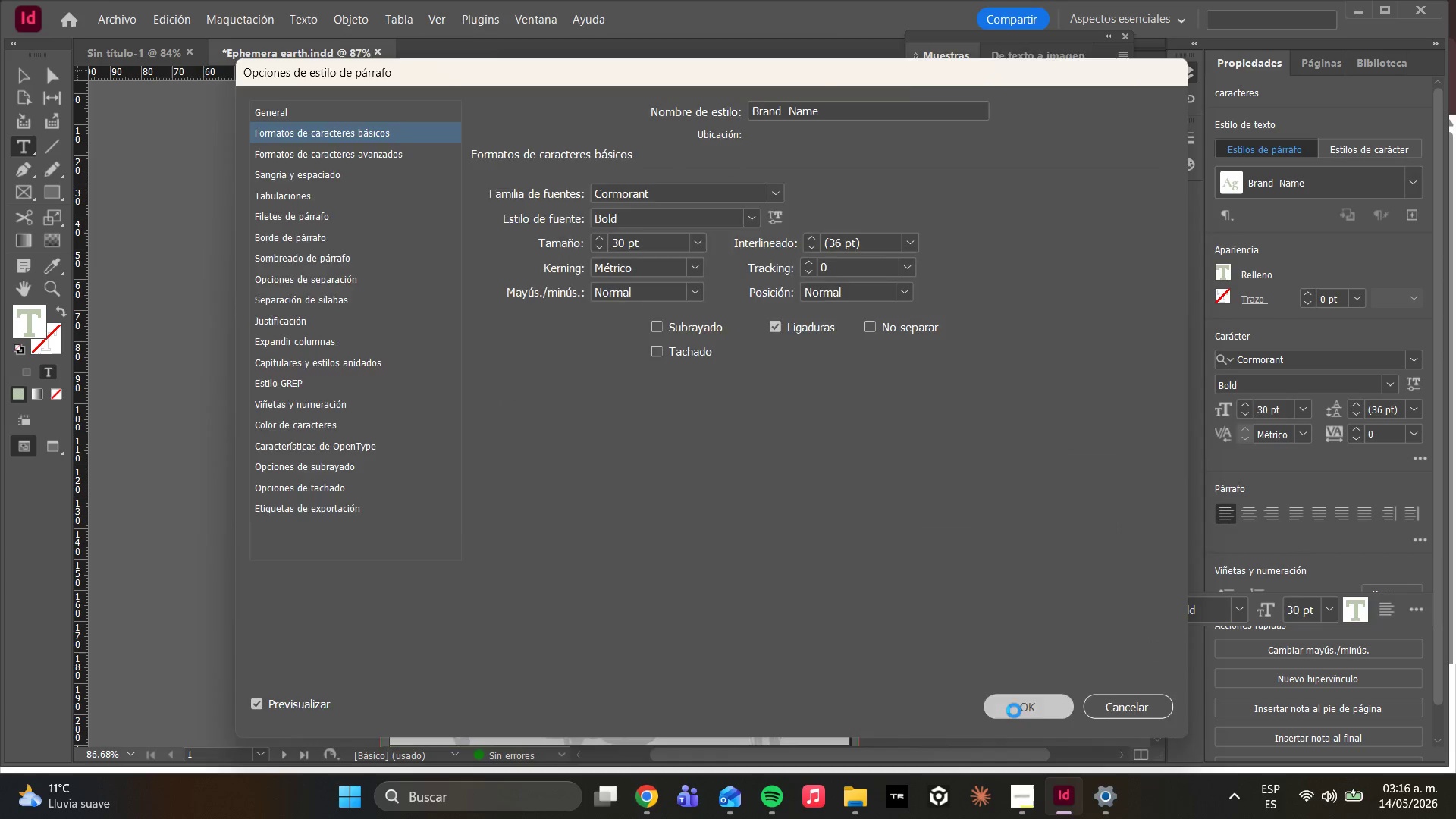 
left_click([1014, 711])
 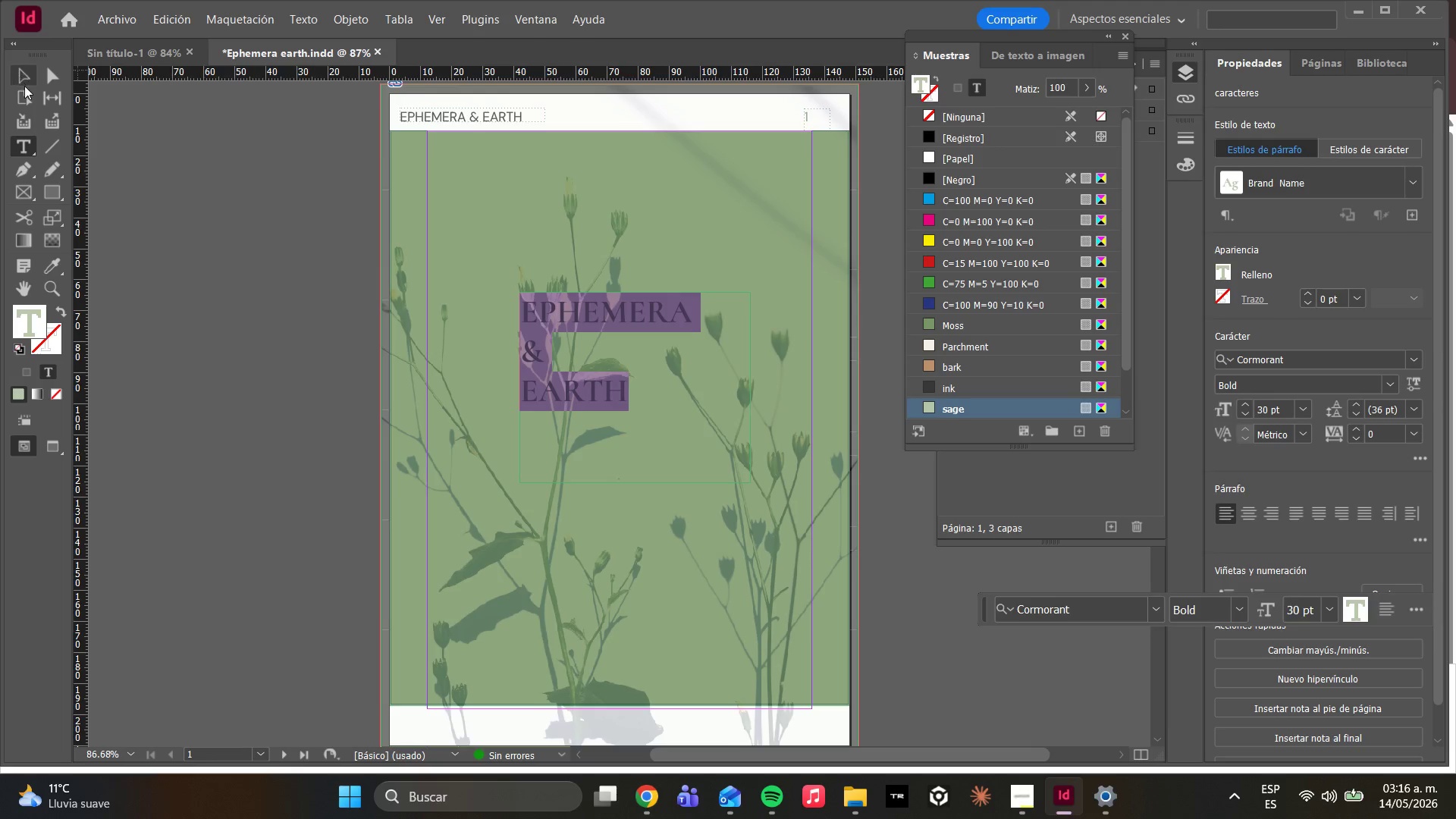 
left_click([53, 77])
 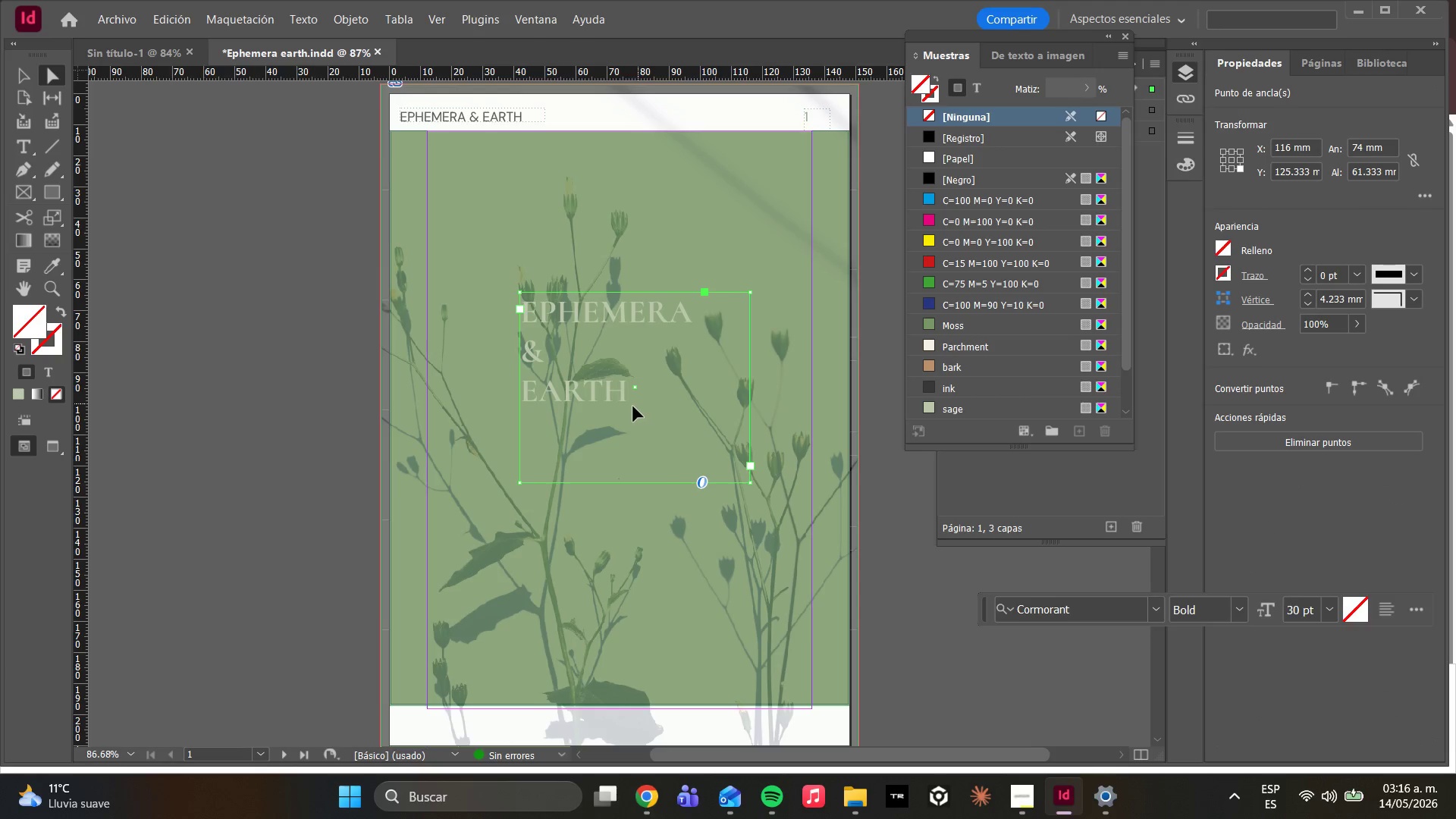 
left_click_drag(start_coordinate=[627, 415], to_coordinate=[652, 428])
 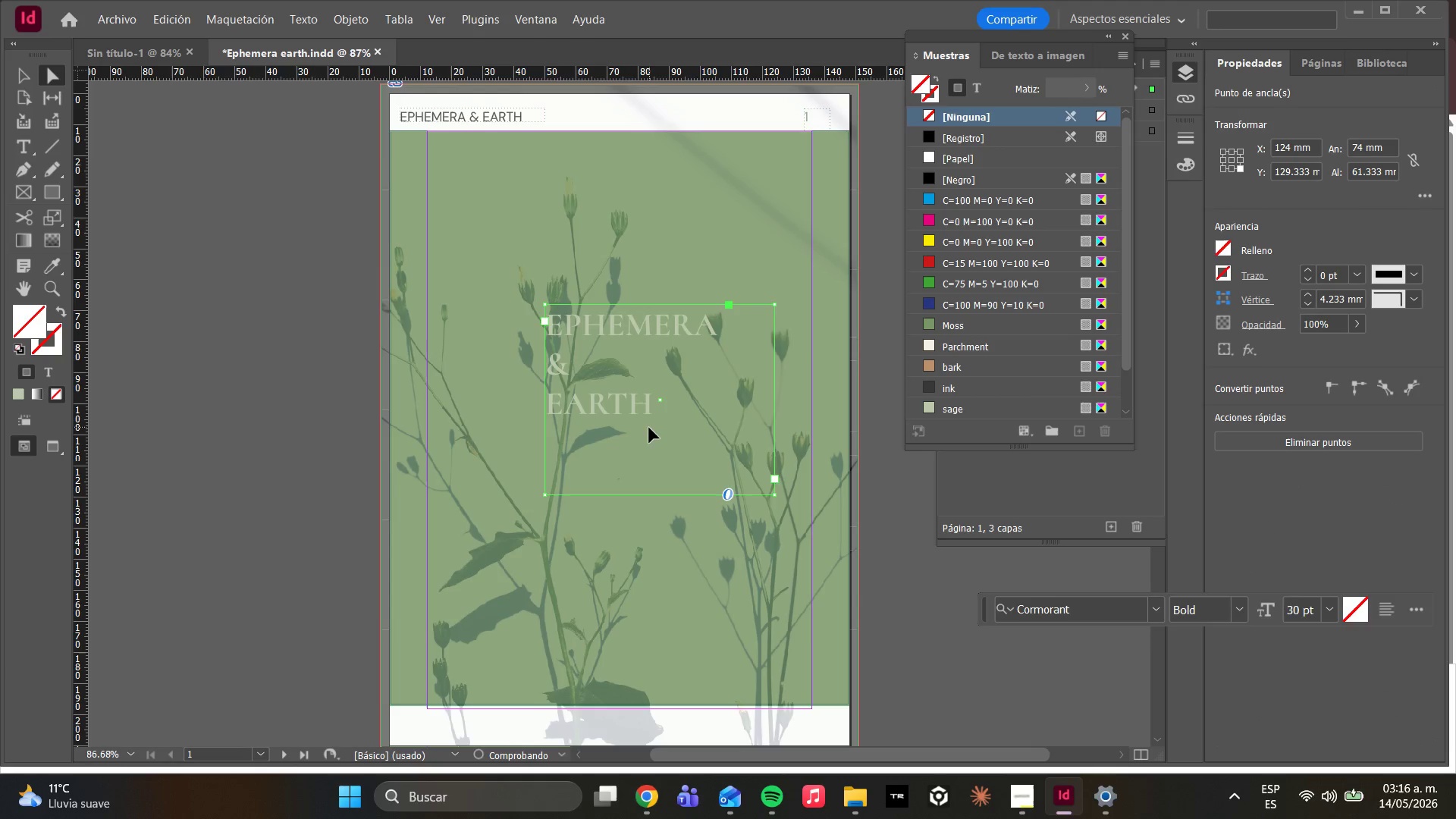 
left_click_drag(start_coordinate=[649, 428], to_coordinate=[642, 431])
 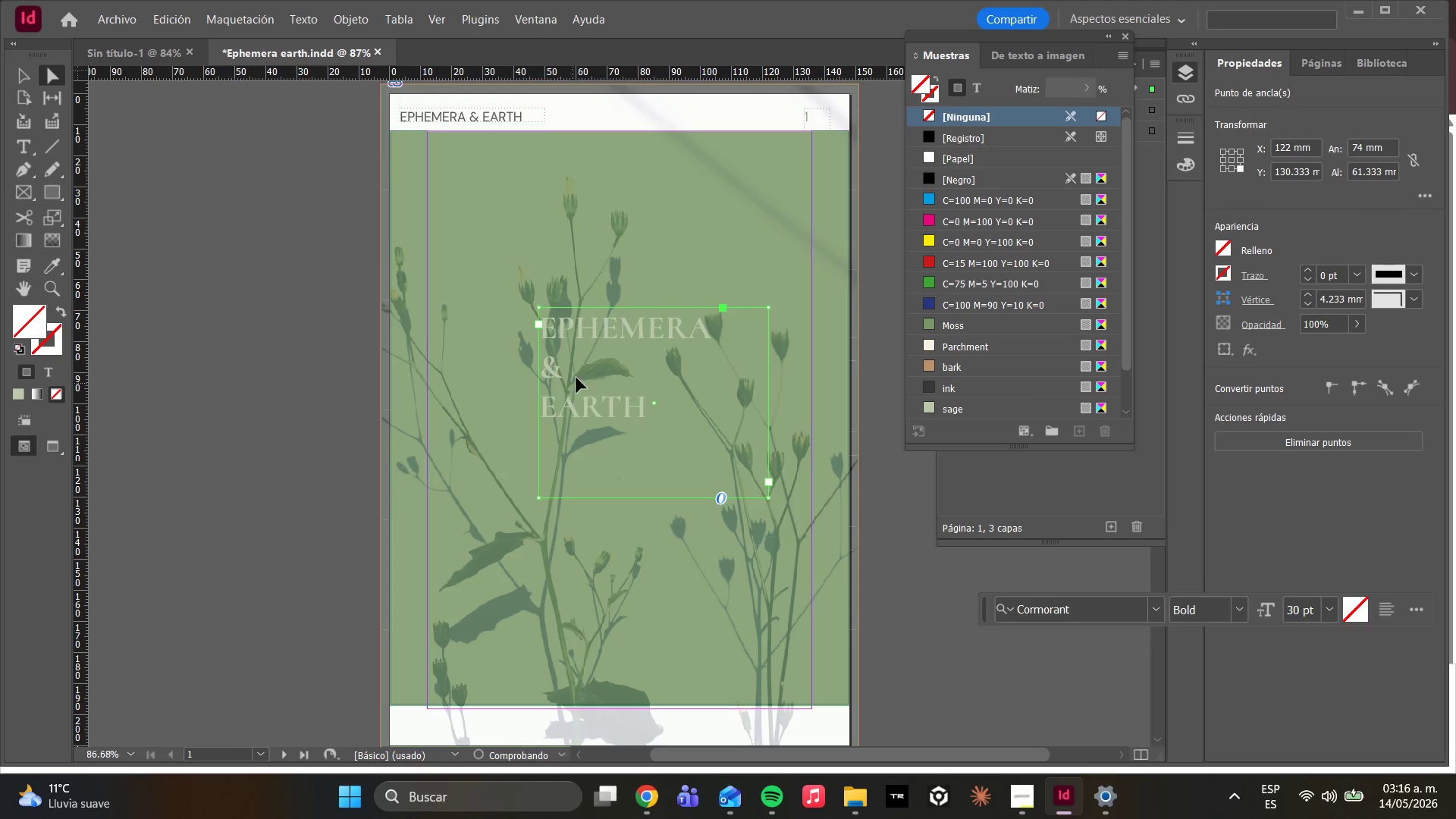 
left_click_drag(start_coordinate=[579, 377], to_coordinate=[623, 409])
 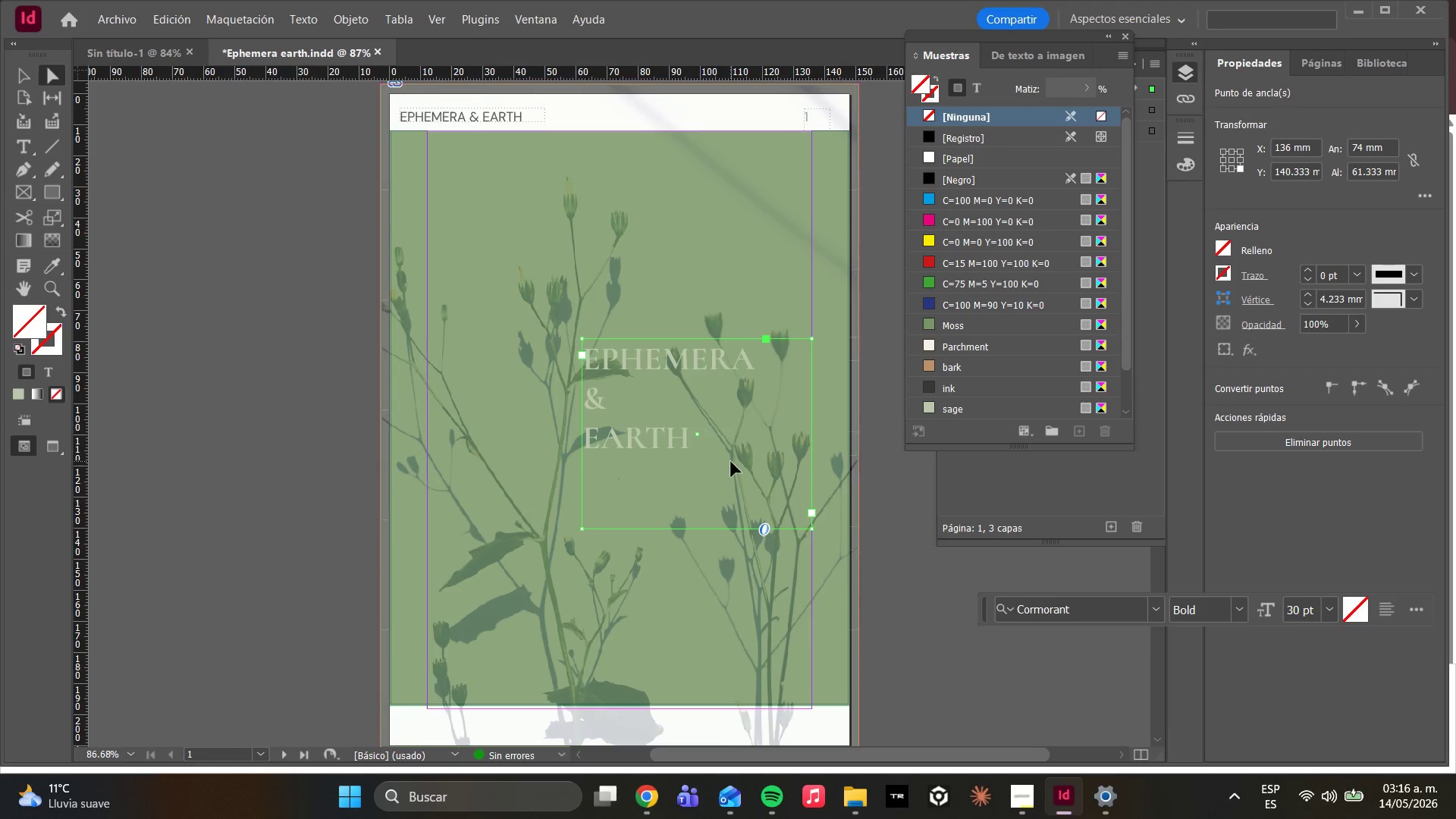 
left_click_drag(start_coordinate=[705, 455], to_coordinate=[638, 450])
 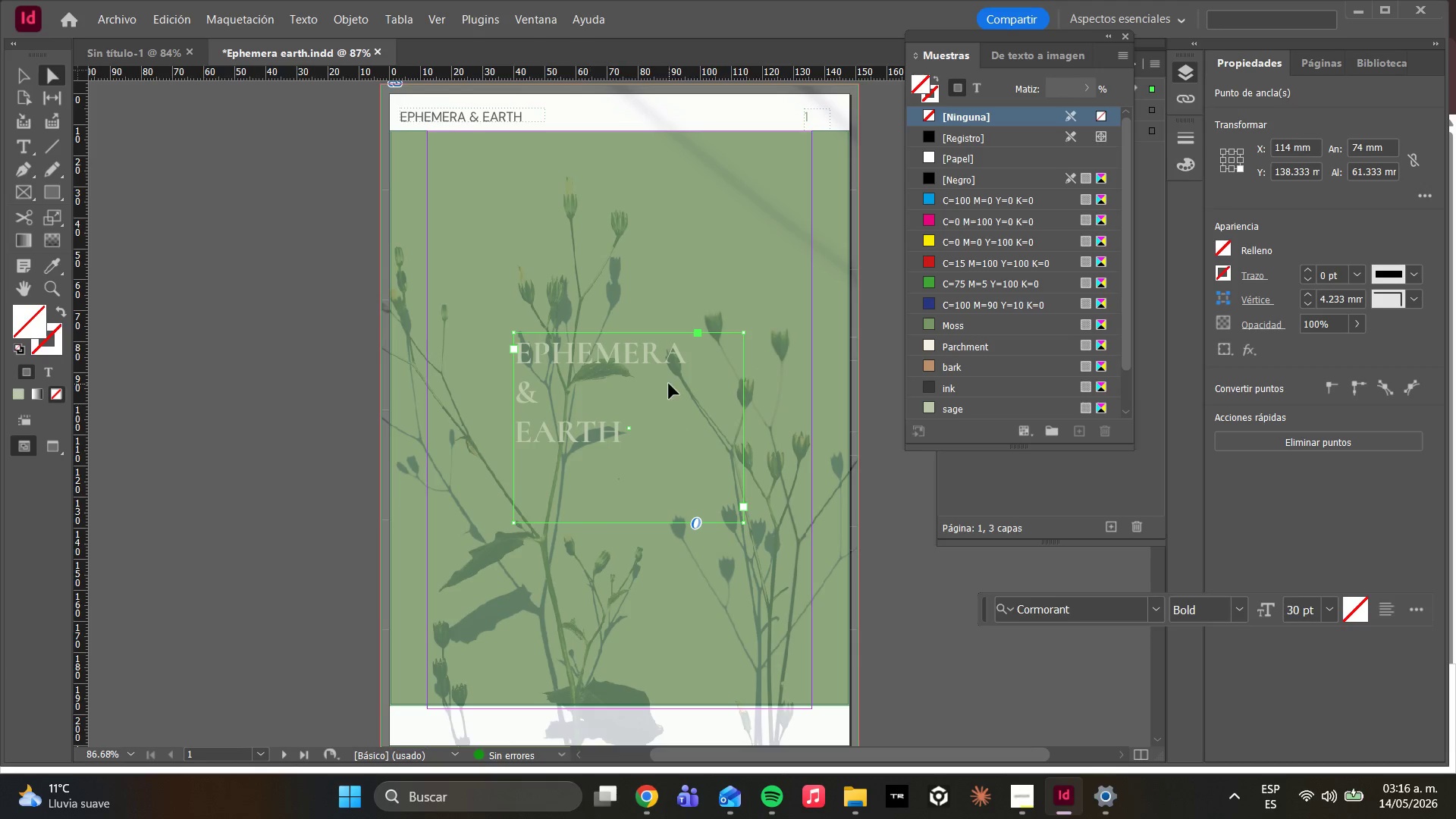 
double_click([654, 386])
 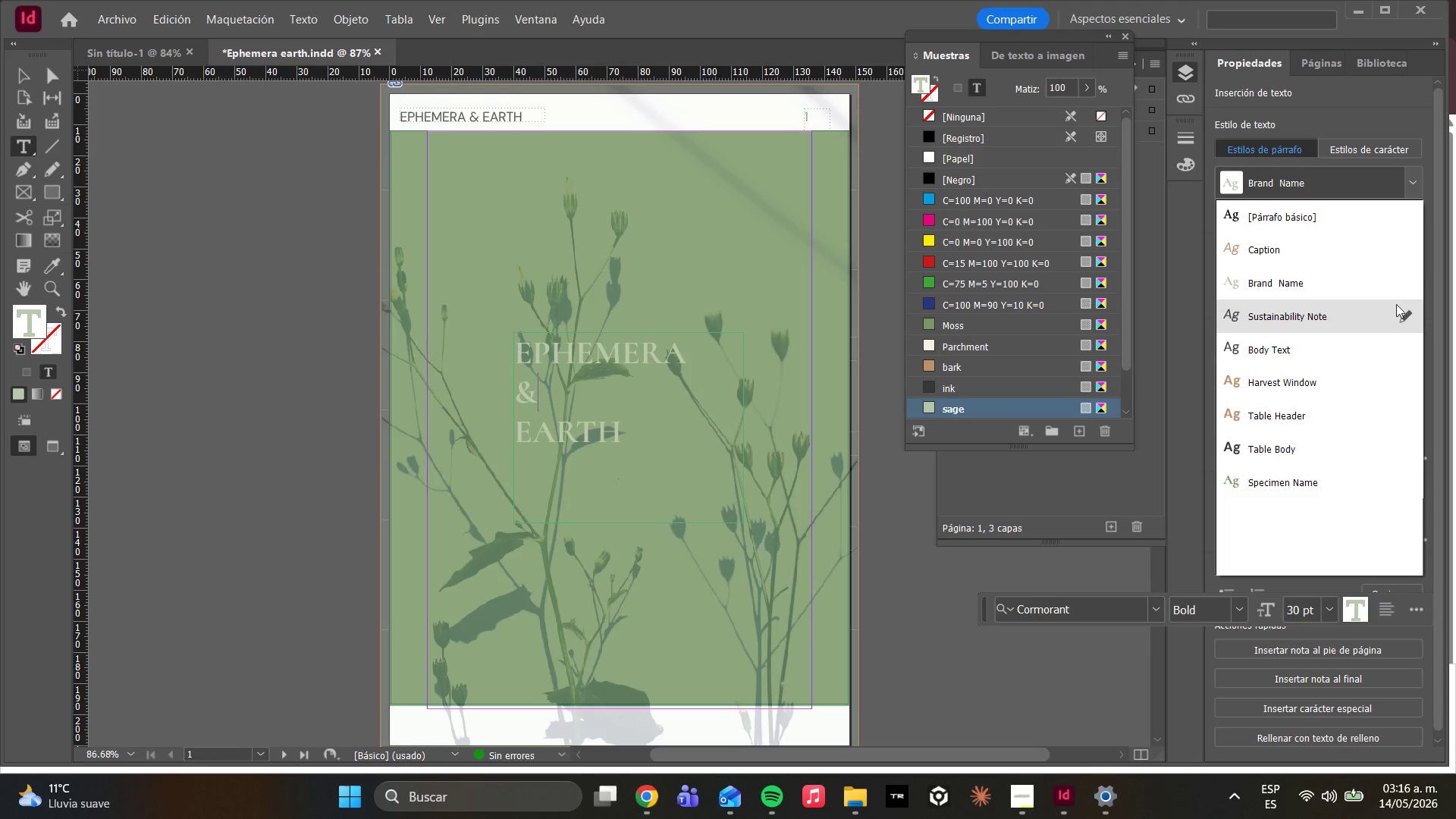 
wait(7.89)
 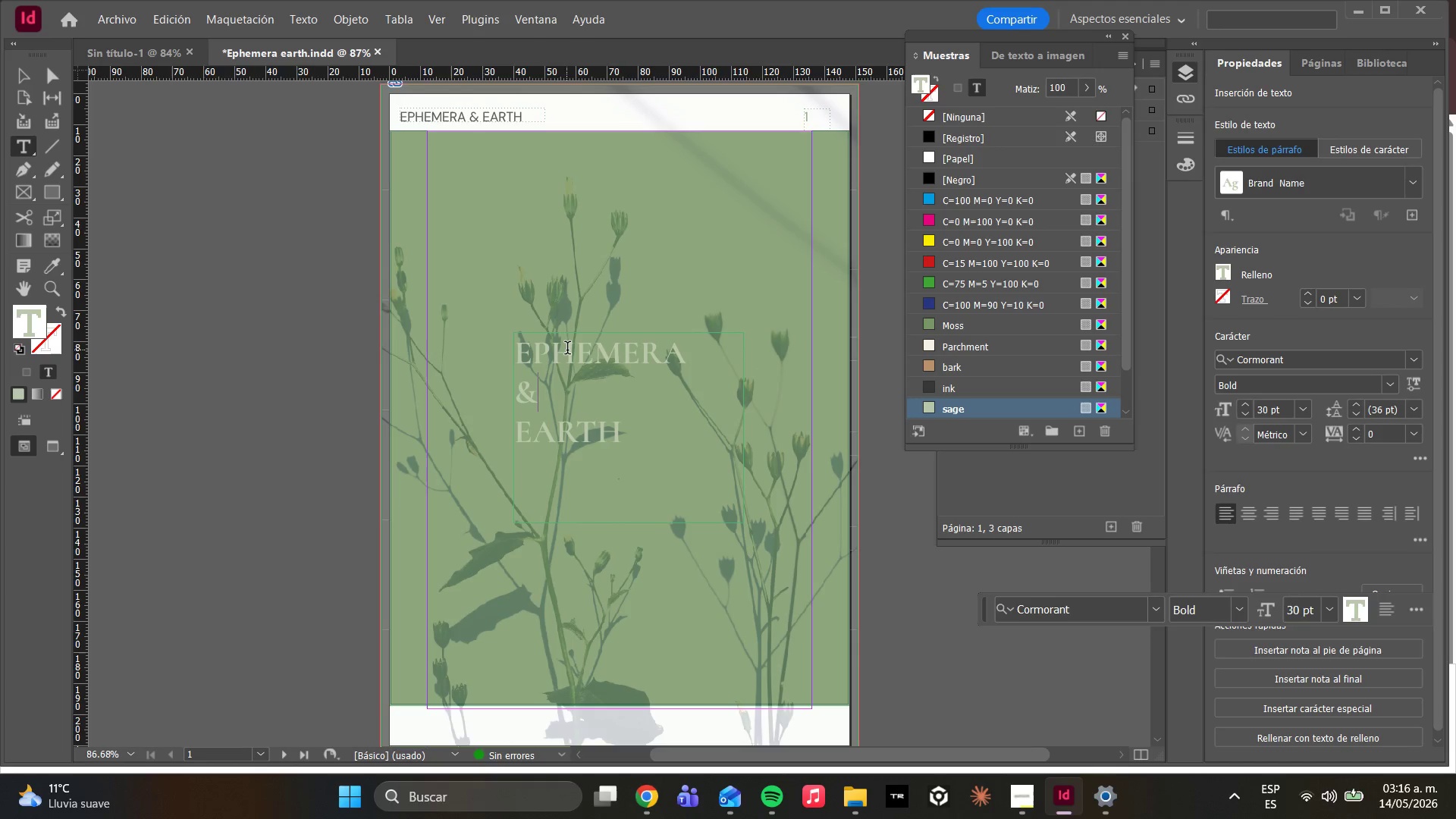 
left_click([330, 129])
 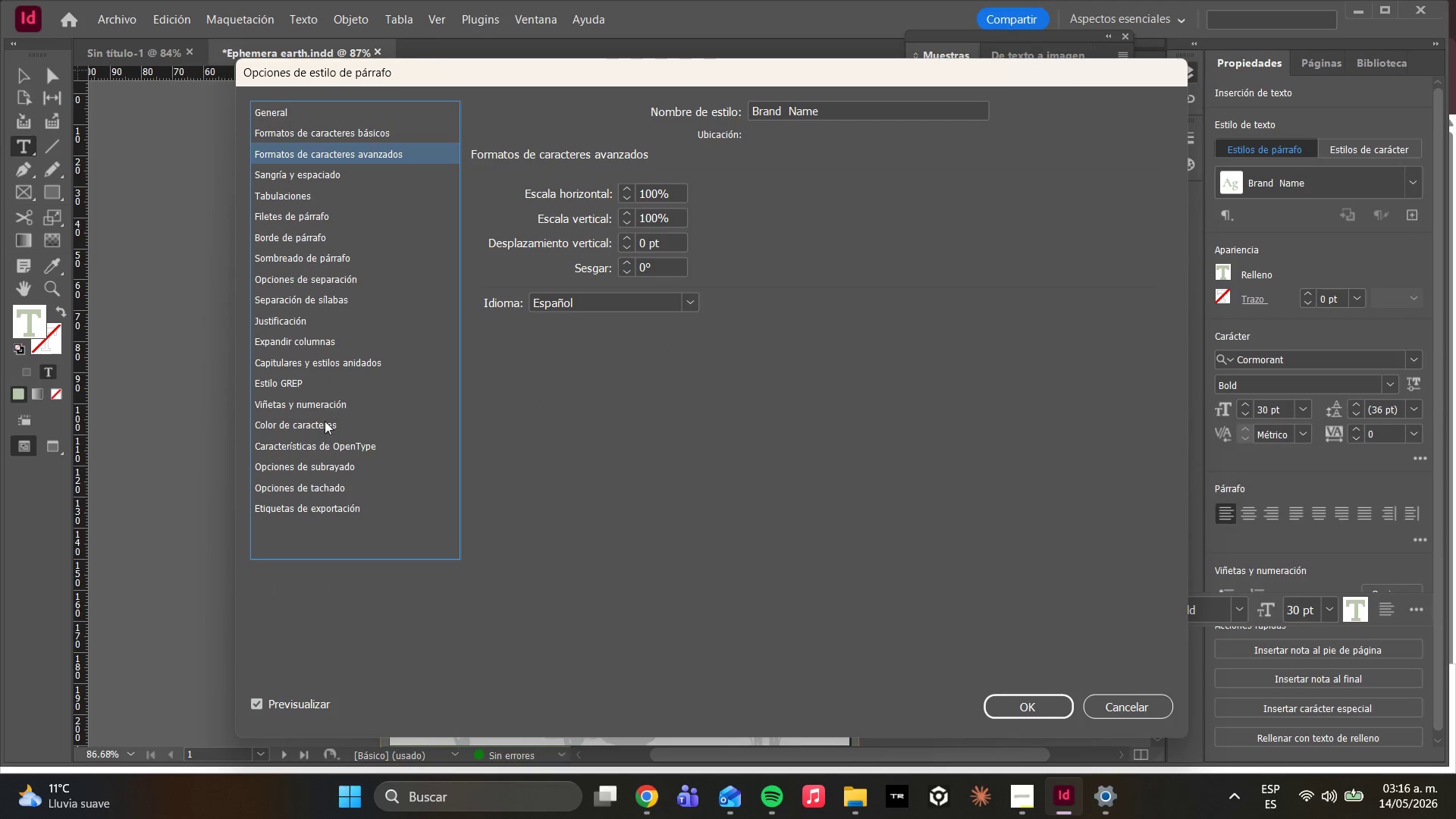 
left_click([322, 491])
 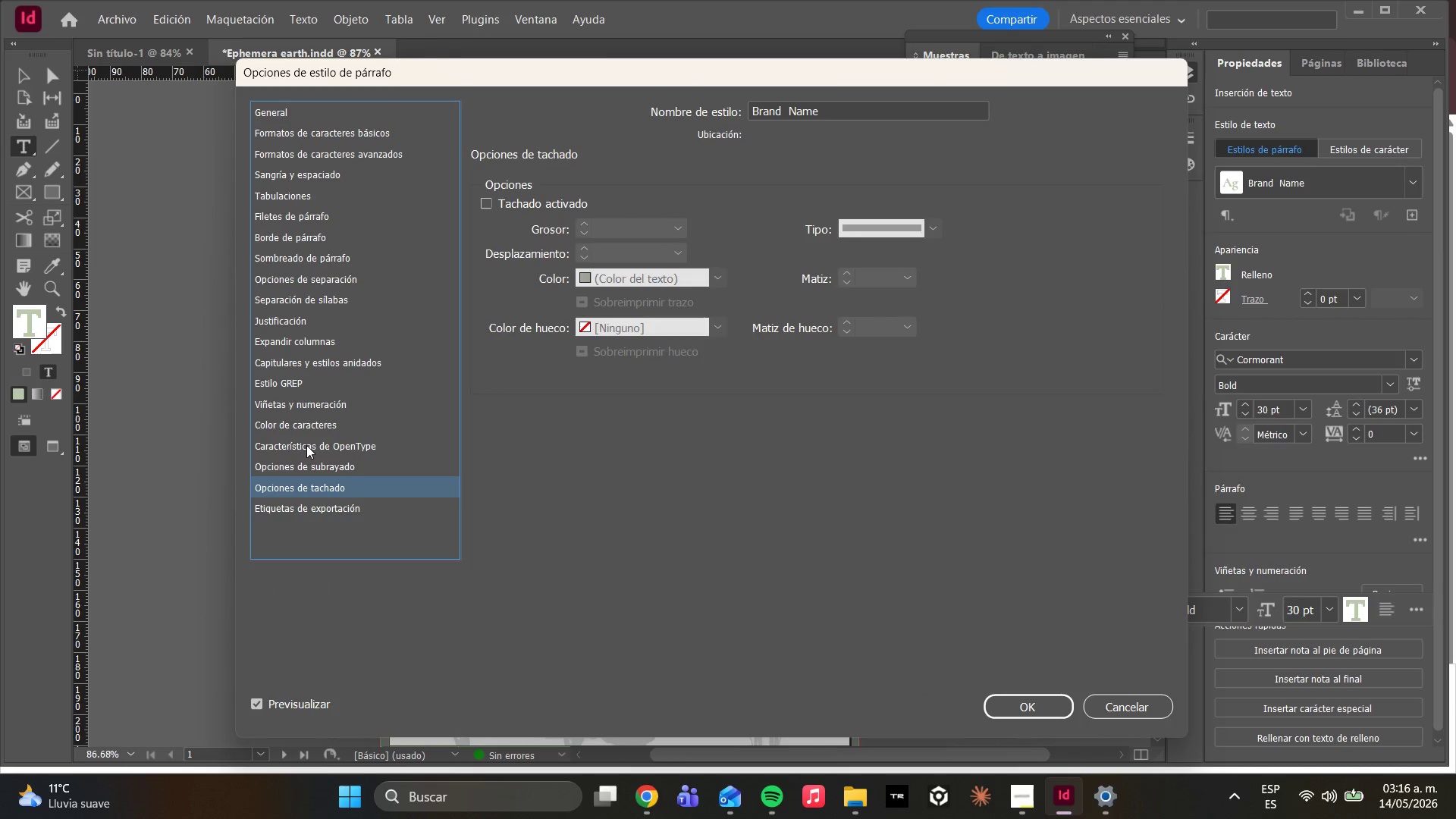 
left_click([305, 444])
 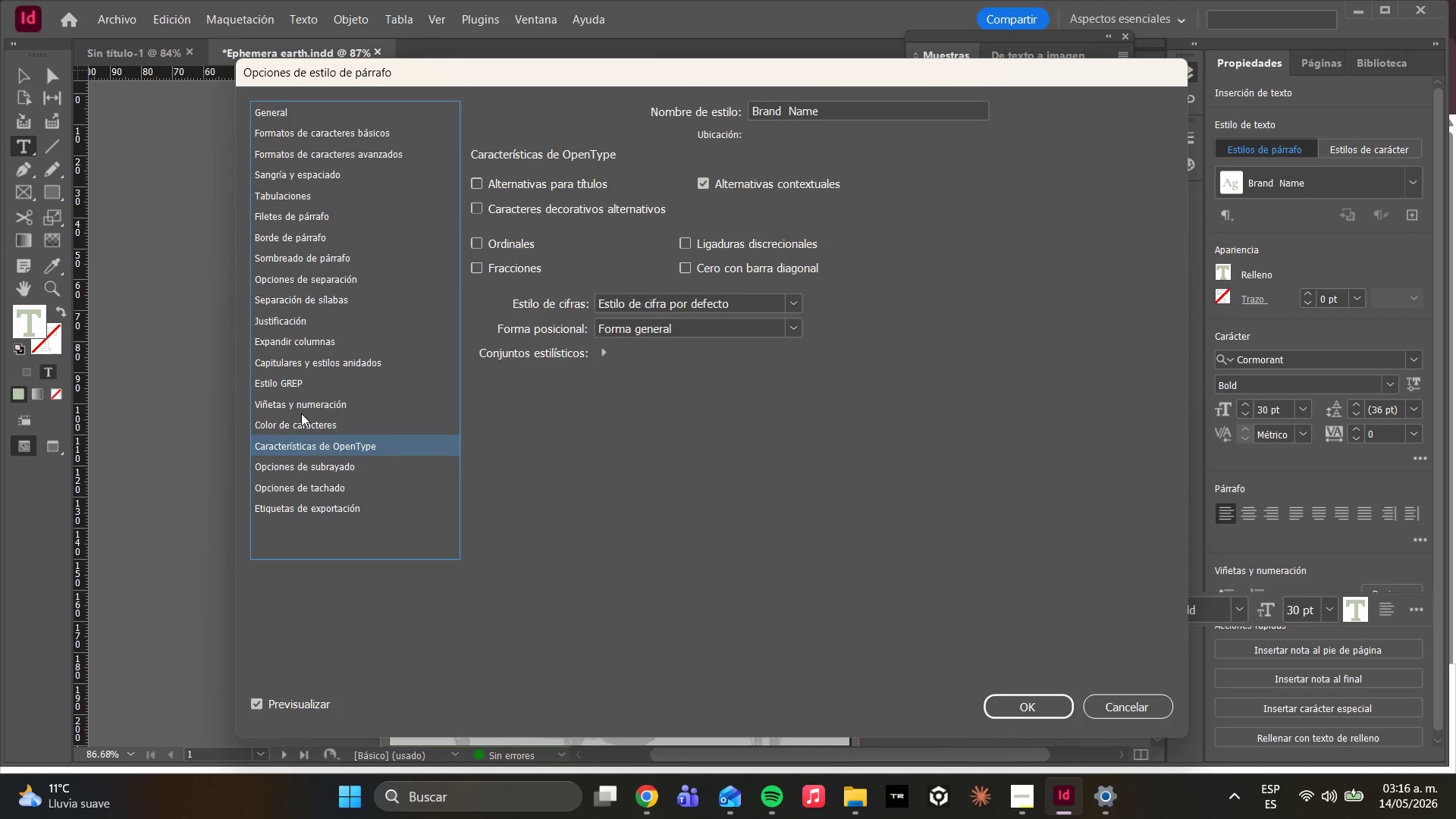 
double_click([297, 417])
 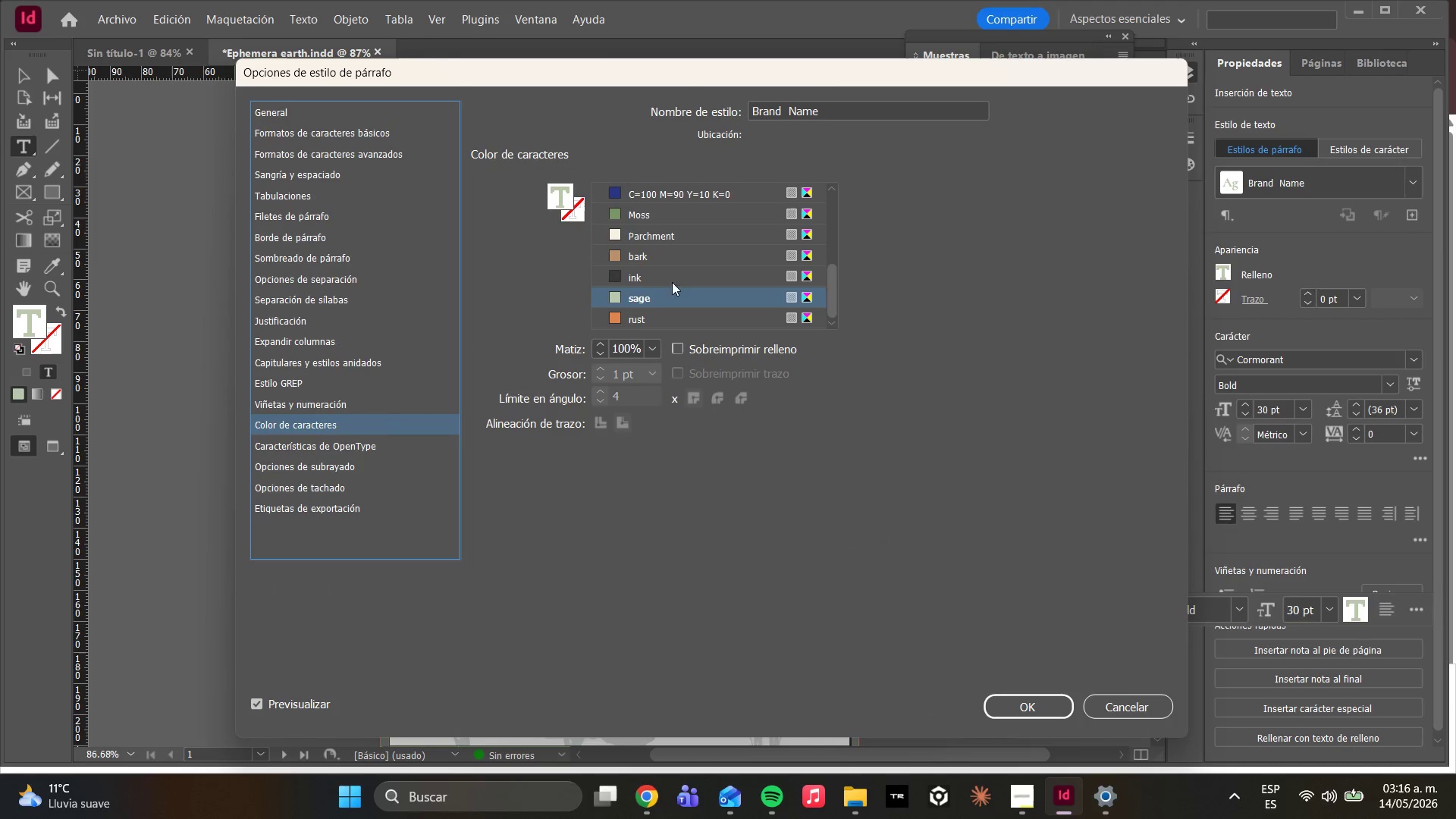 
scroll: coordinate [667, 315], scroll_direction: down, amount: 6.0
 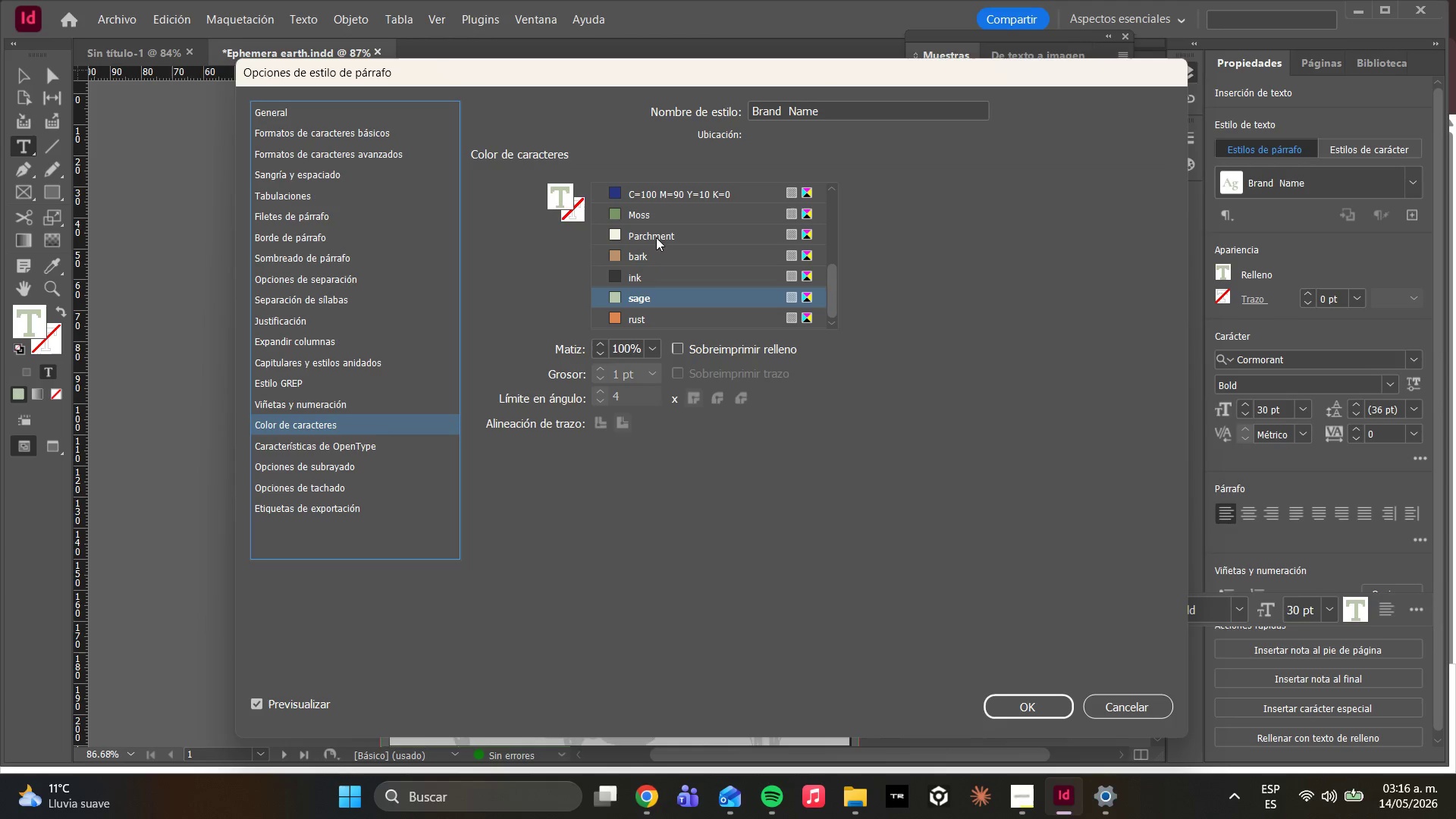 
left_click([652, 218])
 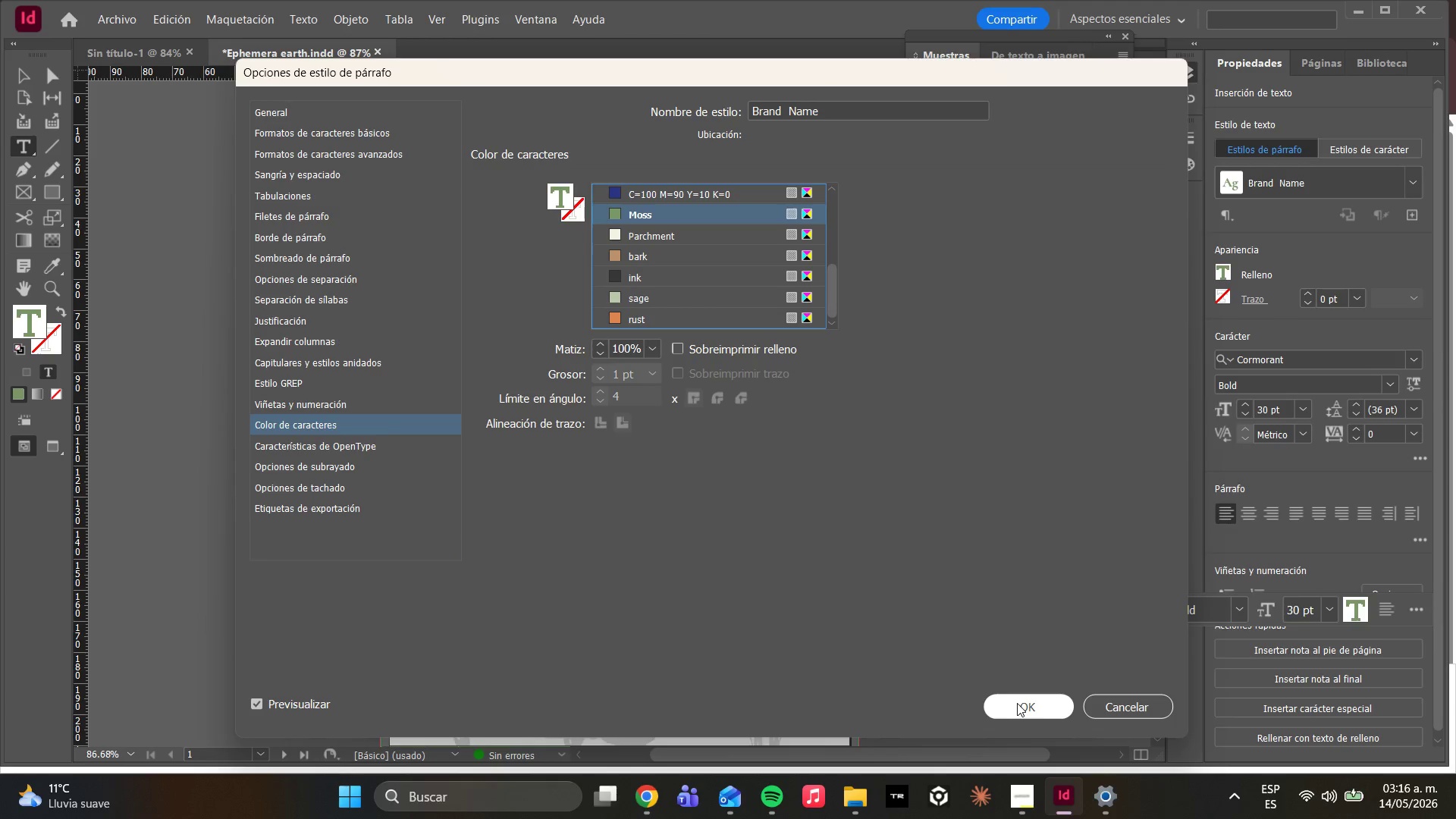 
left_click([1017, 700])
 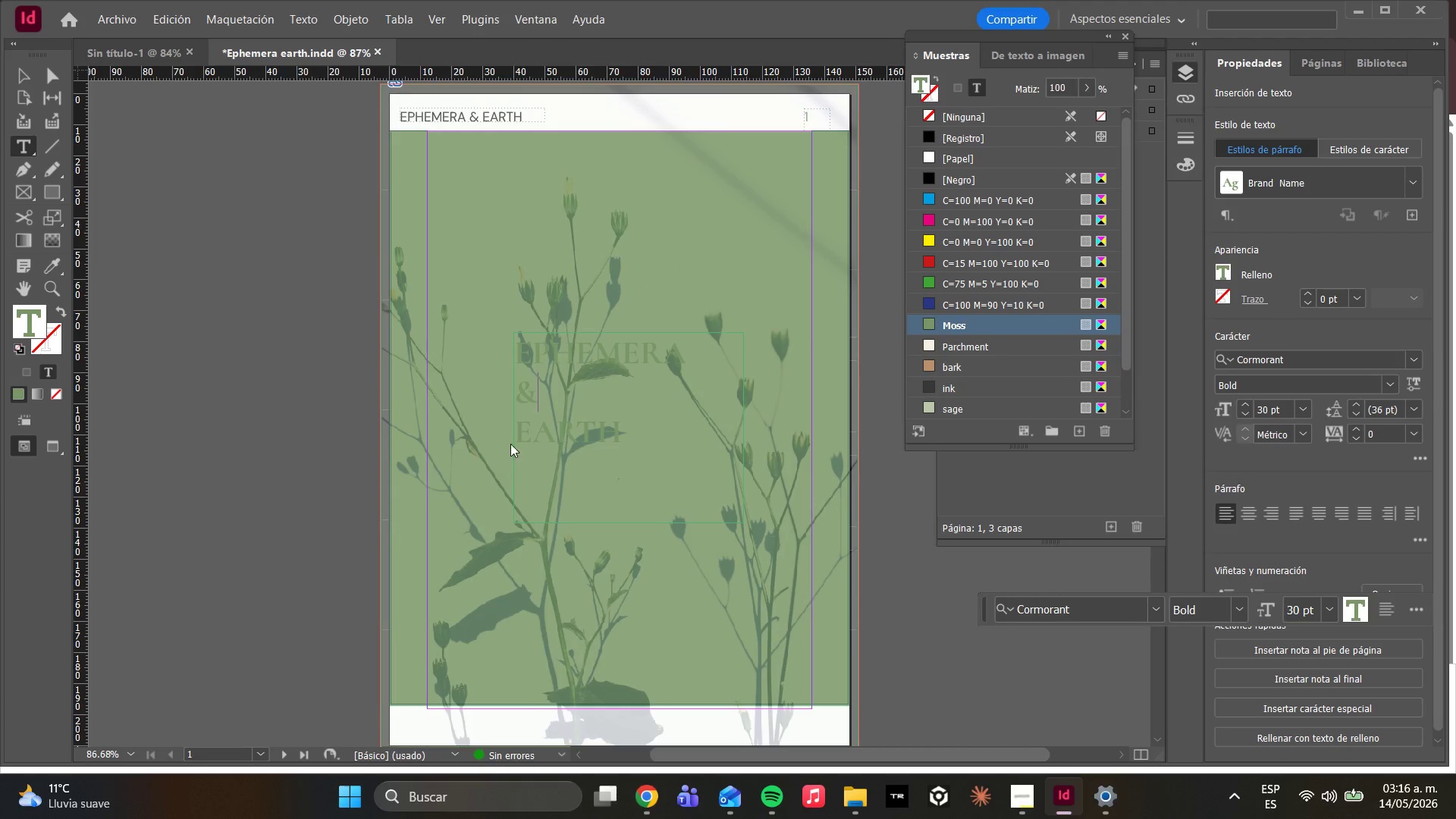 
double_click([549, 431])
 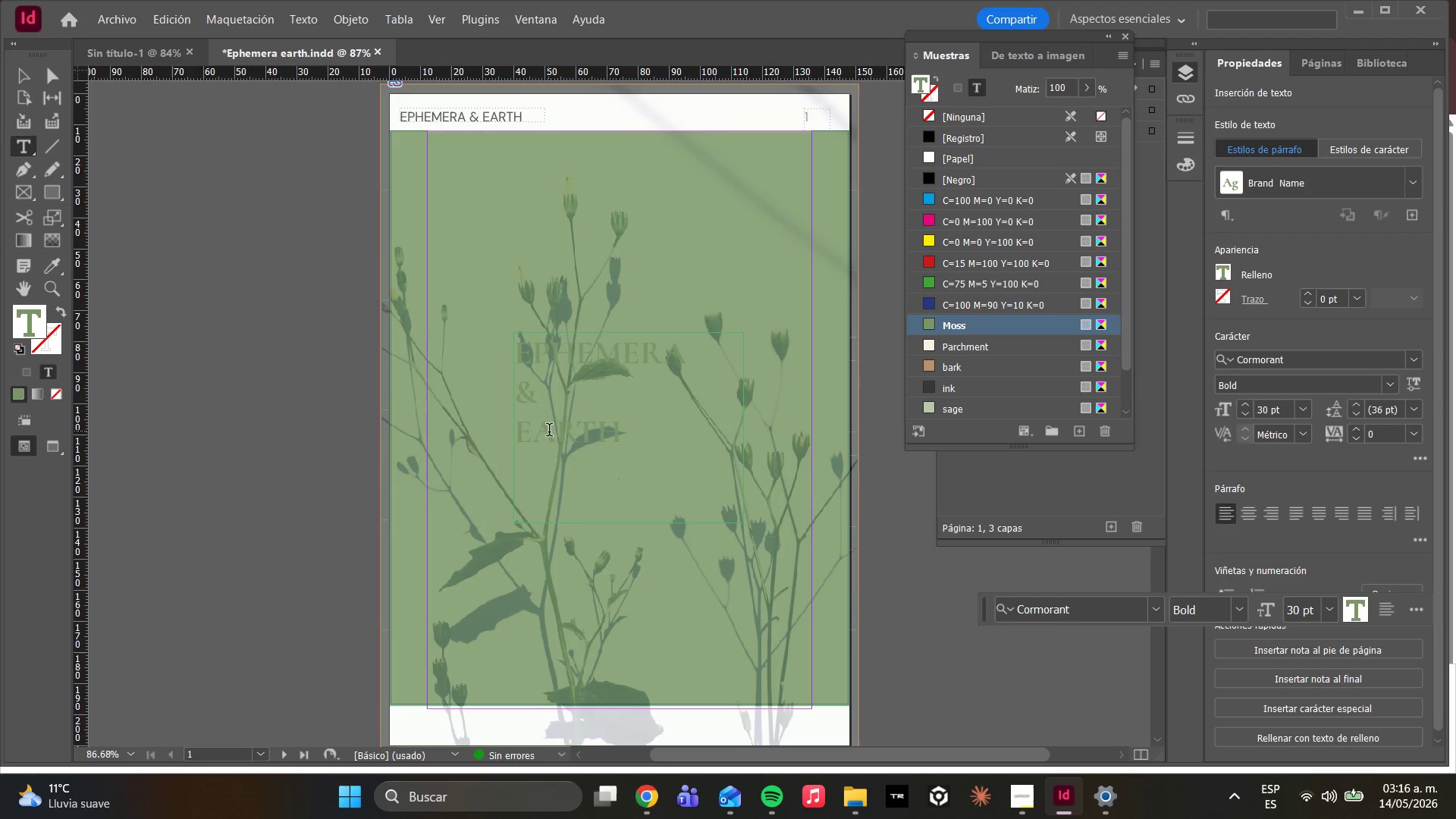 
triple_click([549, 431])
 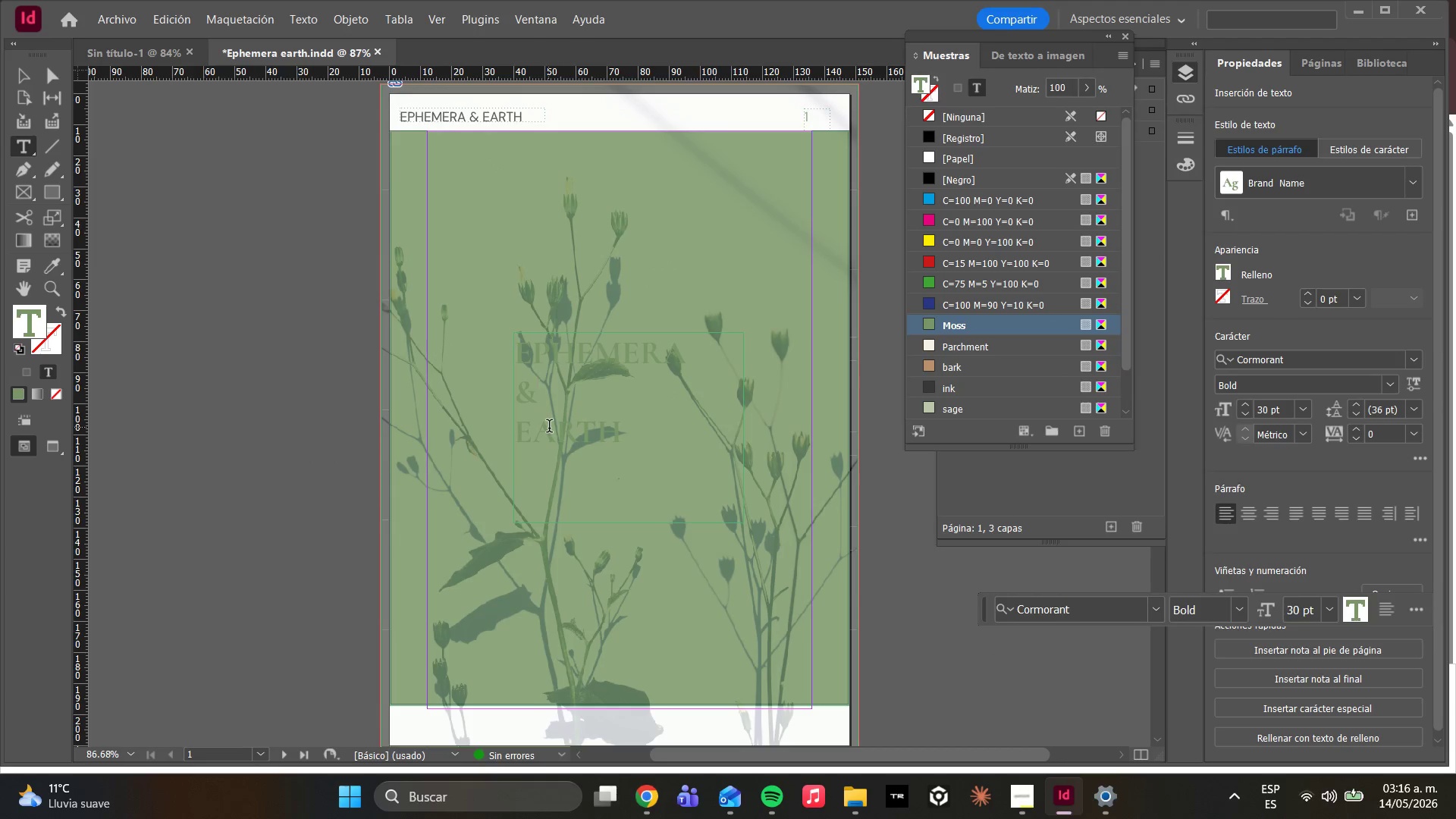 
hold_key(key=ControlLeft, duration=0.33)
 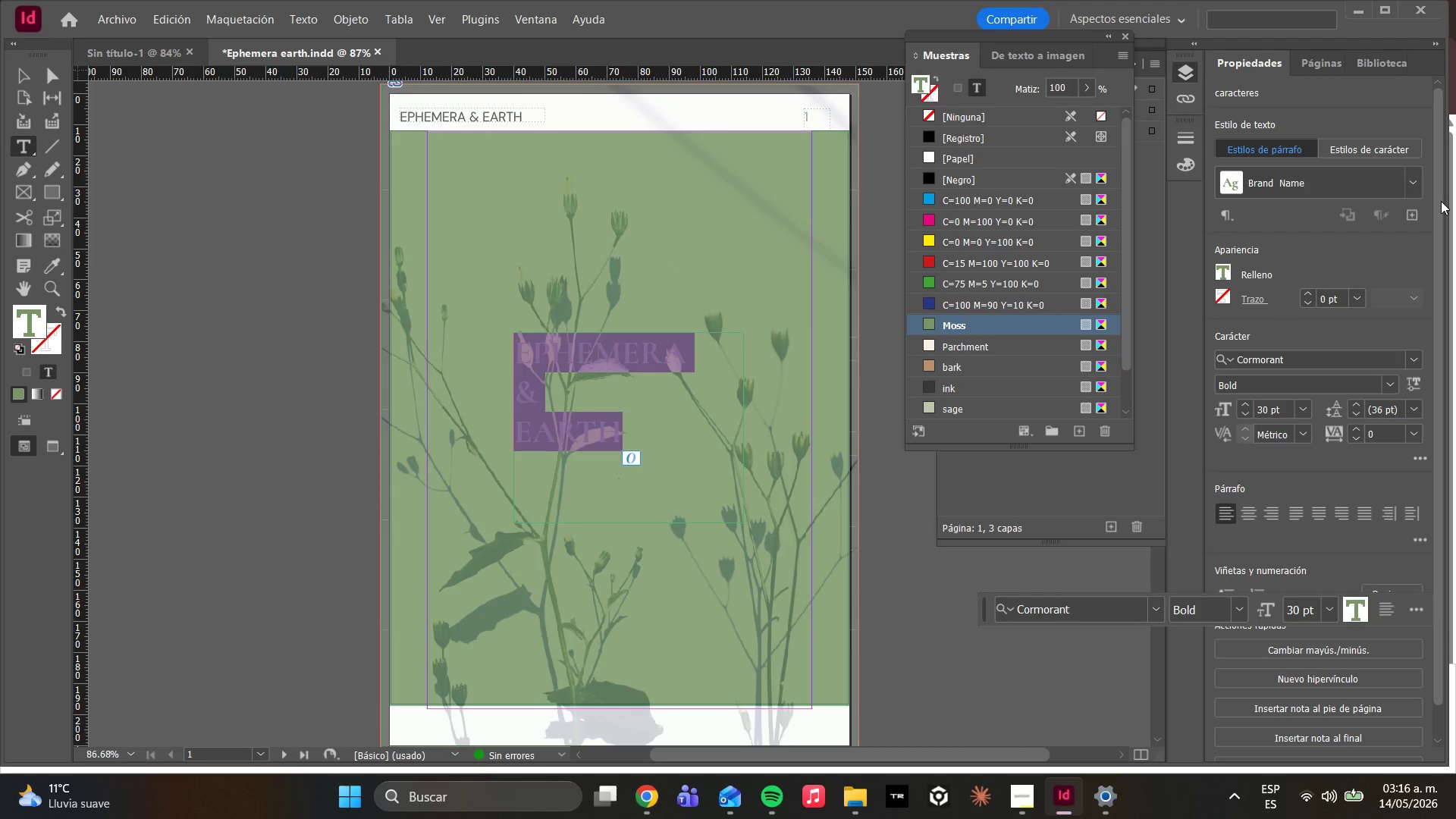 
left_click([1417, 184])
 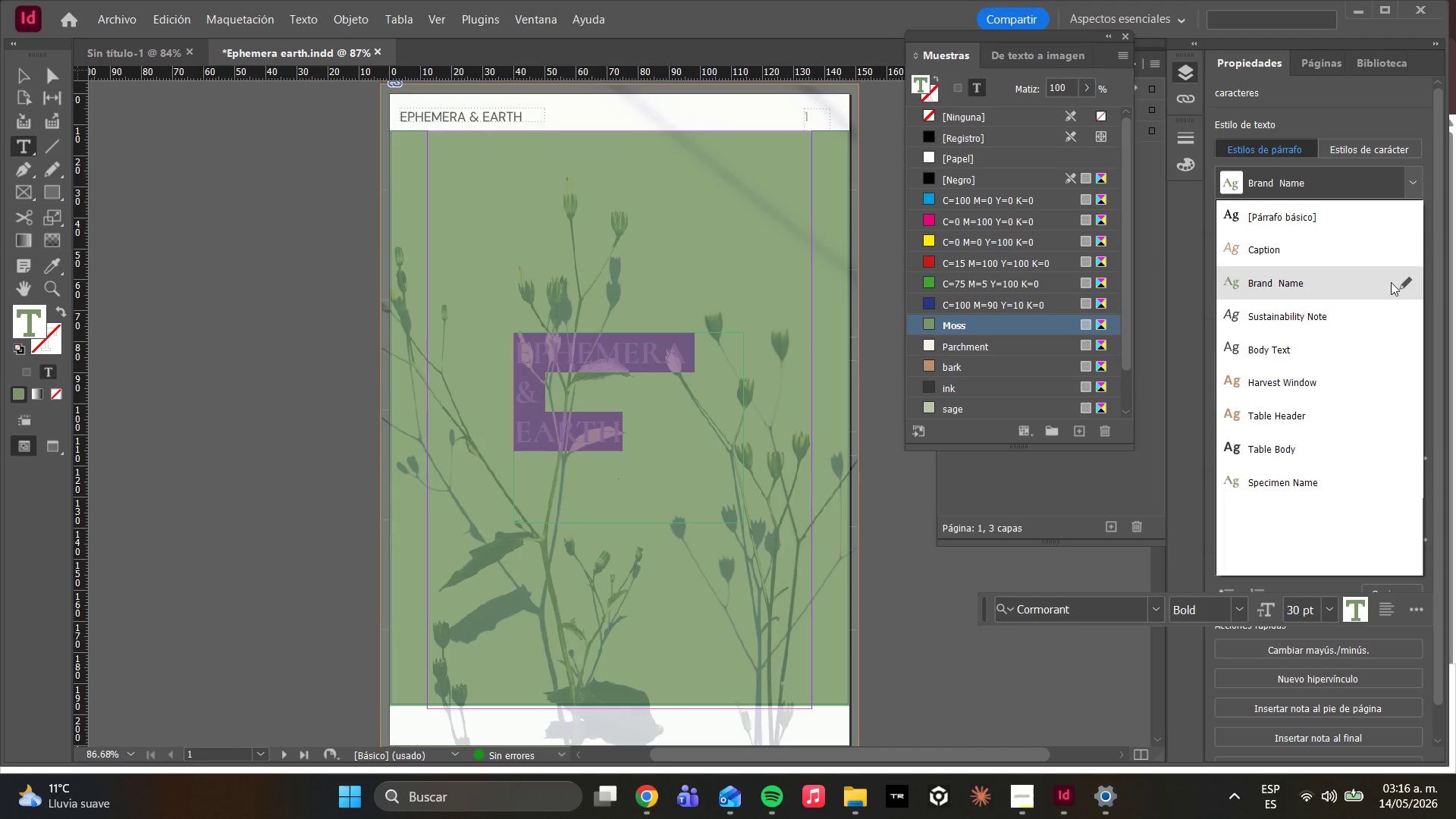 
left_click([1406, 284])
 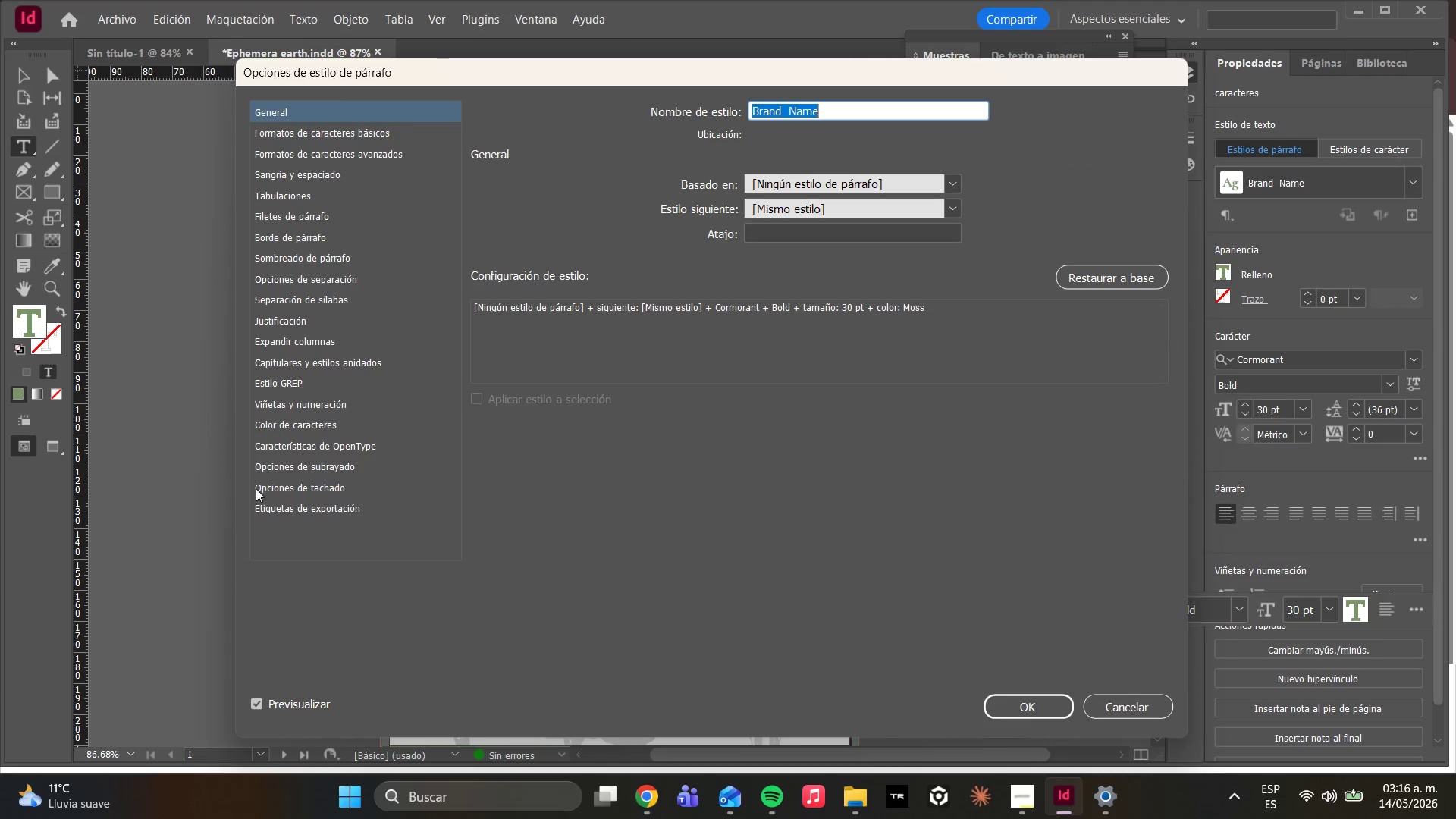 
left_click([305, 419])
 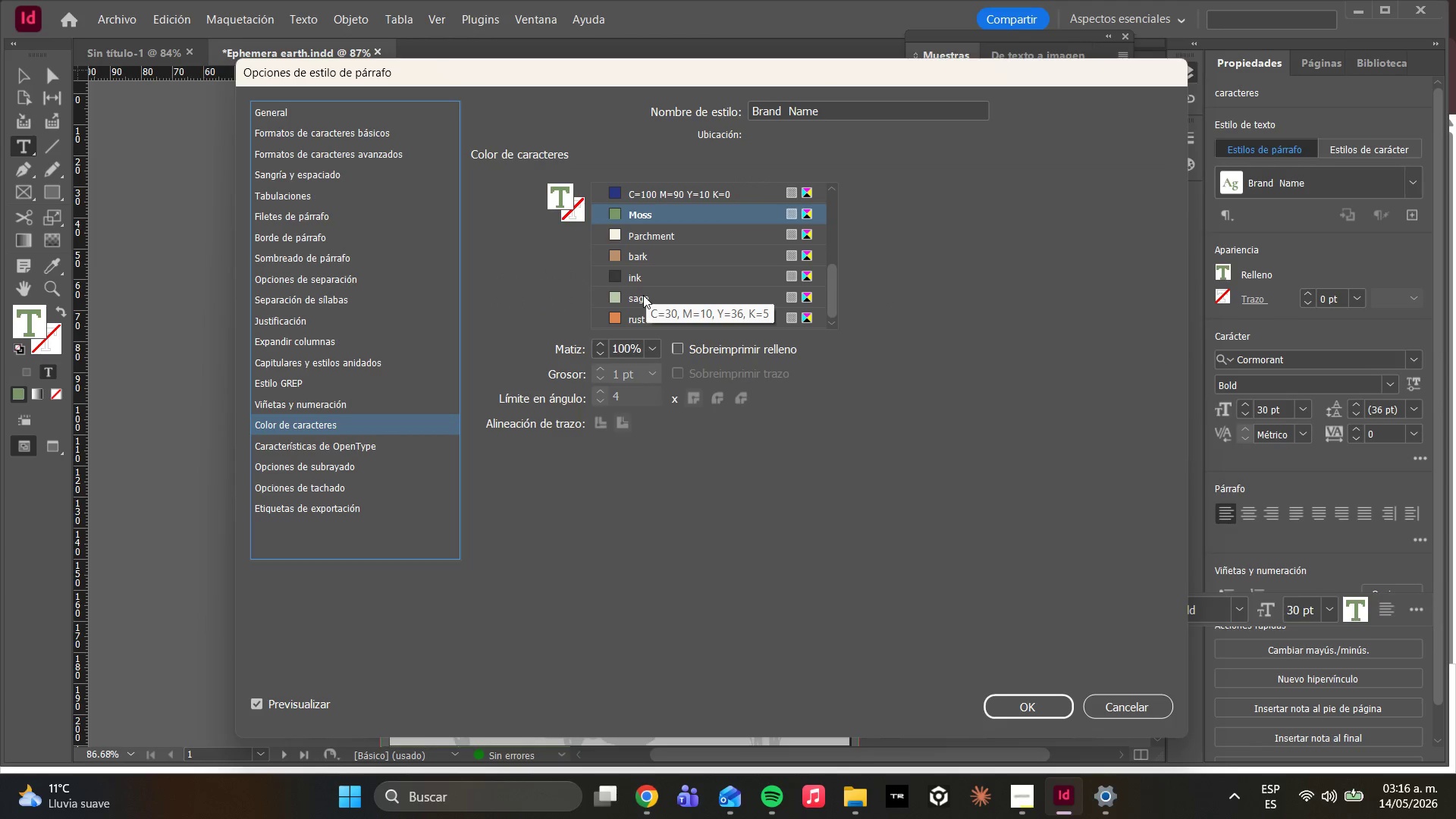 
wait(5.42)
 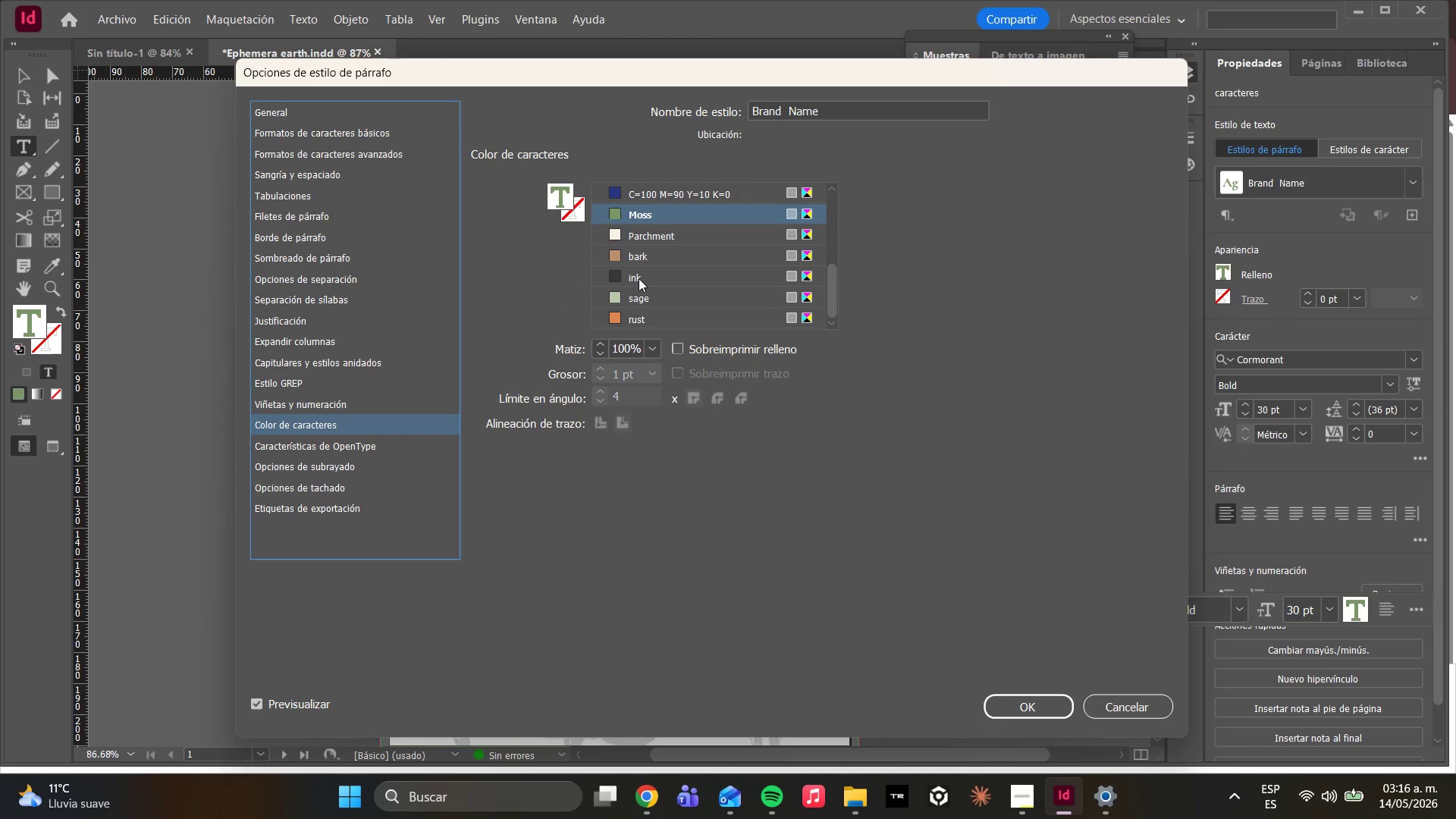 
double_click([647, 318])
 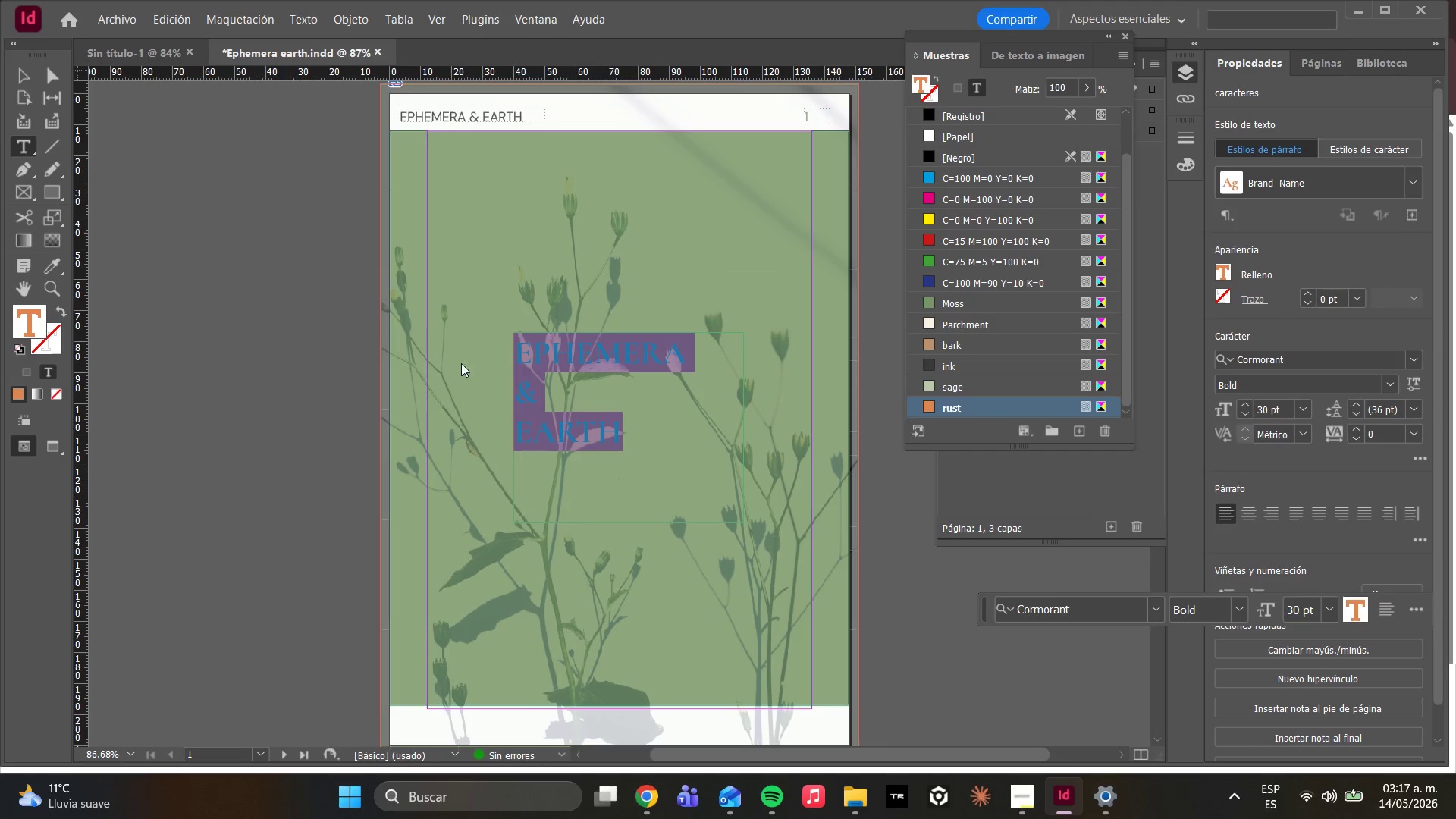 
double_click([662, 444])
 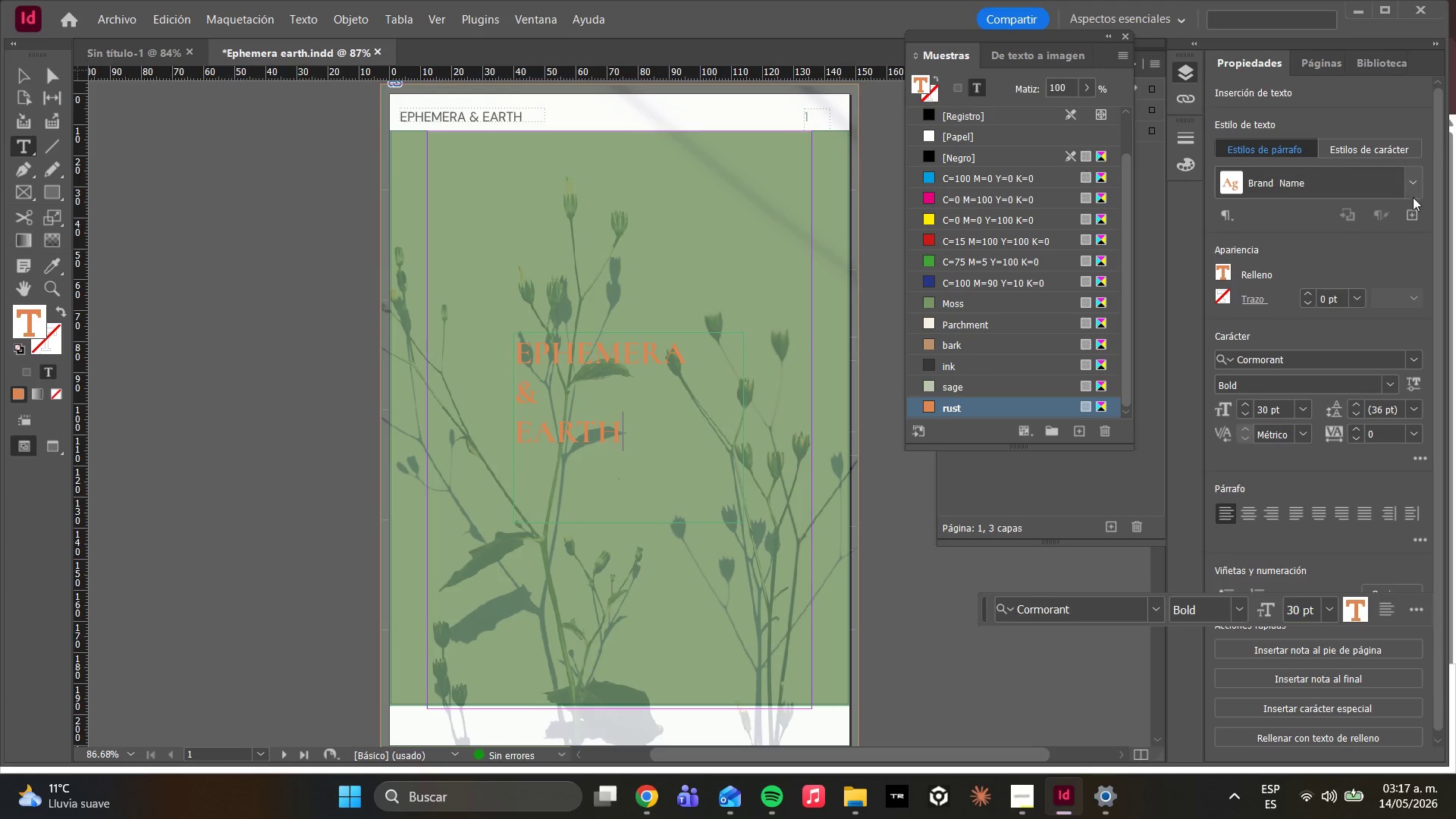 
left_click([1422, 188])
 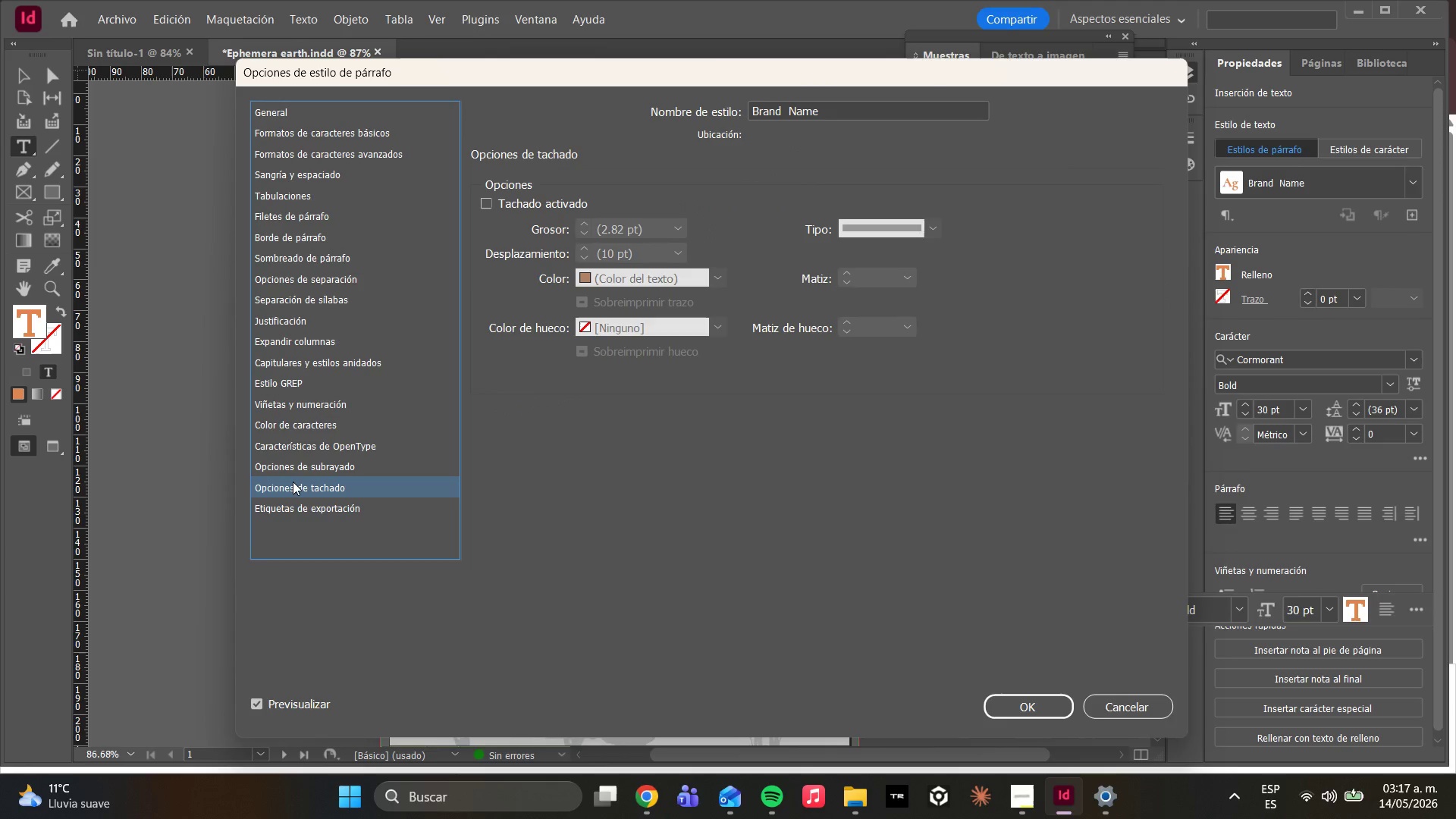 
left_click([287, 428])
 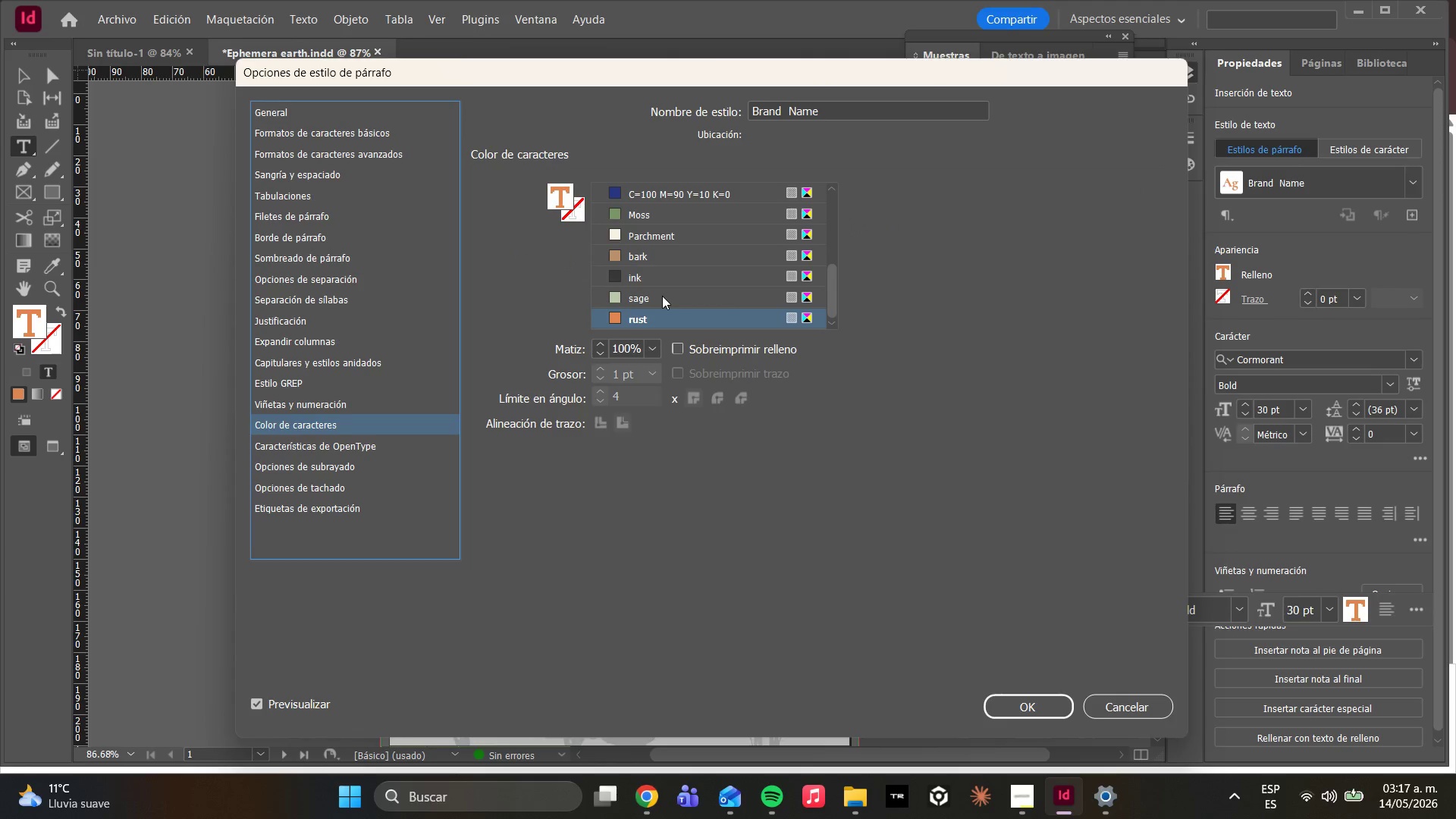 
left_click([648, 268])
 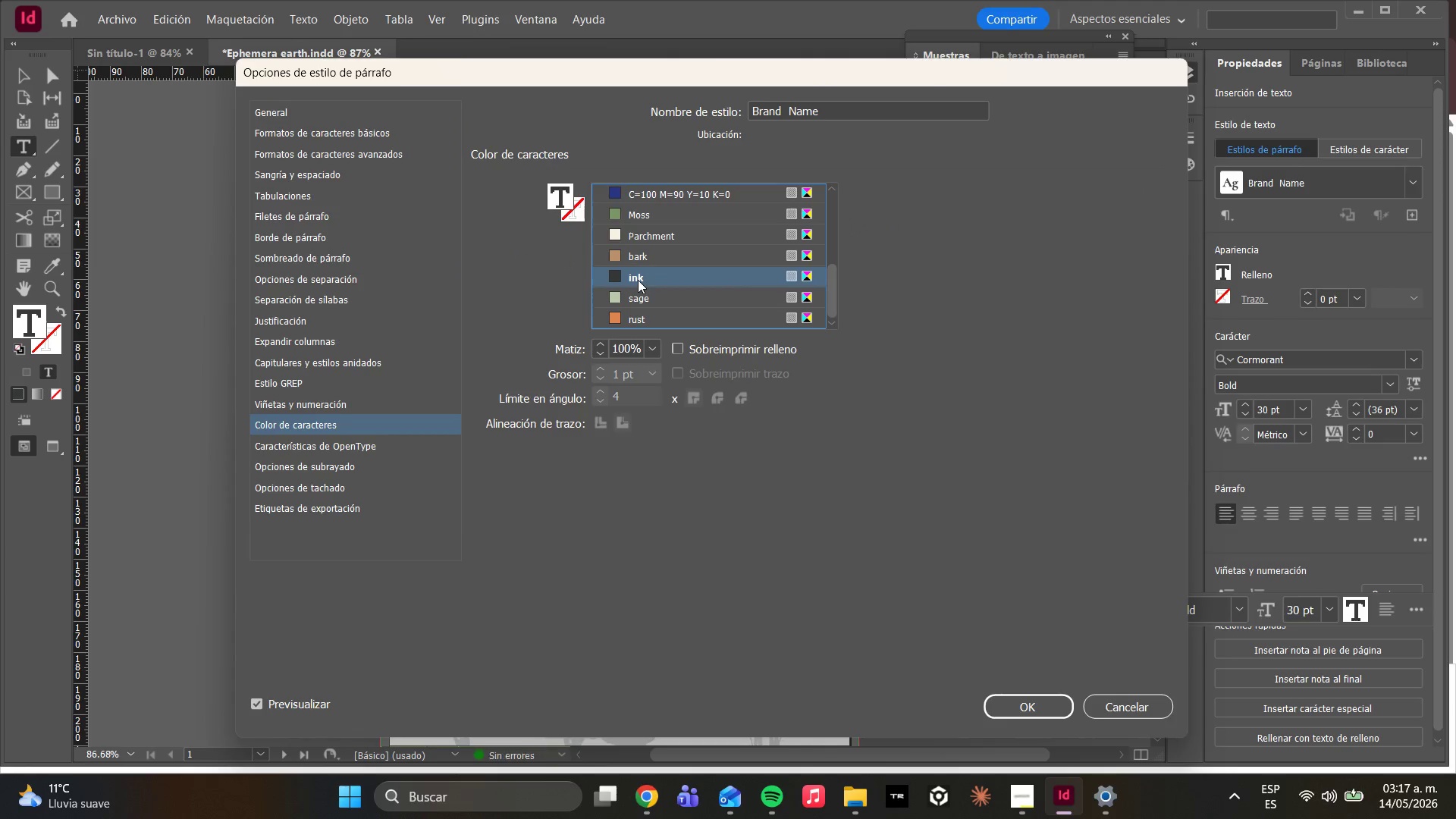 
left_click([638, 280])
 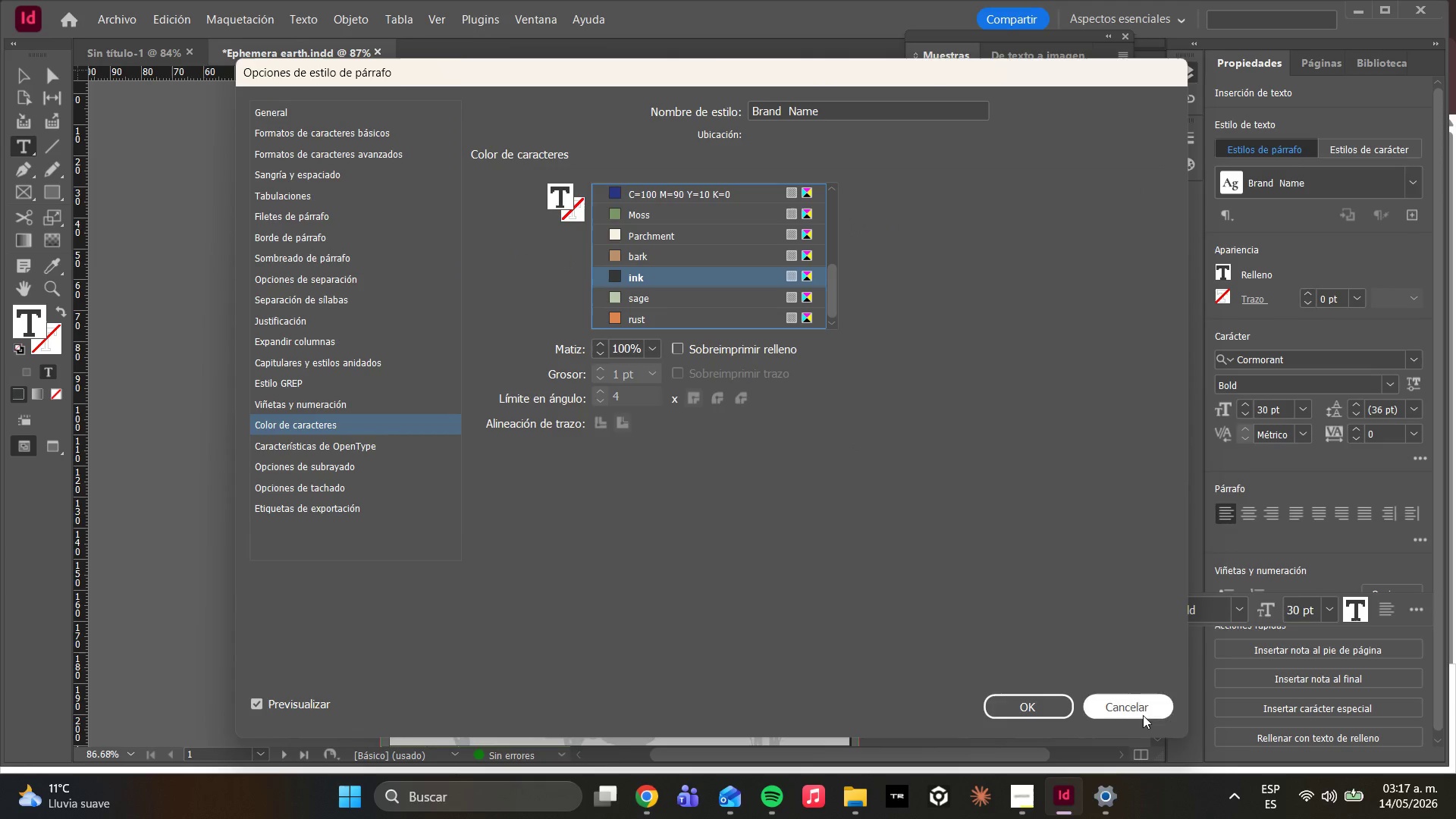 
left_click_drag(start_coordinate=[1036, 694], to_coordinate=[1037, 698])
 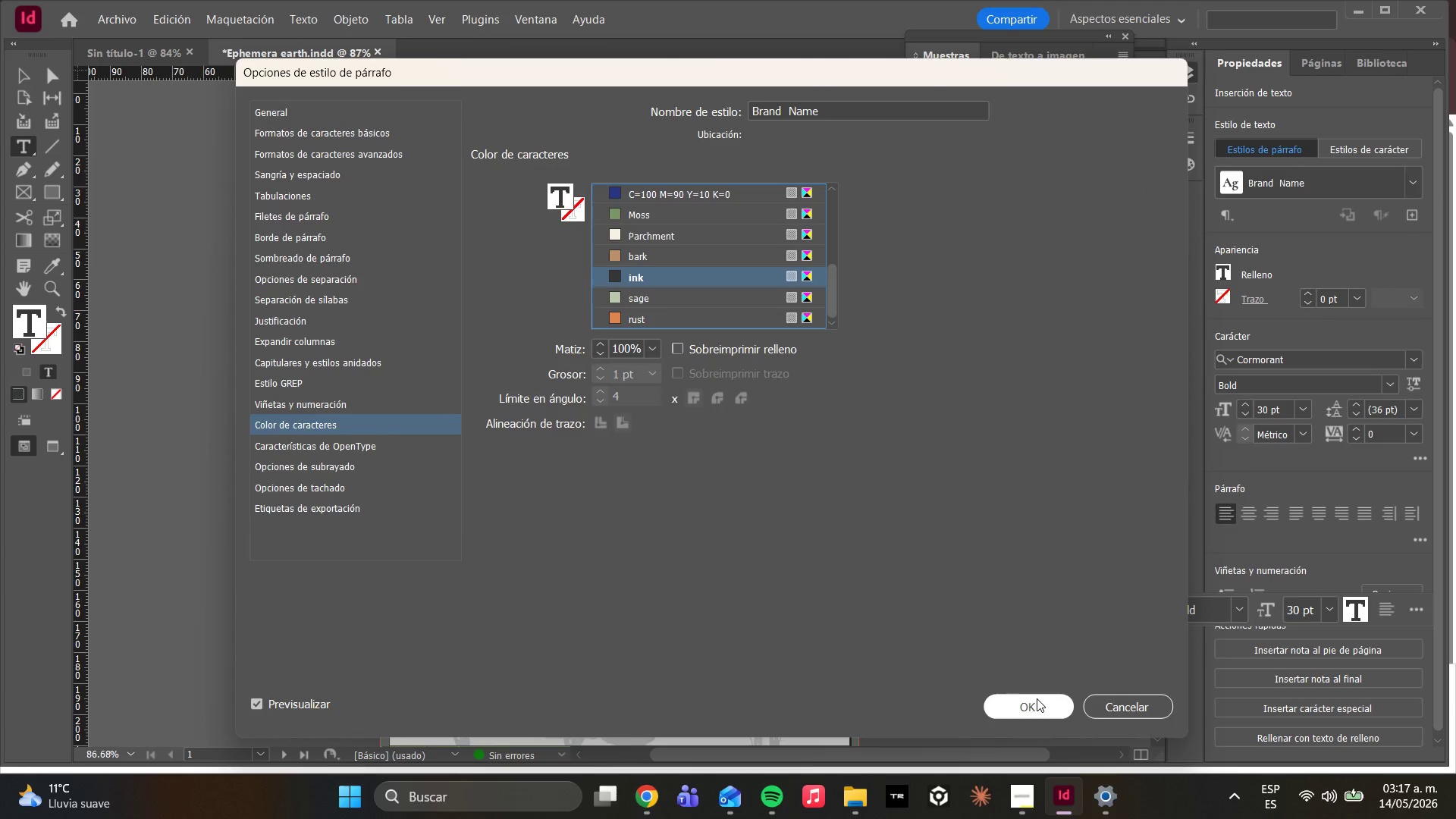 
double_click([1037, 698])
 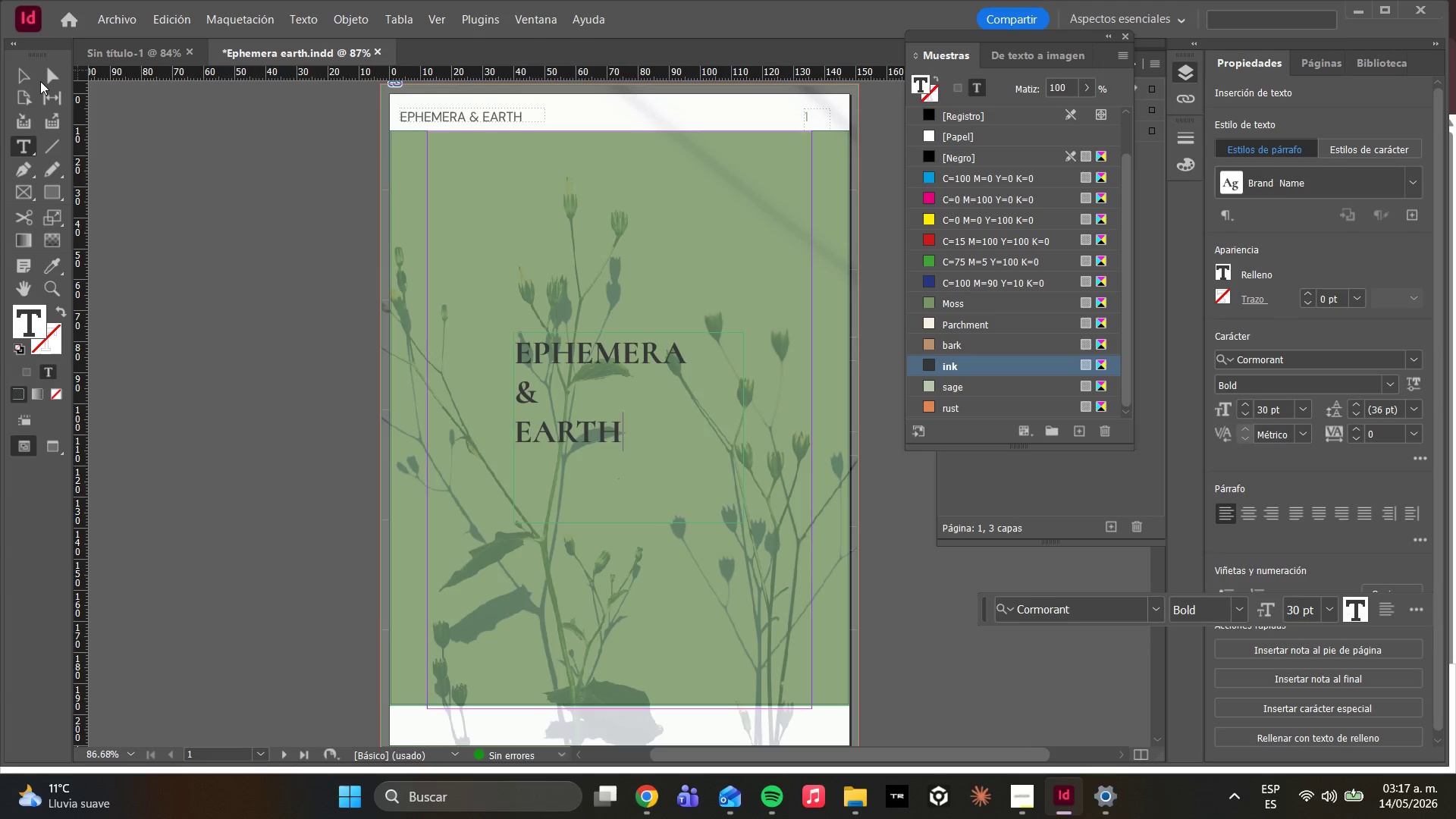 
double_click([51, 77])
 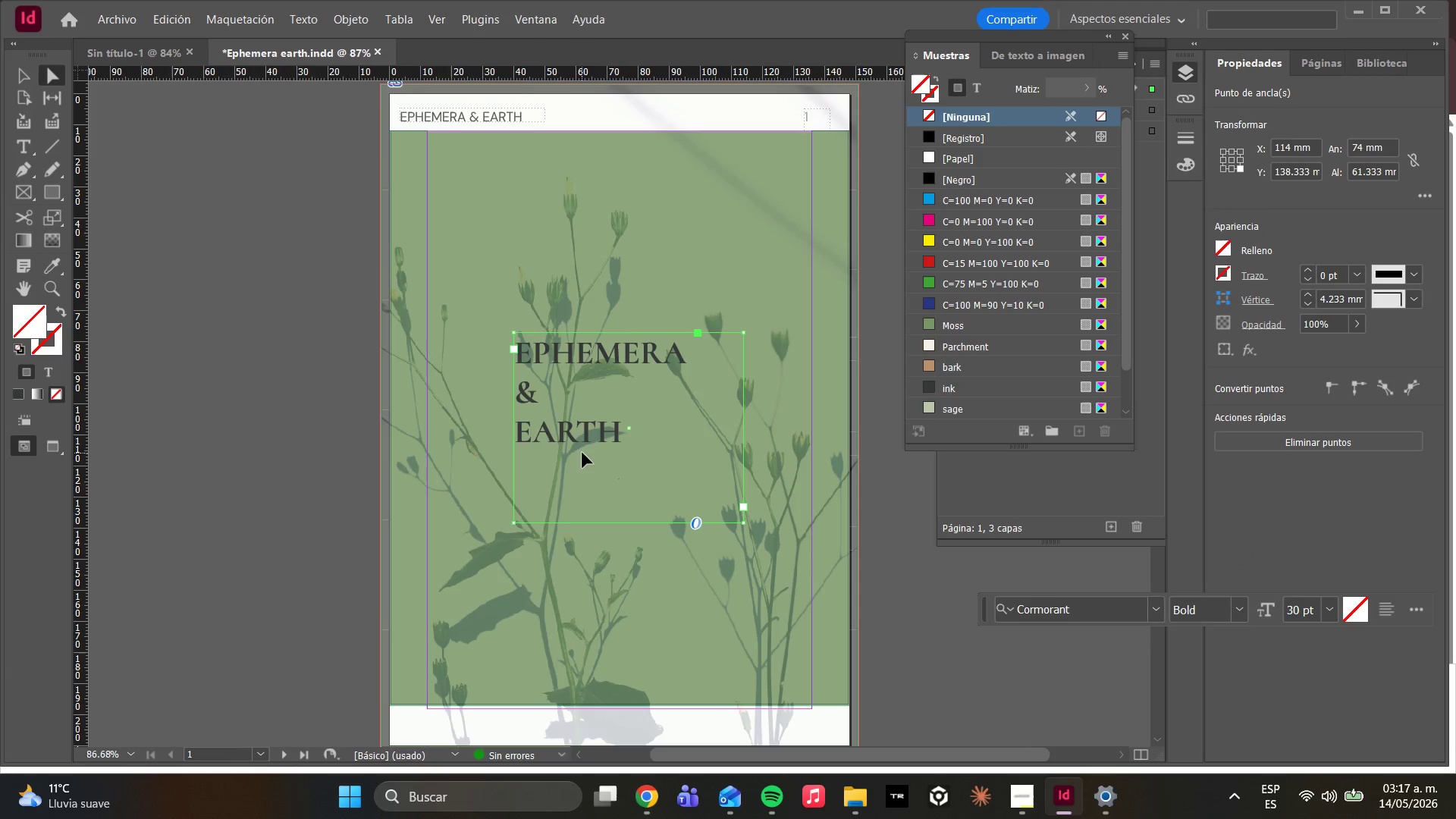 
left_click_drag(start_coordinate=[601, 447], to_coordinate=[586, 429])
 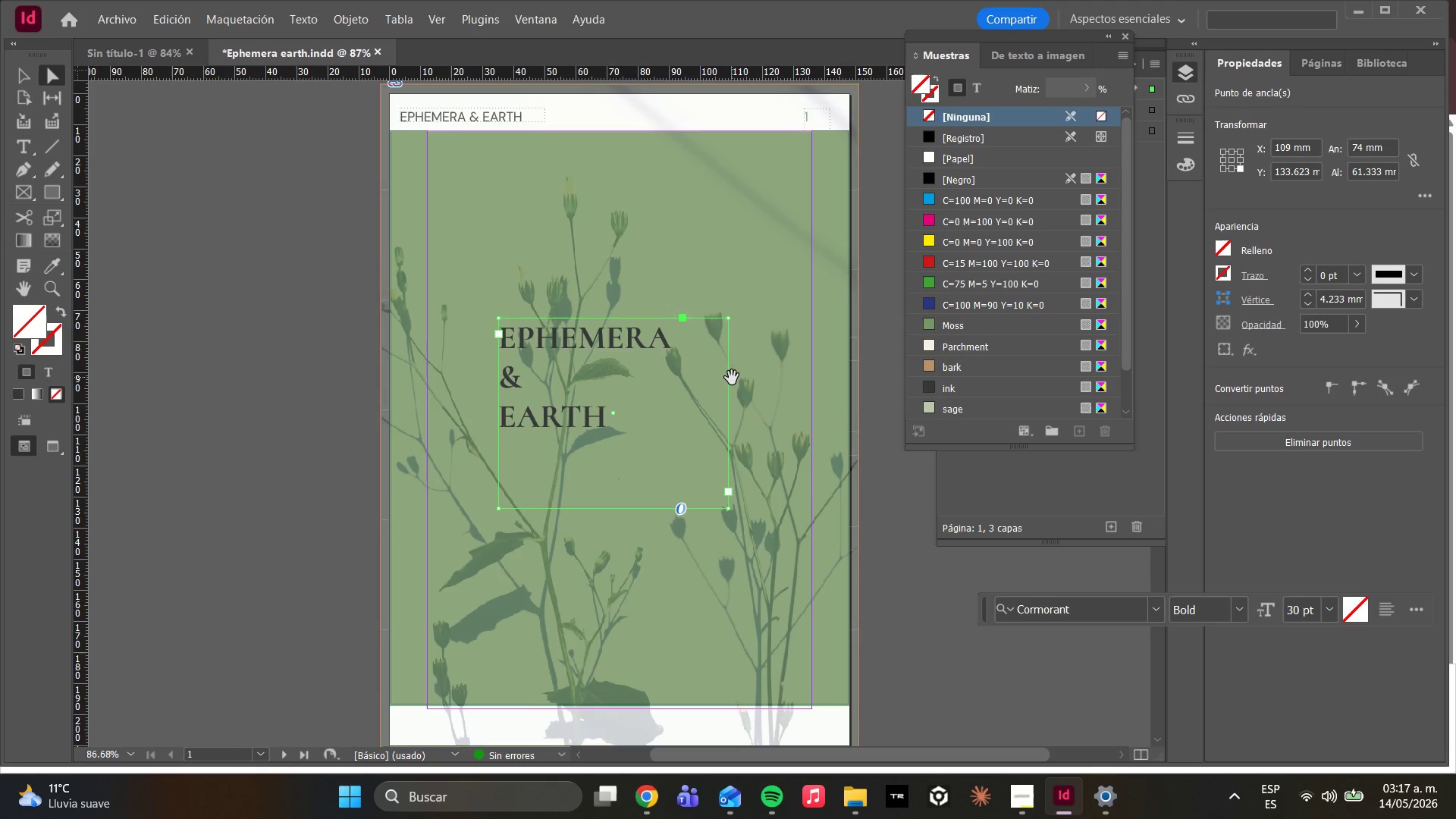 
left_click([728, 378])
 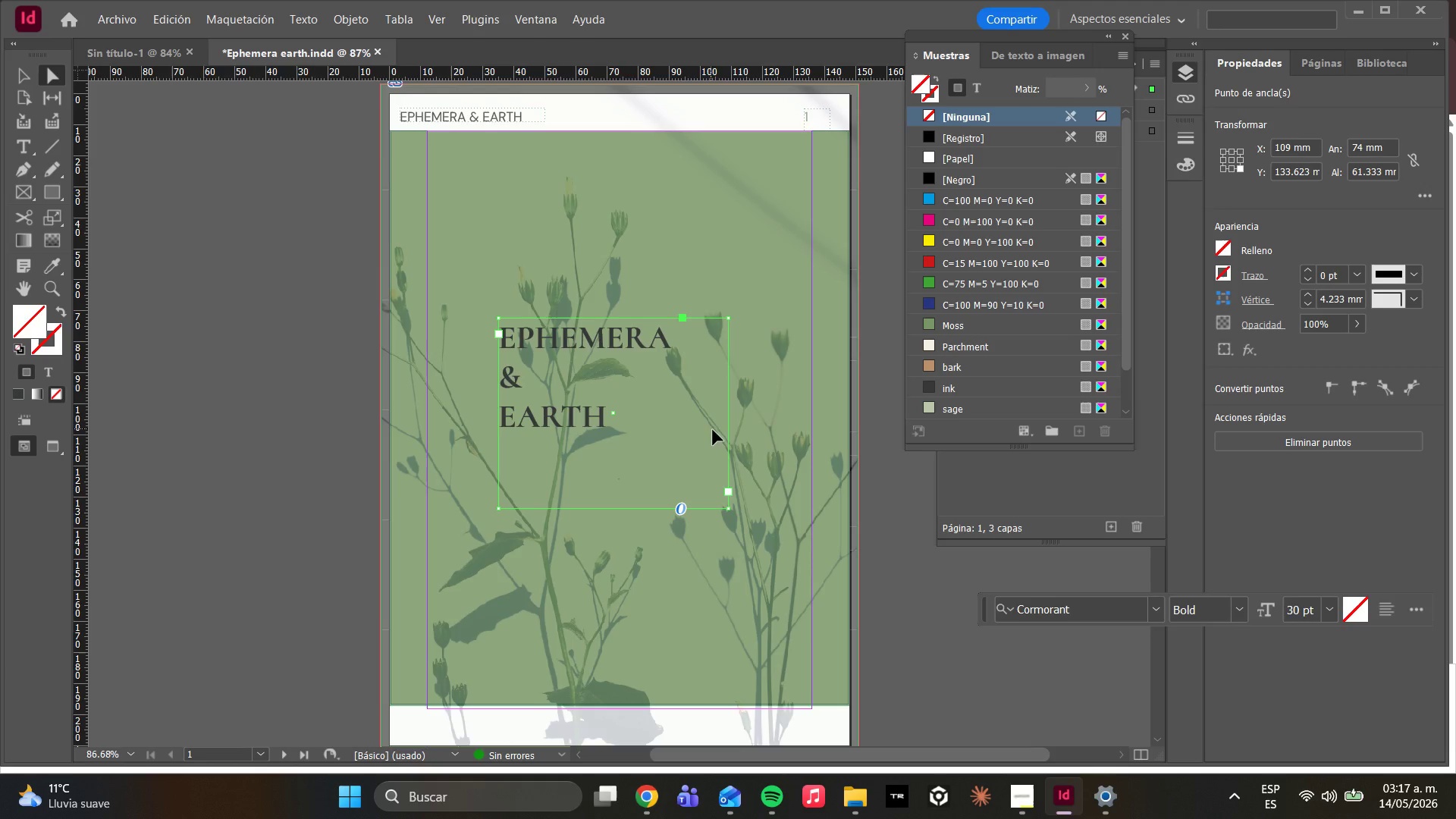 
wait(6.41)
 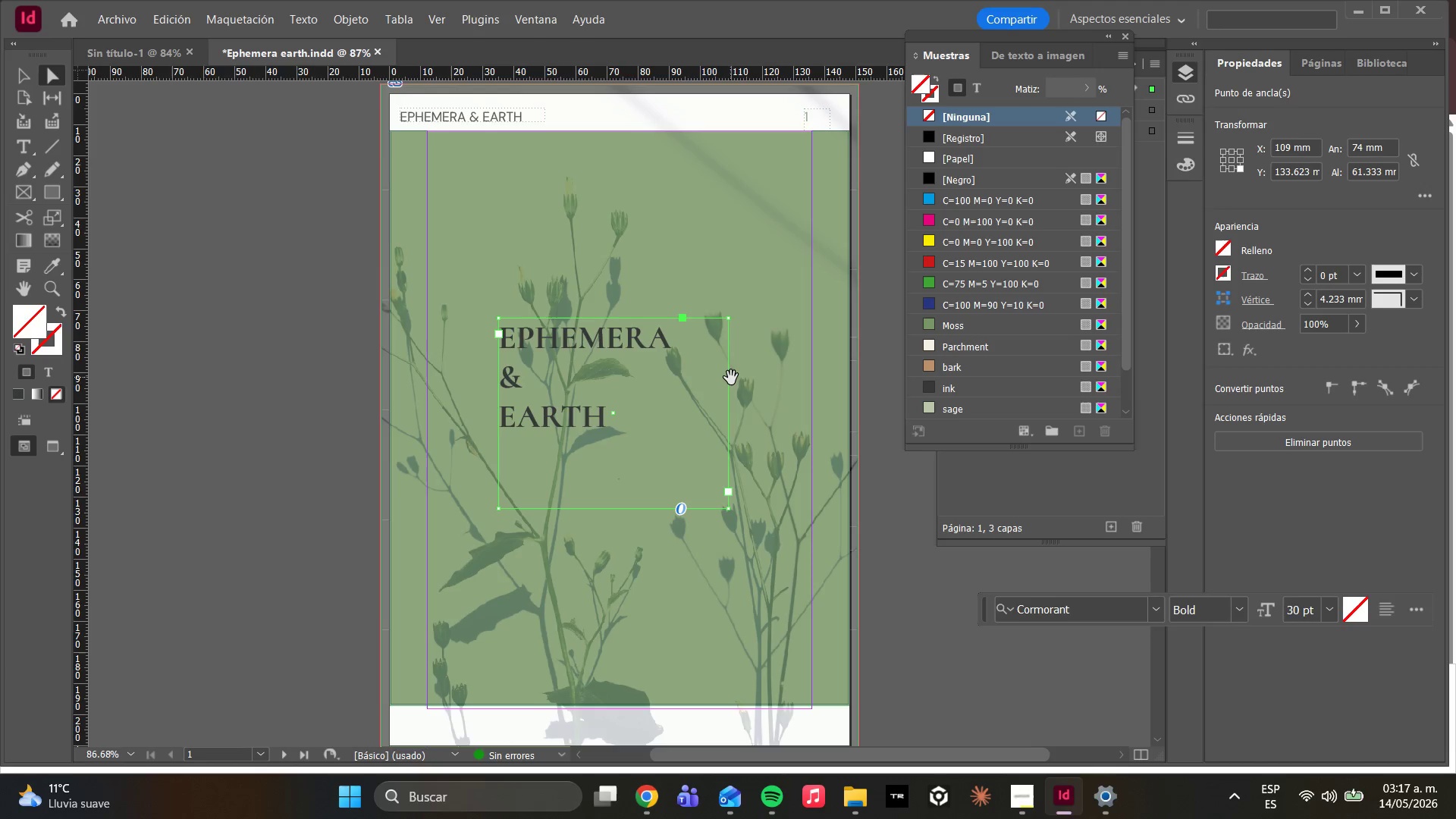 
left_click_drag(start_coordinate=[613, 424], to_coordinate=[640, 420])
 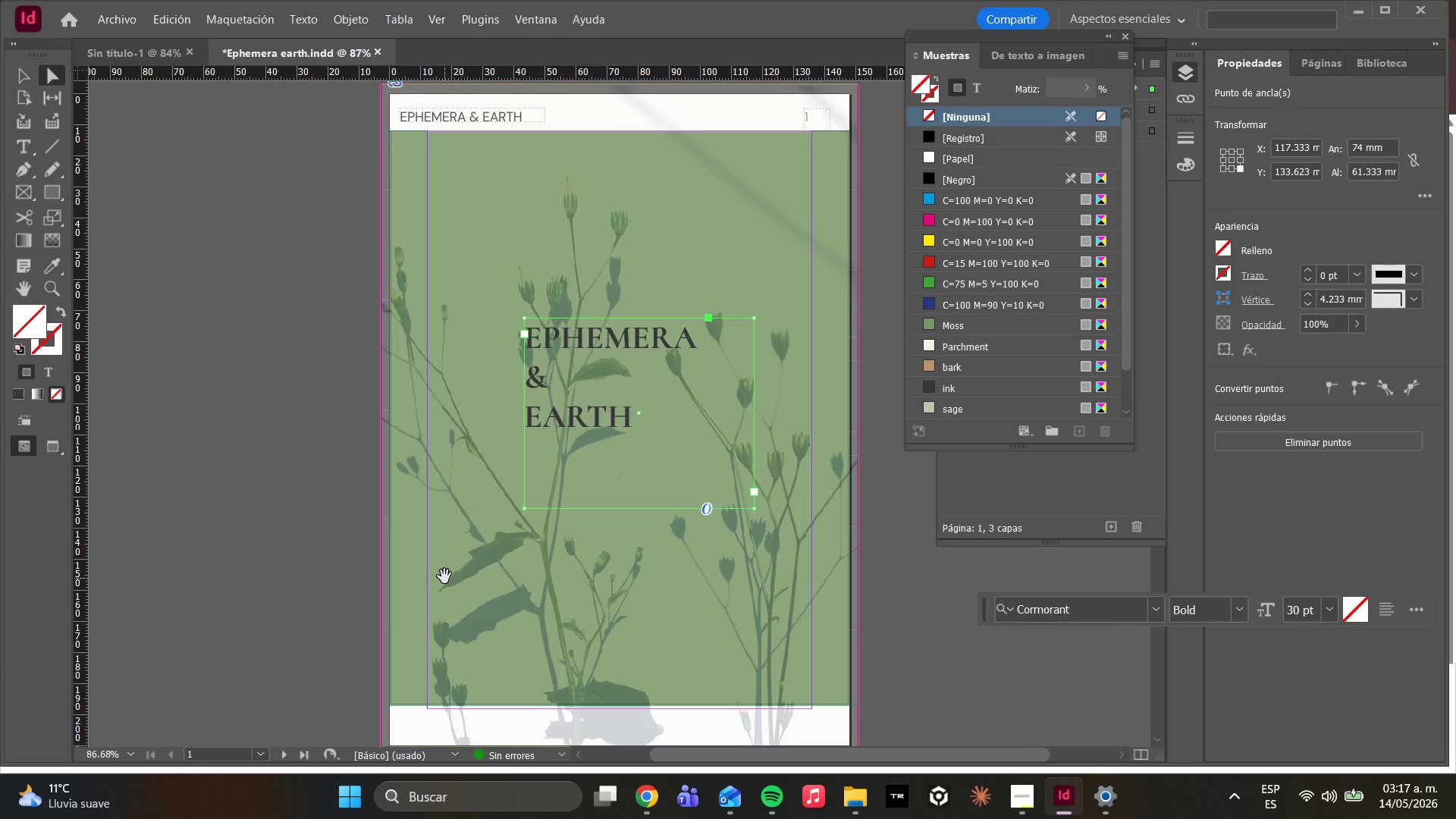 
key(W)
 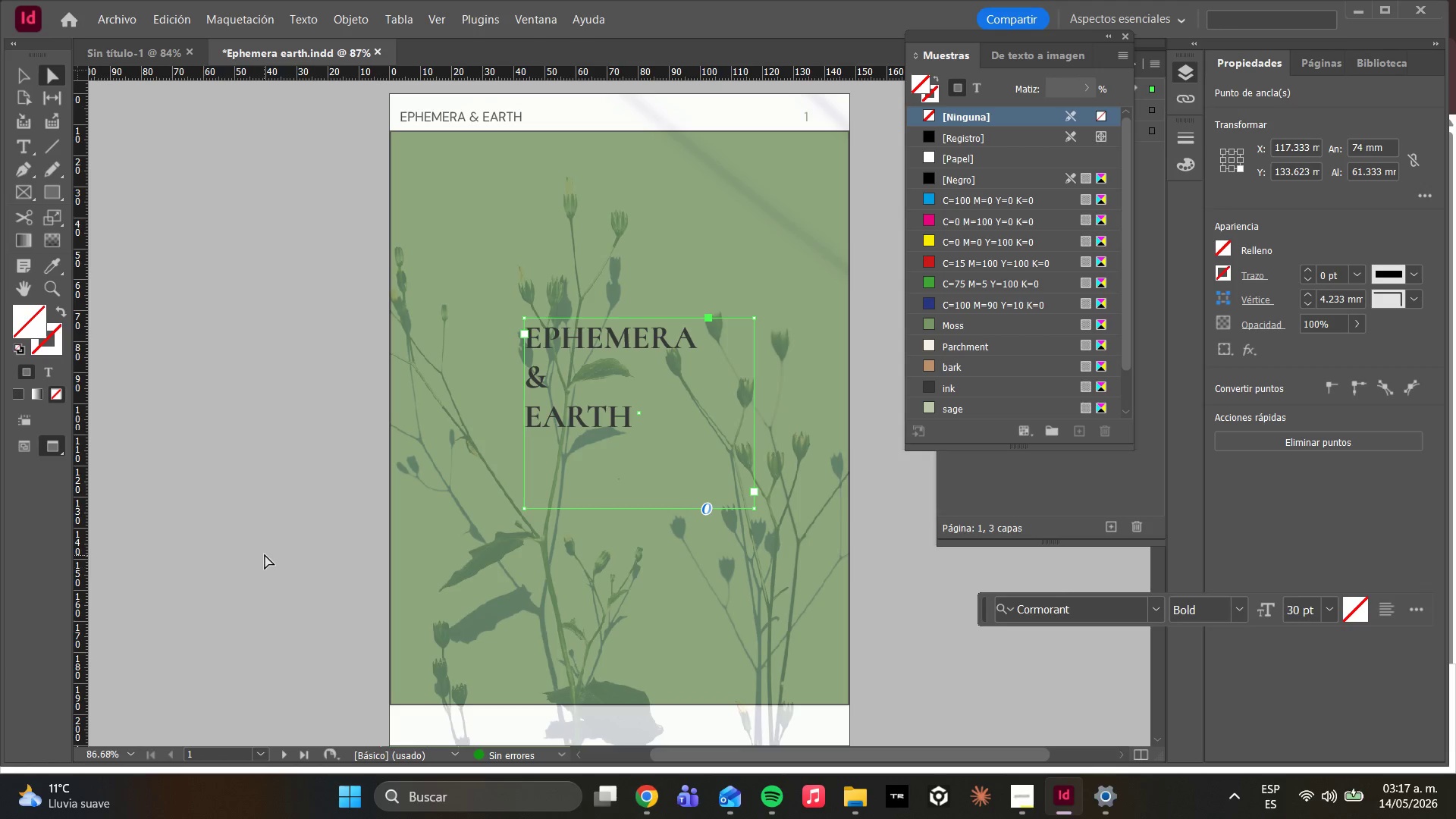 
left_click([256, 496])
 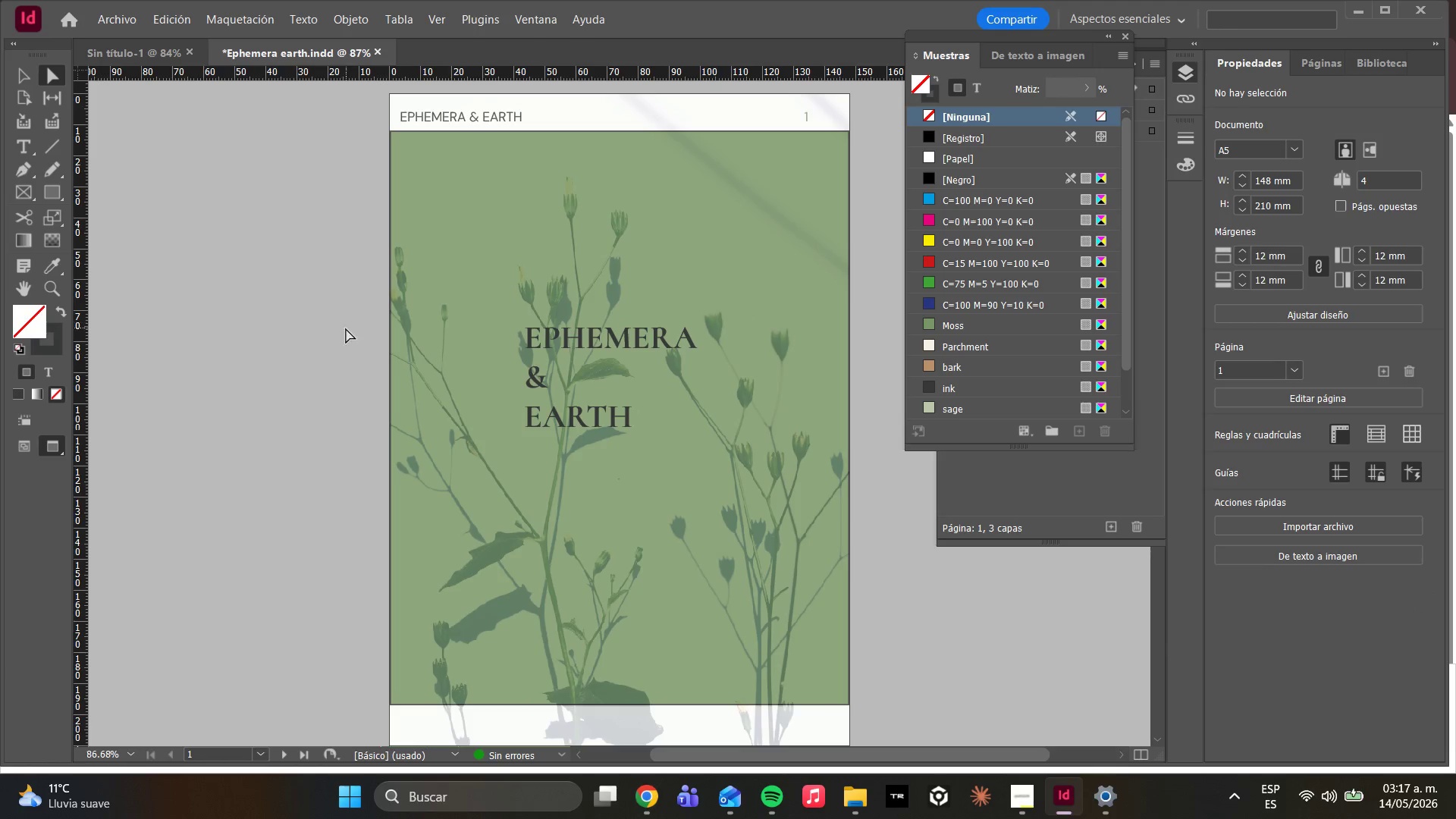 
type(WW)
 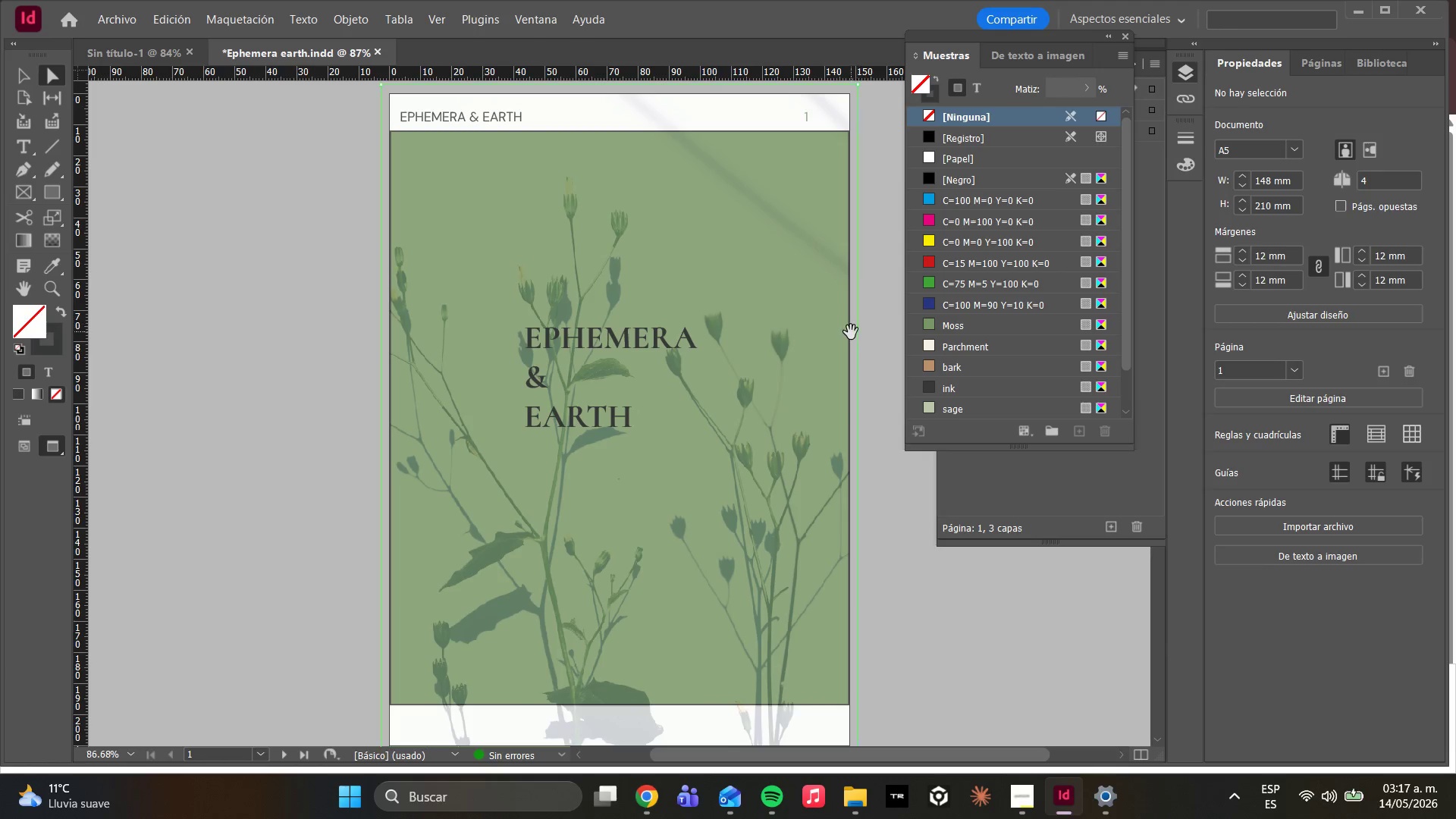 
left_click([849, 331])
 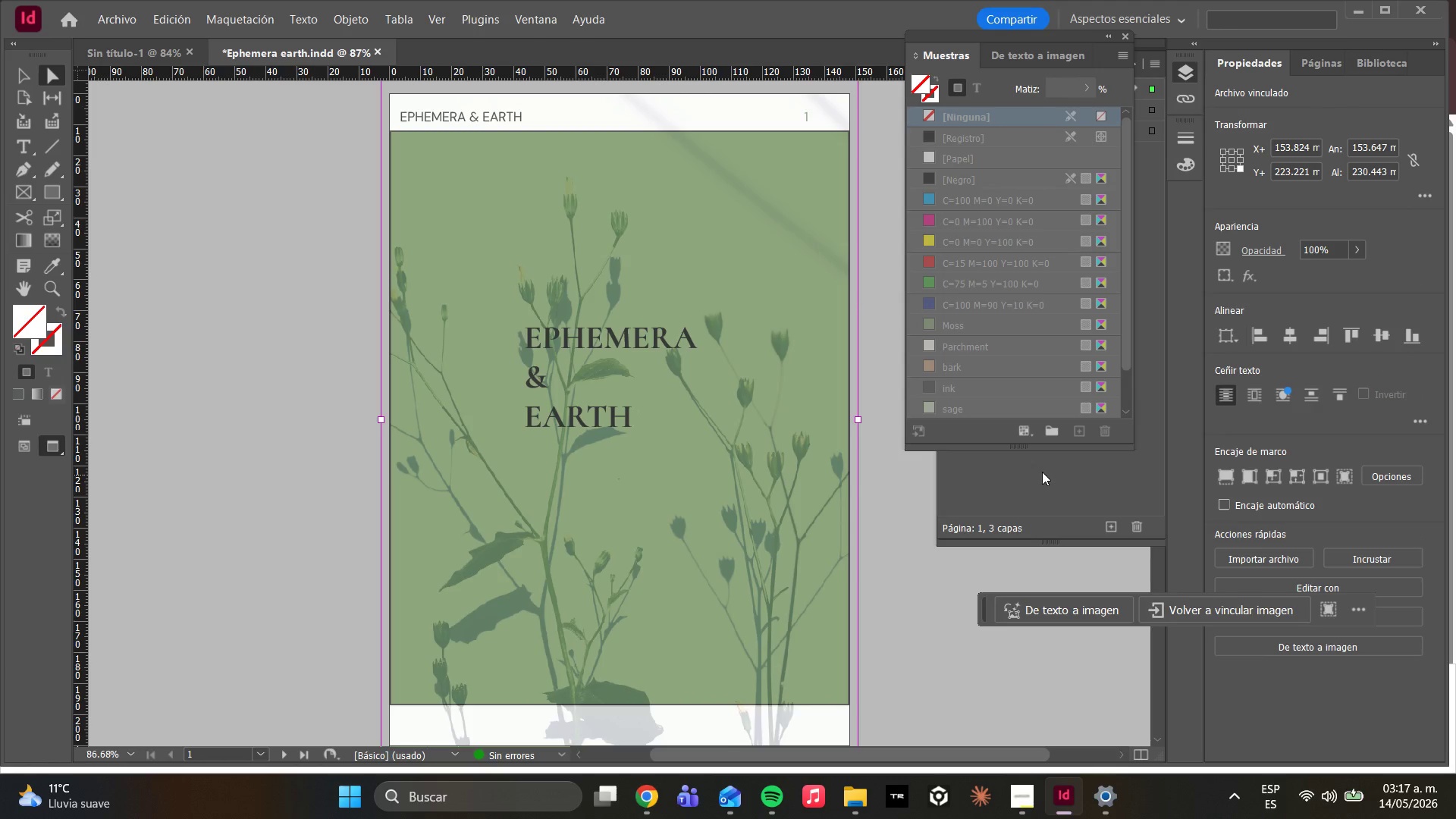 
wait(8.25)
 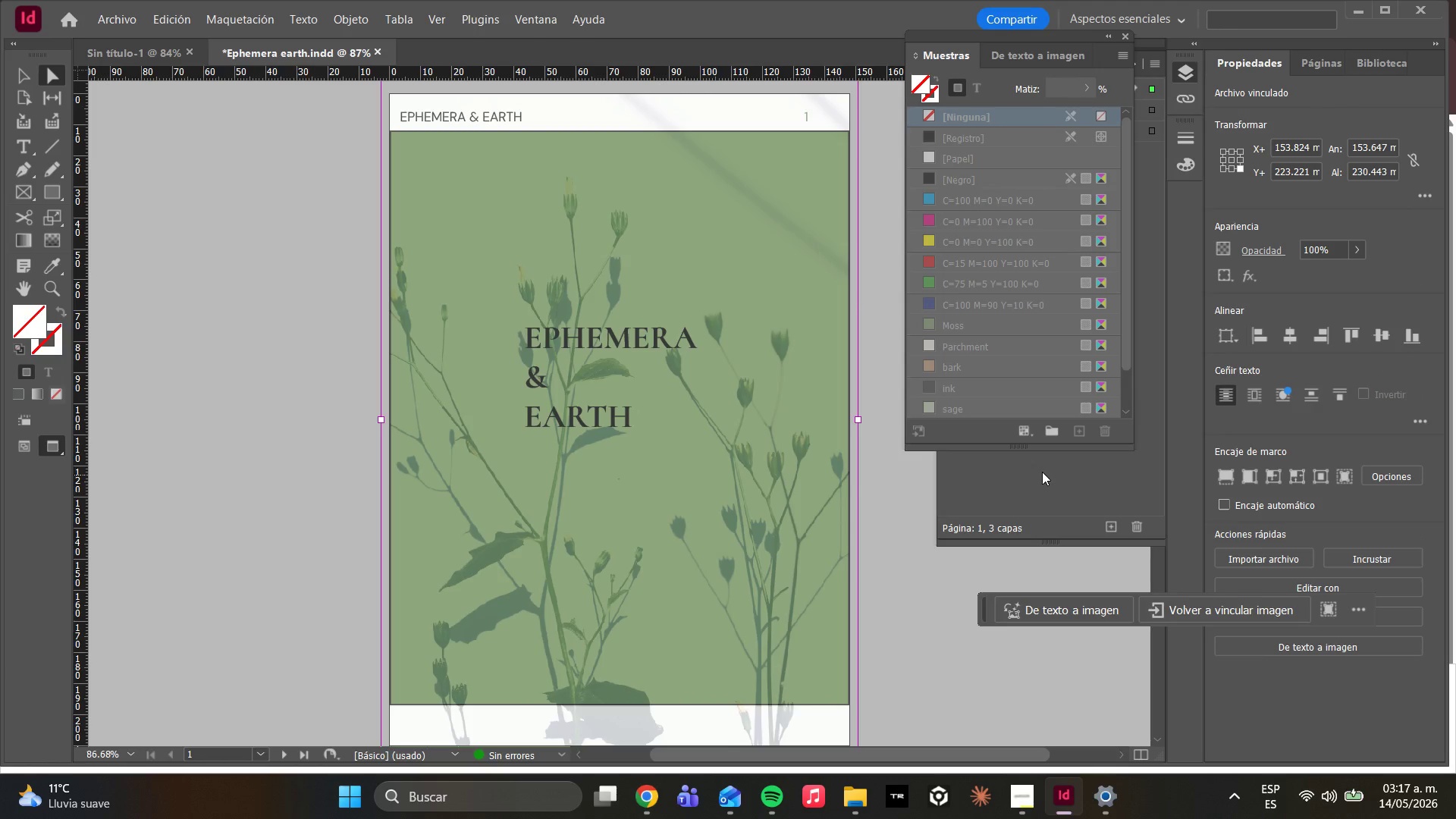 
left_click([996, 131])
 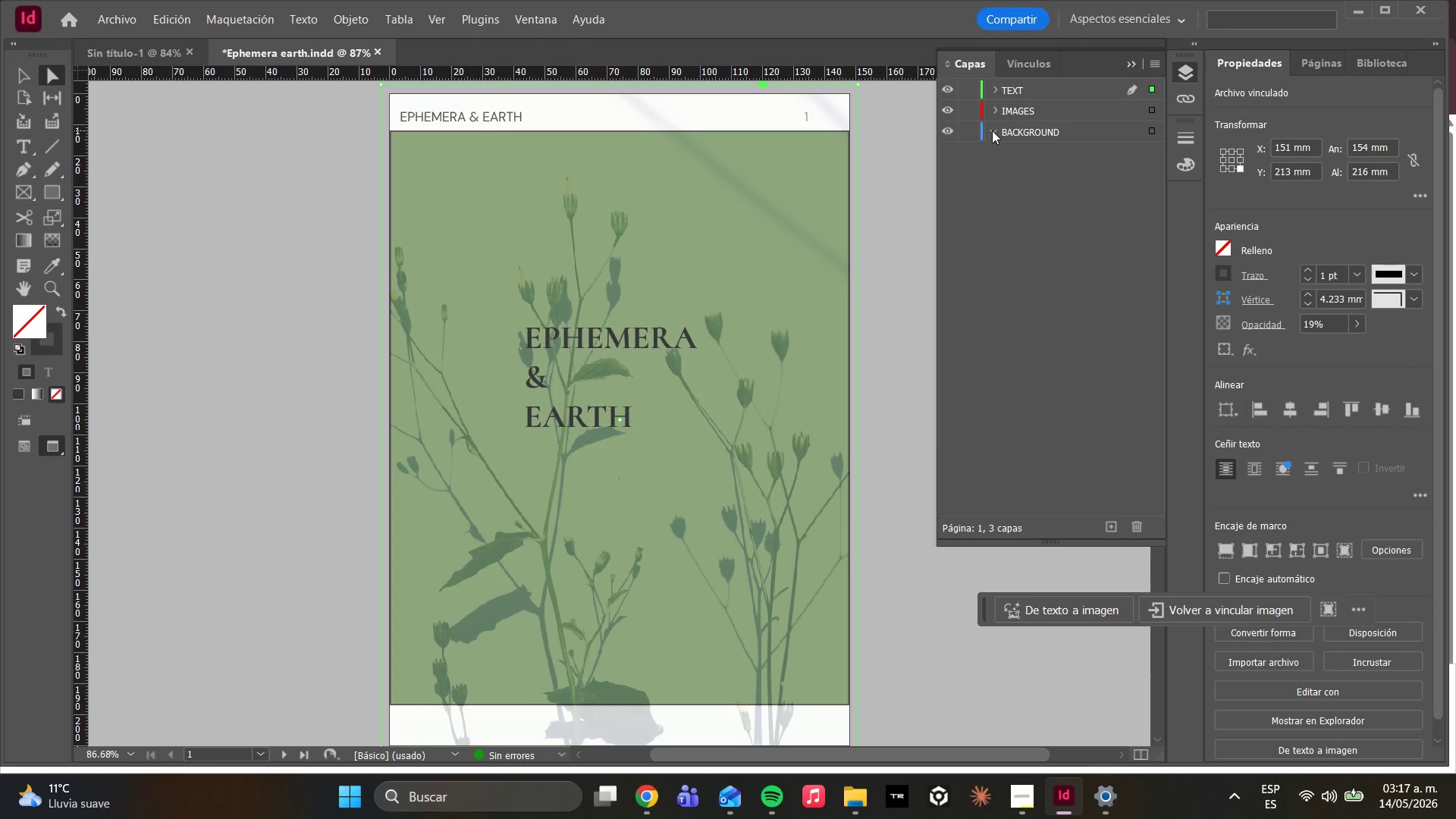 
left_click([992, 129])
 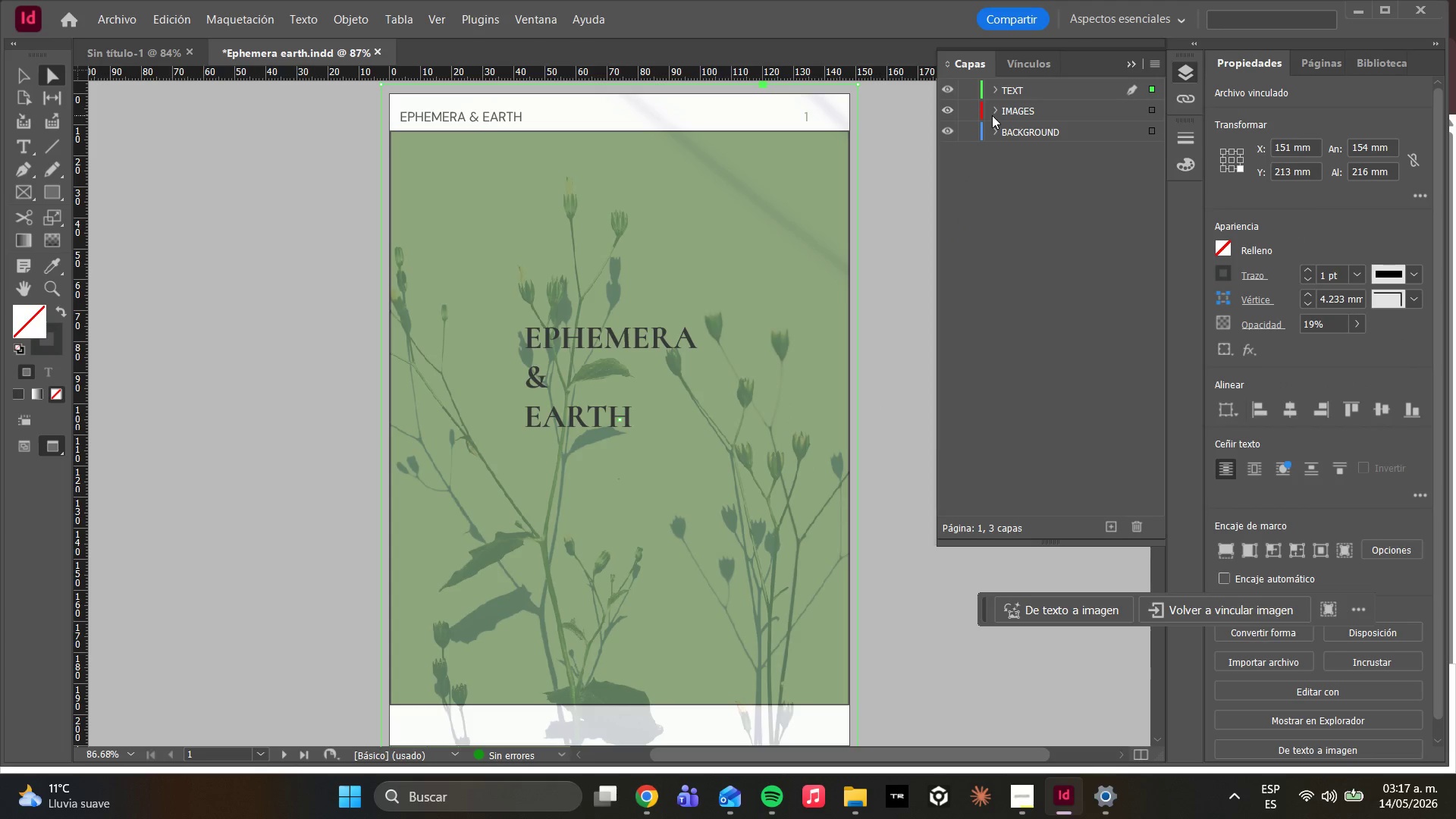 
left_click([992, 115])
 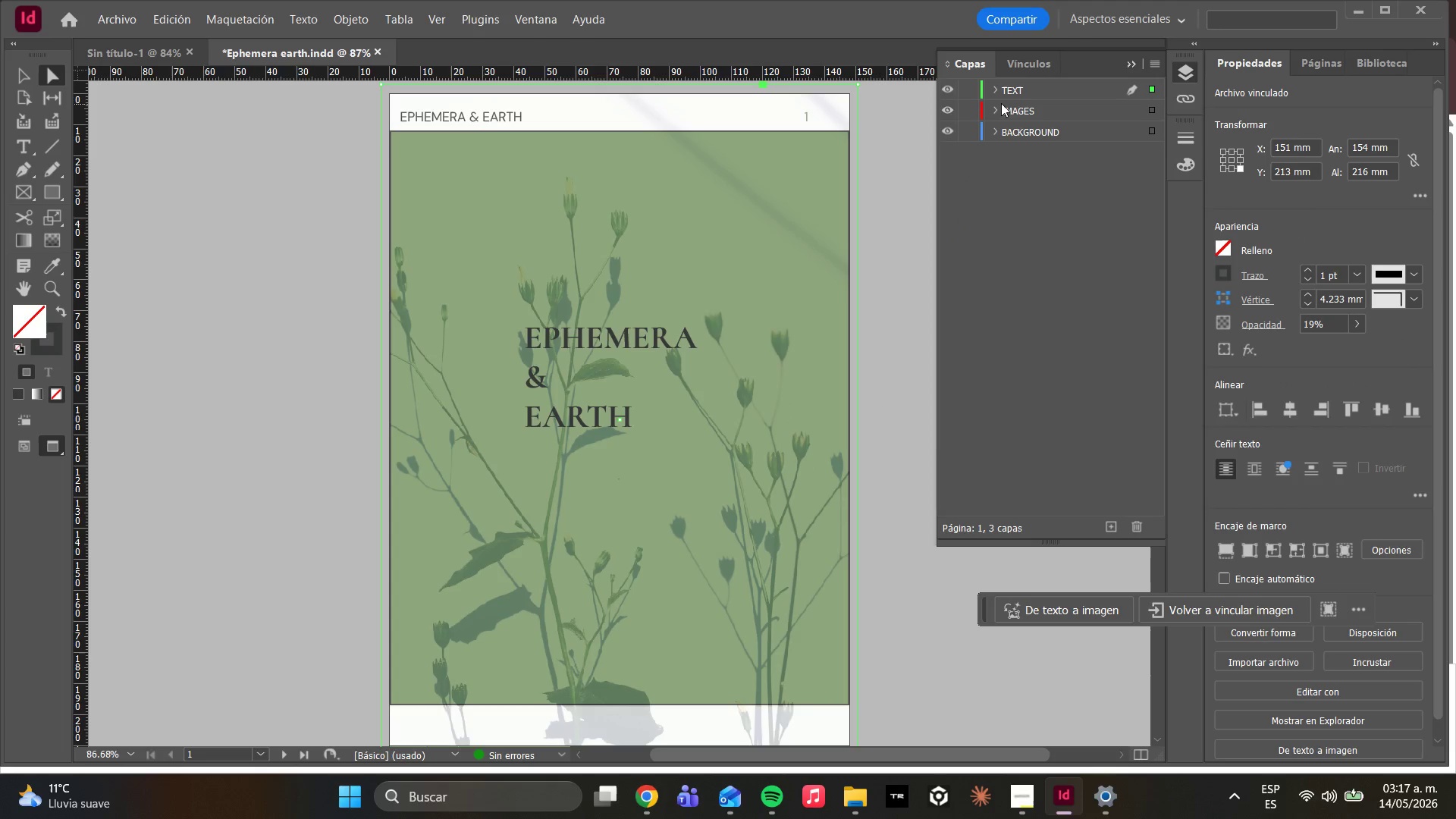 
double_click([1010, 108])
 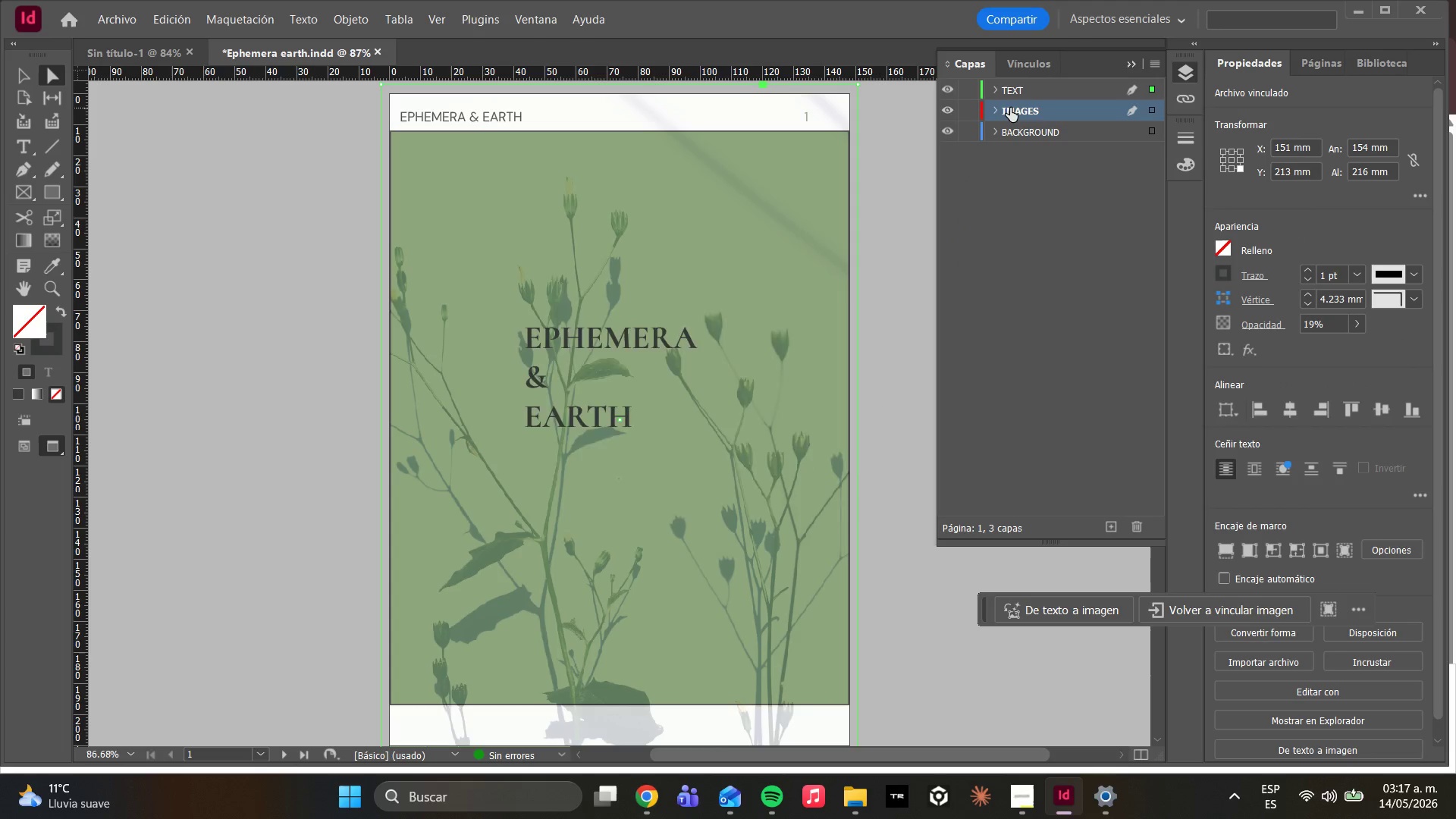 
triple_click([1010, 108])
 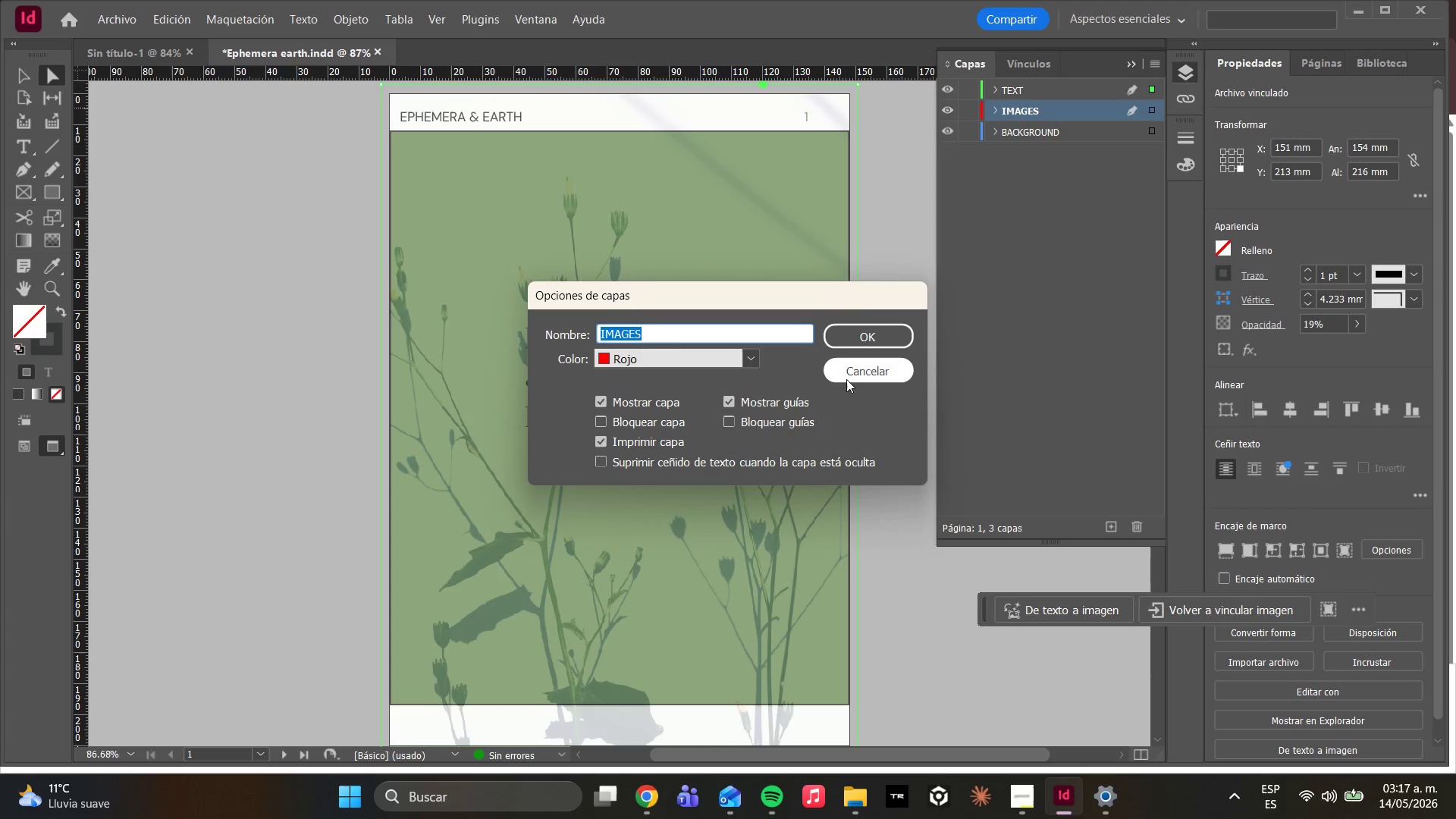 
left_click([850, 374])
 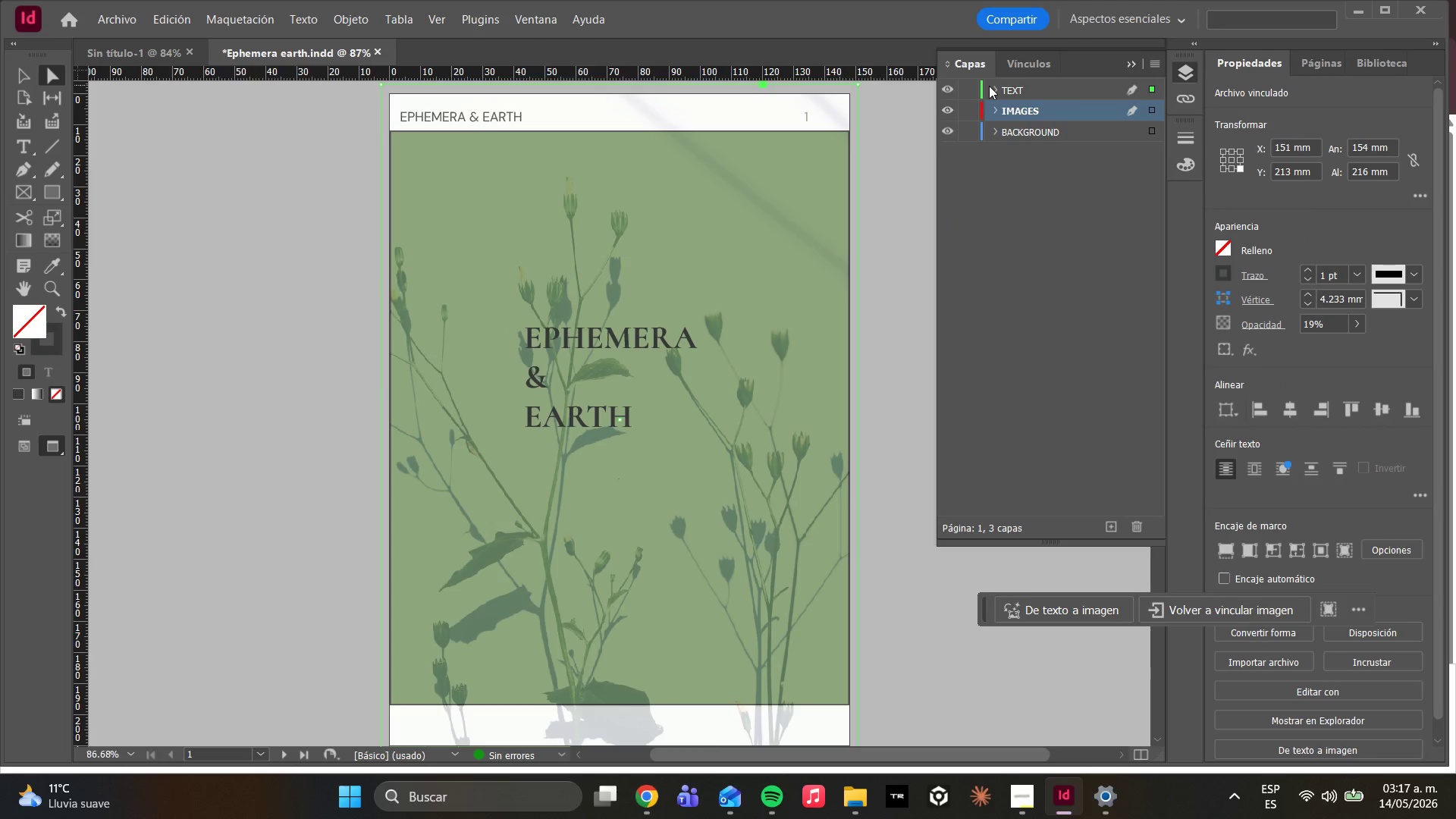 
left_click([996, 84])
 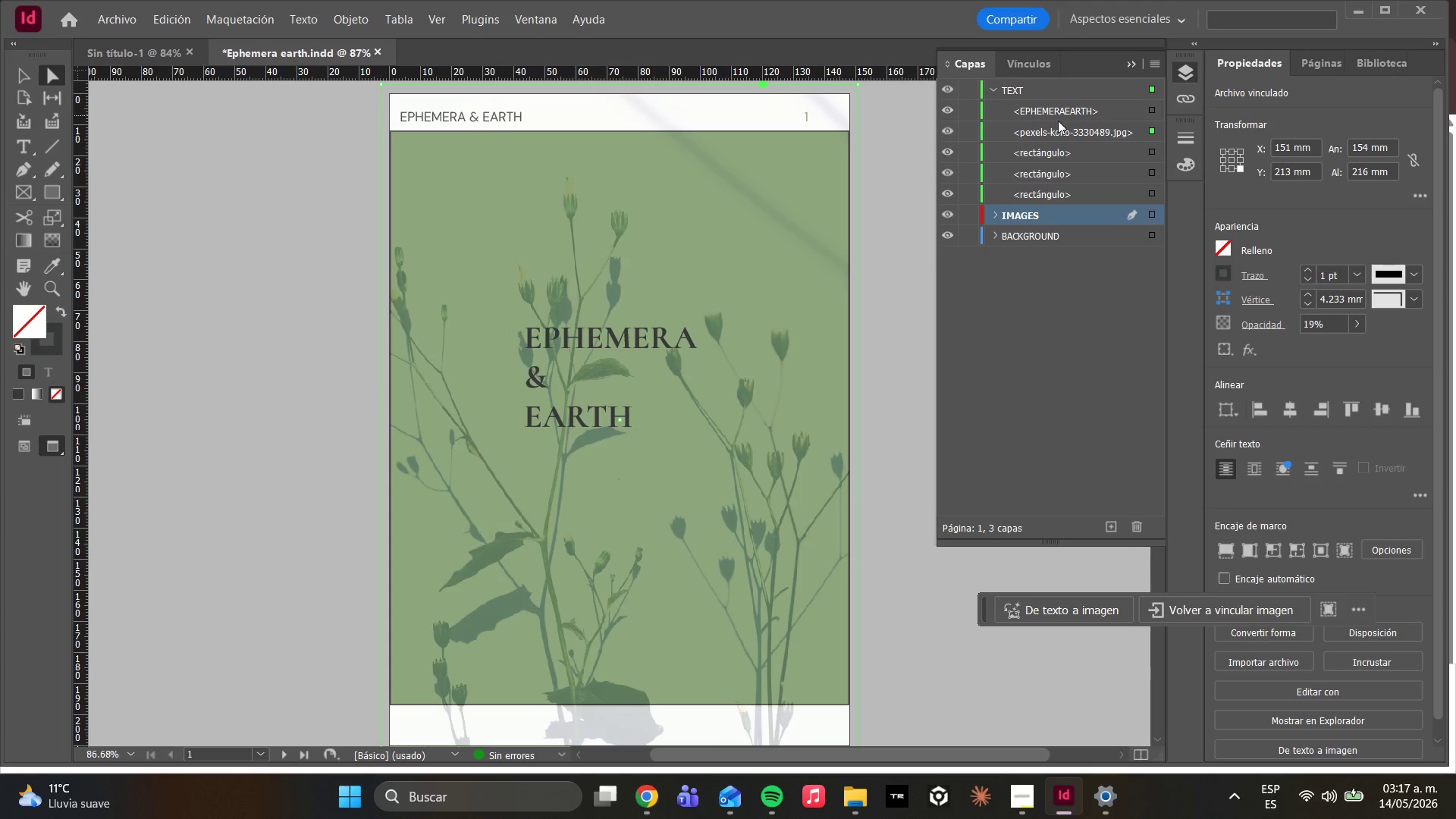 
left_click_drag(start_coordinate=[1058, 126], to_coordinate=[1024, 229])
 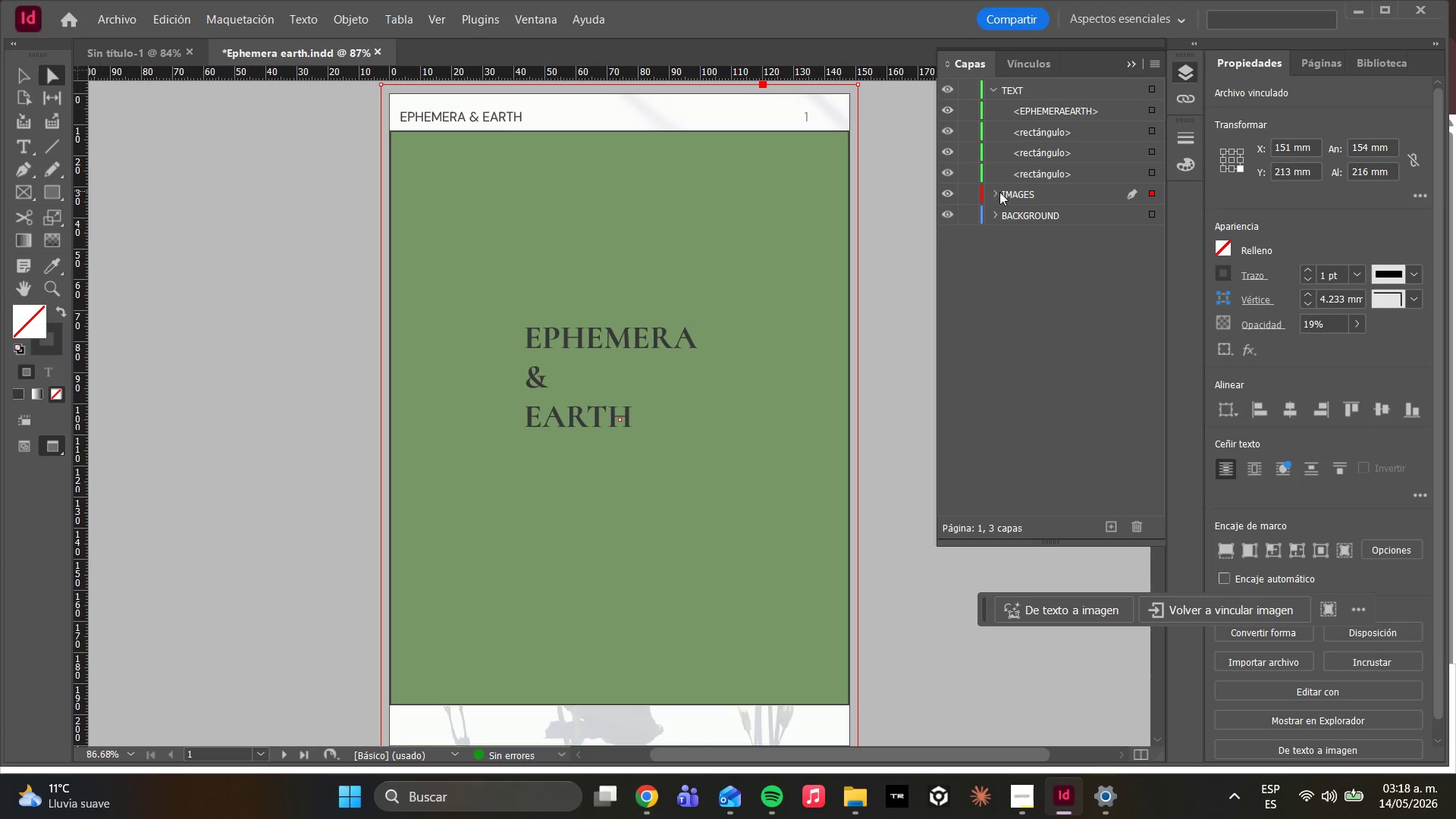 
wait(6.02)
 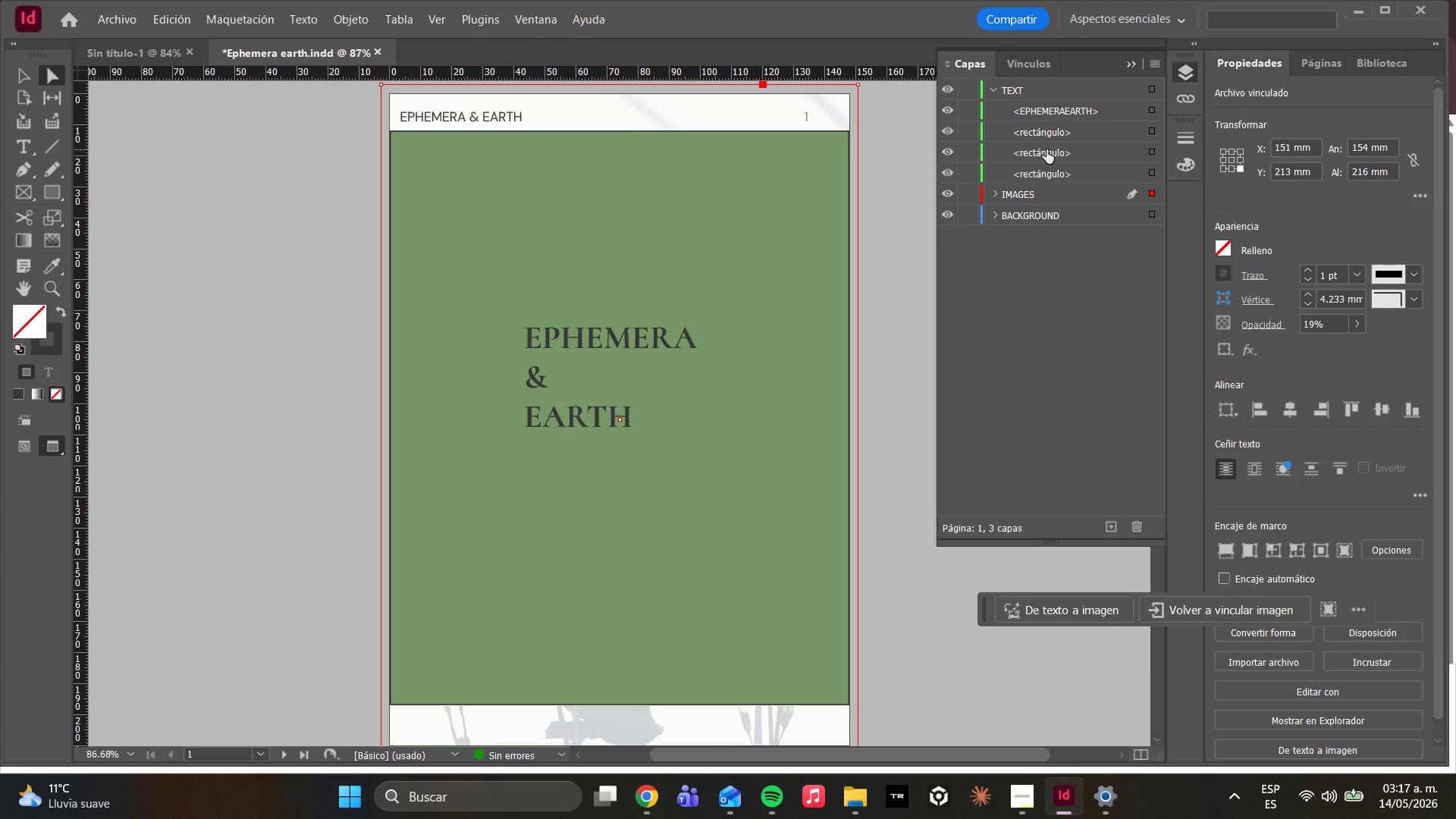 
left_click_drag(start_coordinate=[1033, 174], to_coordinate=[1033, 217])
 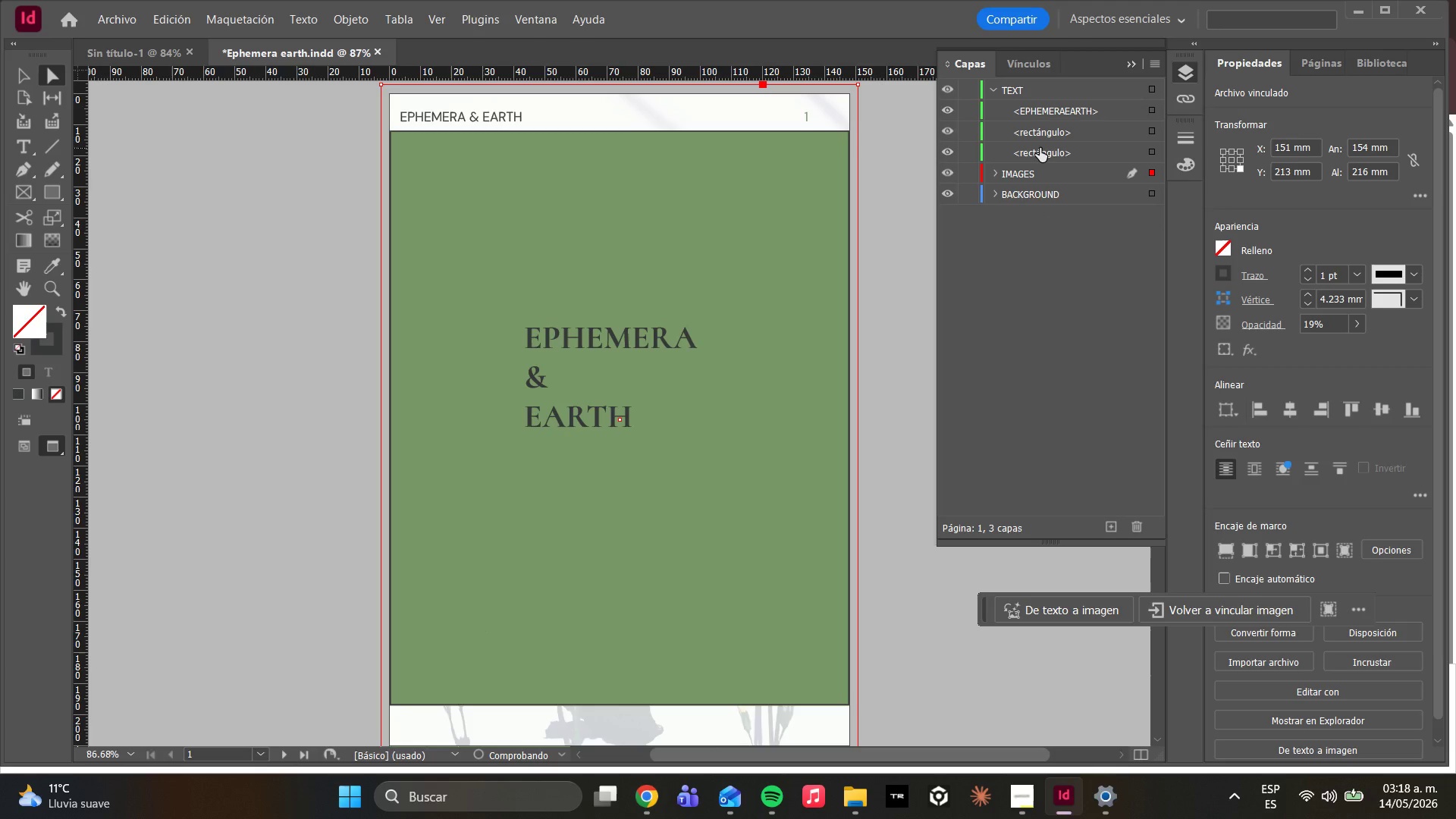 
left_click_drag(start_coordinate=[1040, 148], to_coordinate=[1039, 204])
 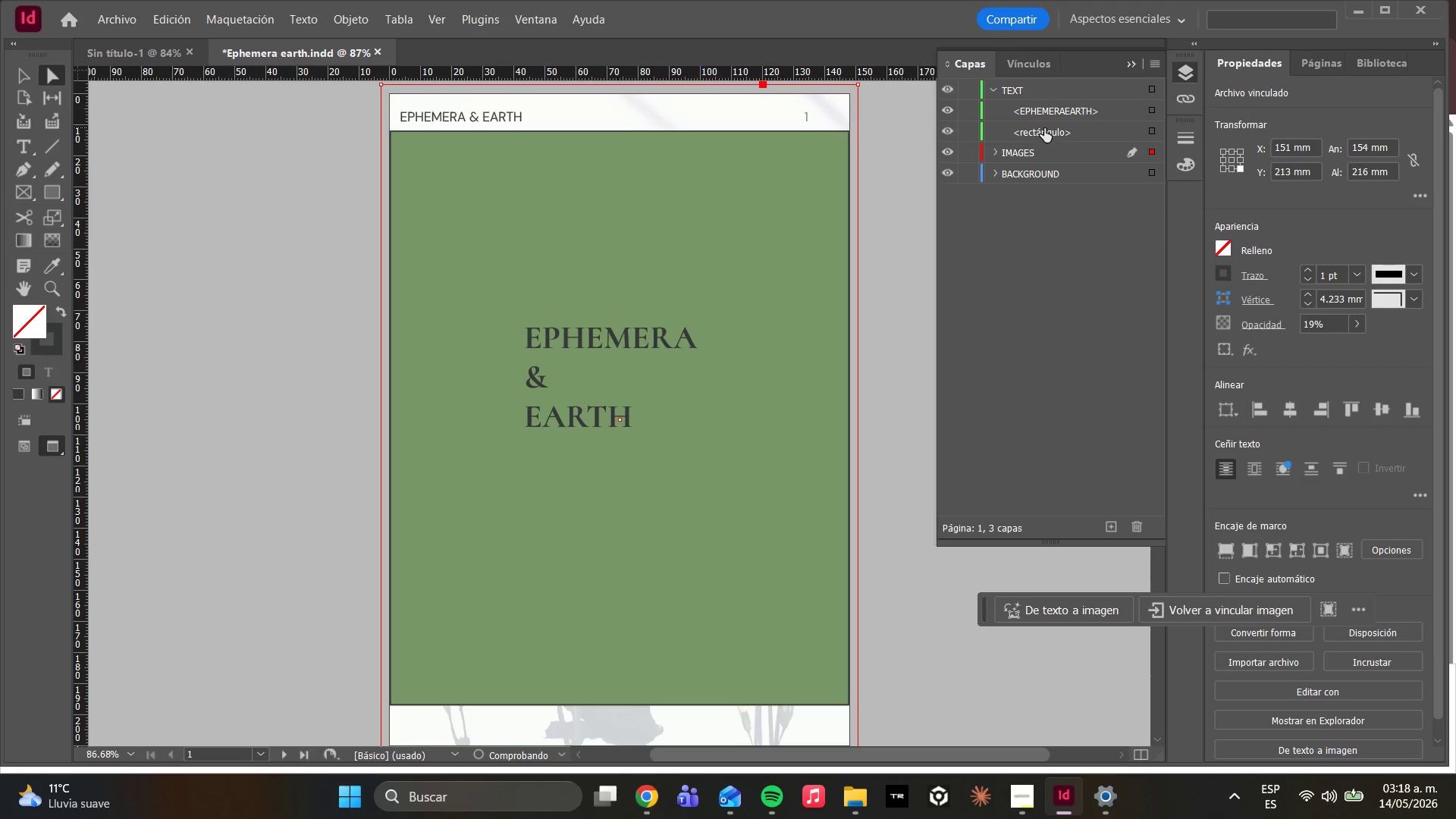 
left_click_drag(start_coordinate=[1044, 128], to_coordinate=[1045, 211])
 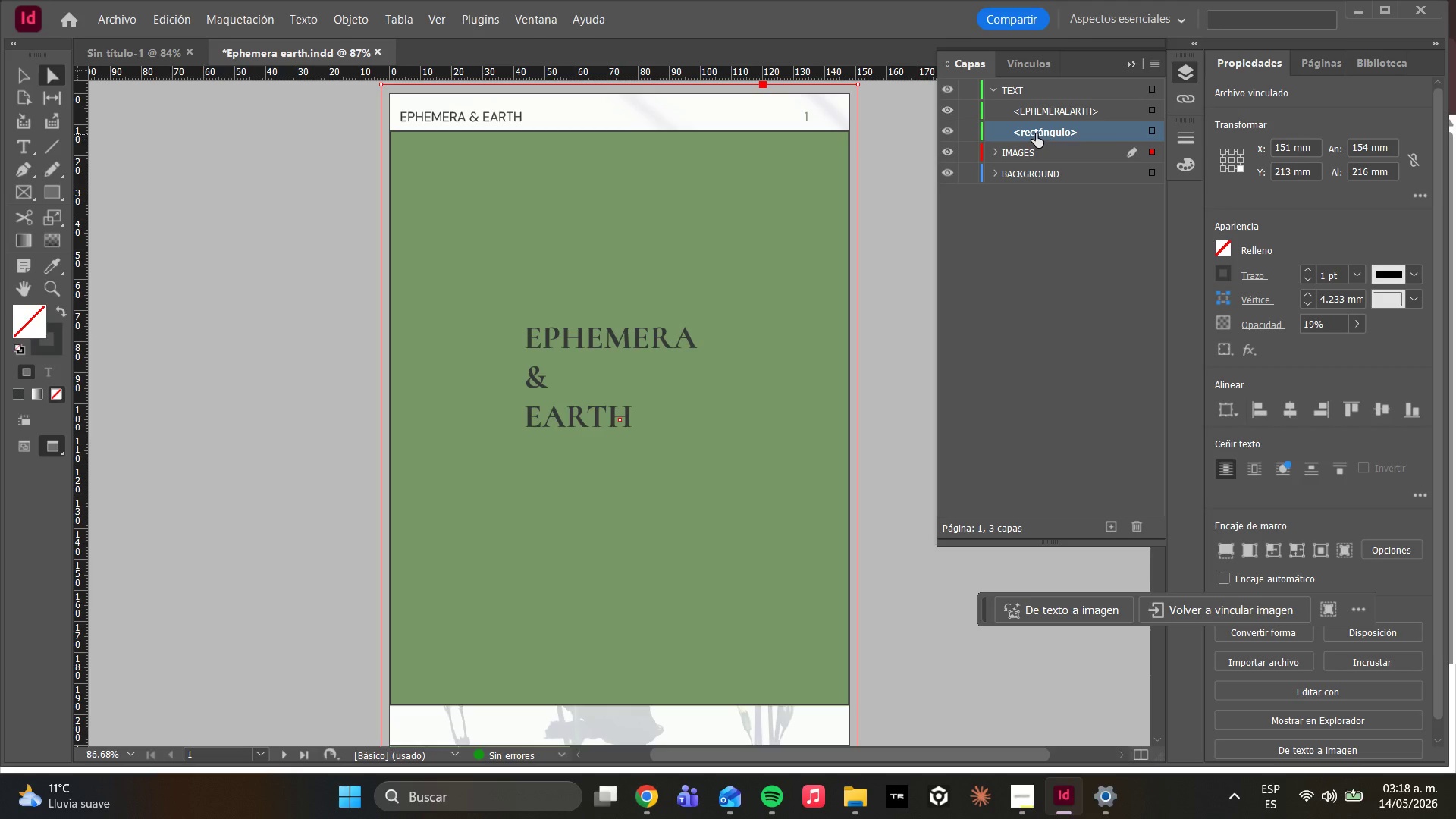 
left_click_drag(start_coordinate=[1036, 133], to_coordinate=[1034, 183])
 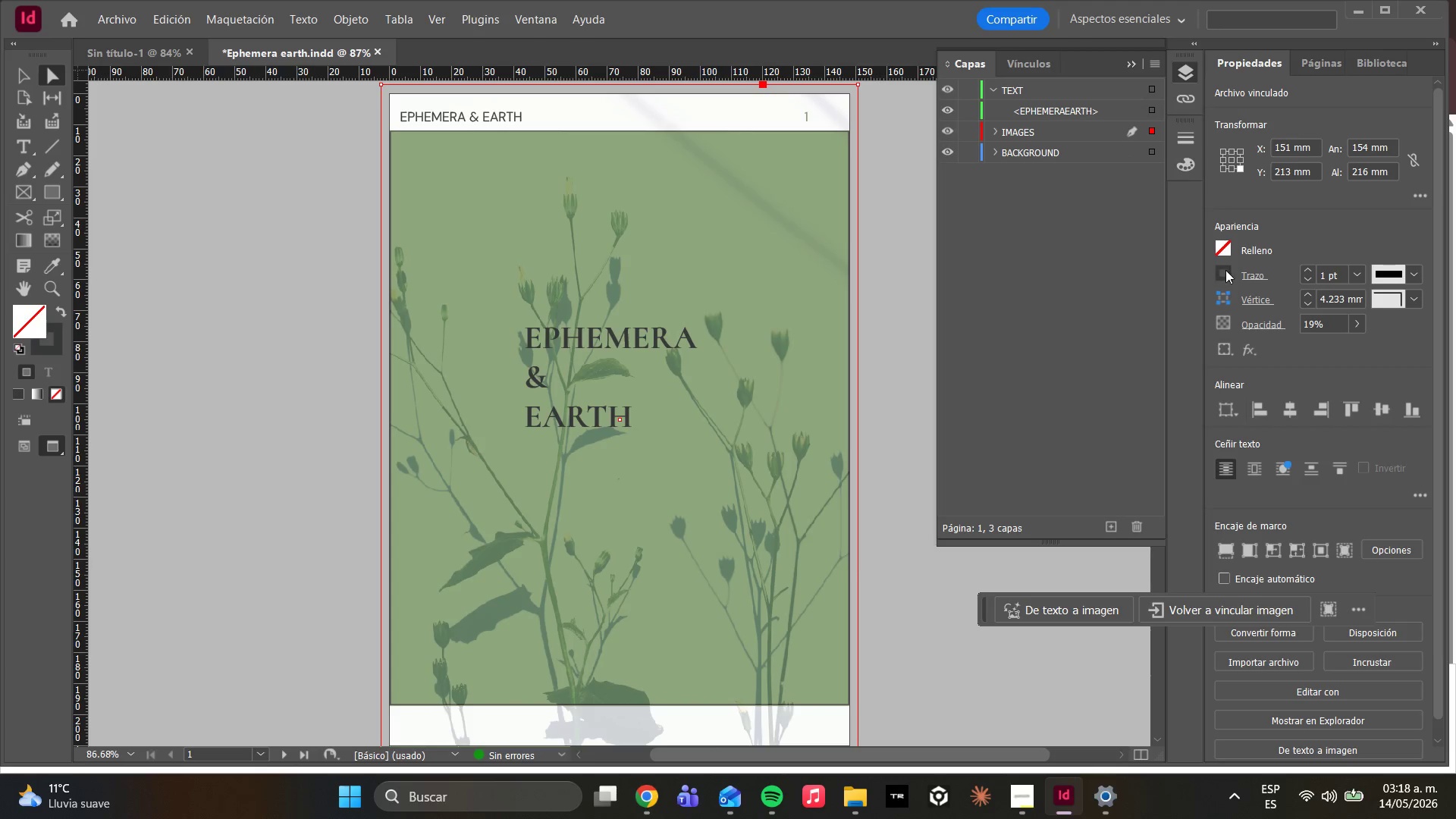 
wait(5.12)
 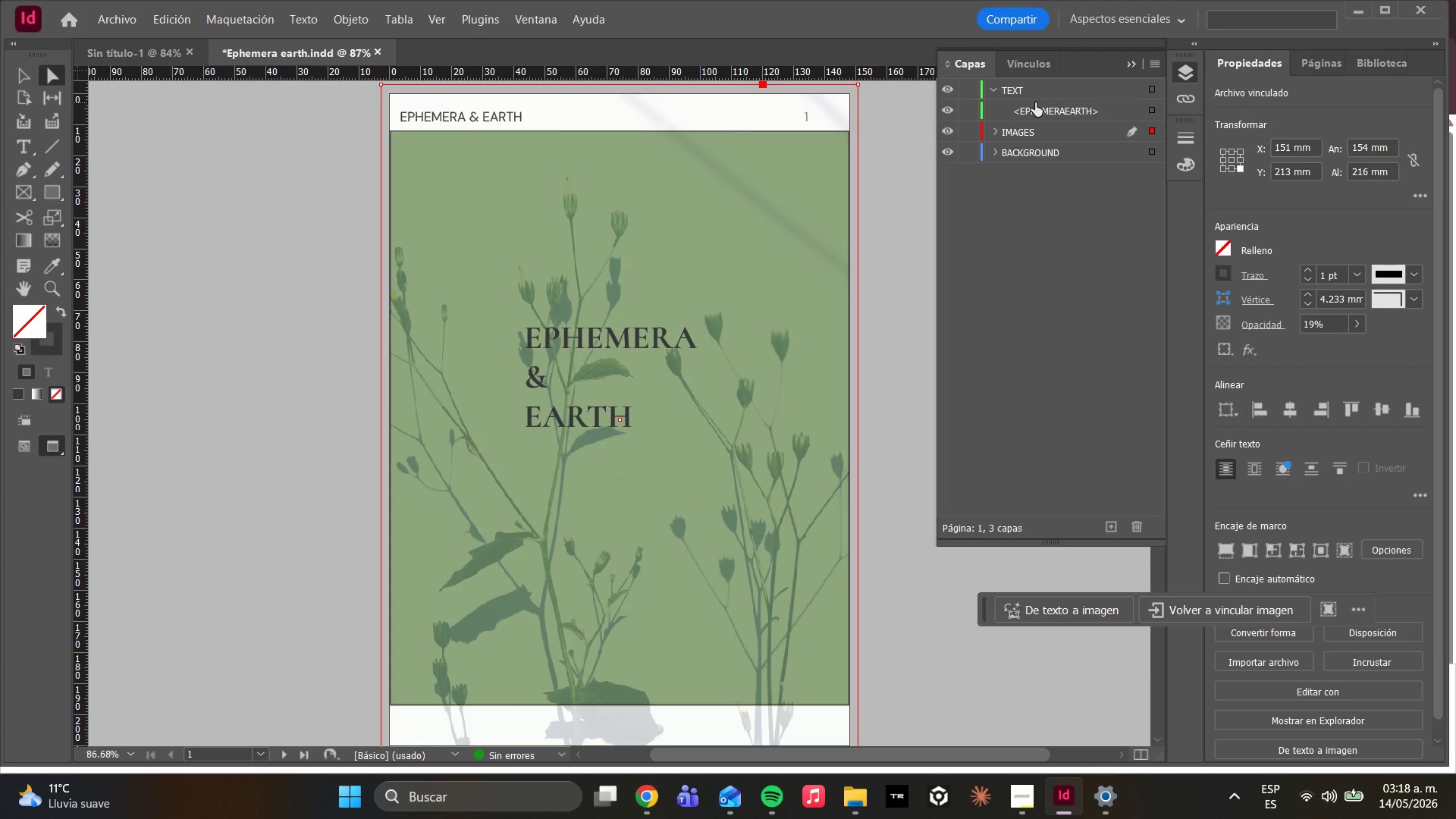 
scroll: coordinate [1054, 447], scroll_direction: up, amount: 6.0
 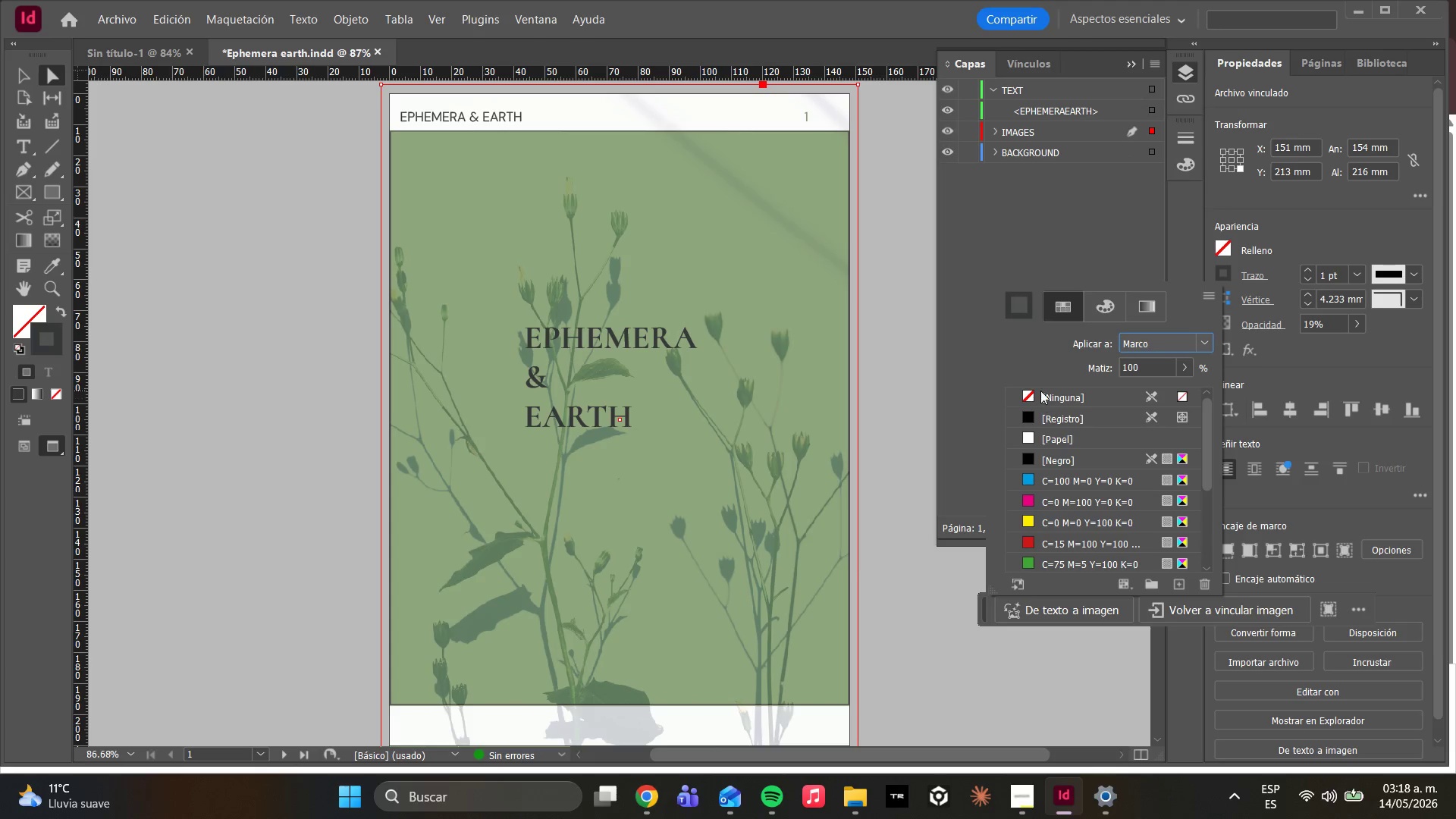 
left_click([1040, 391])
 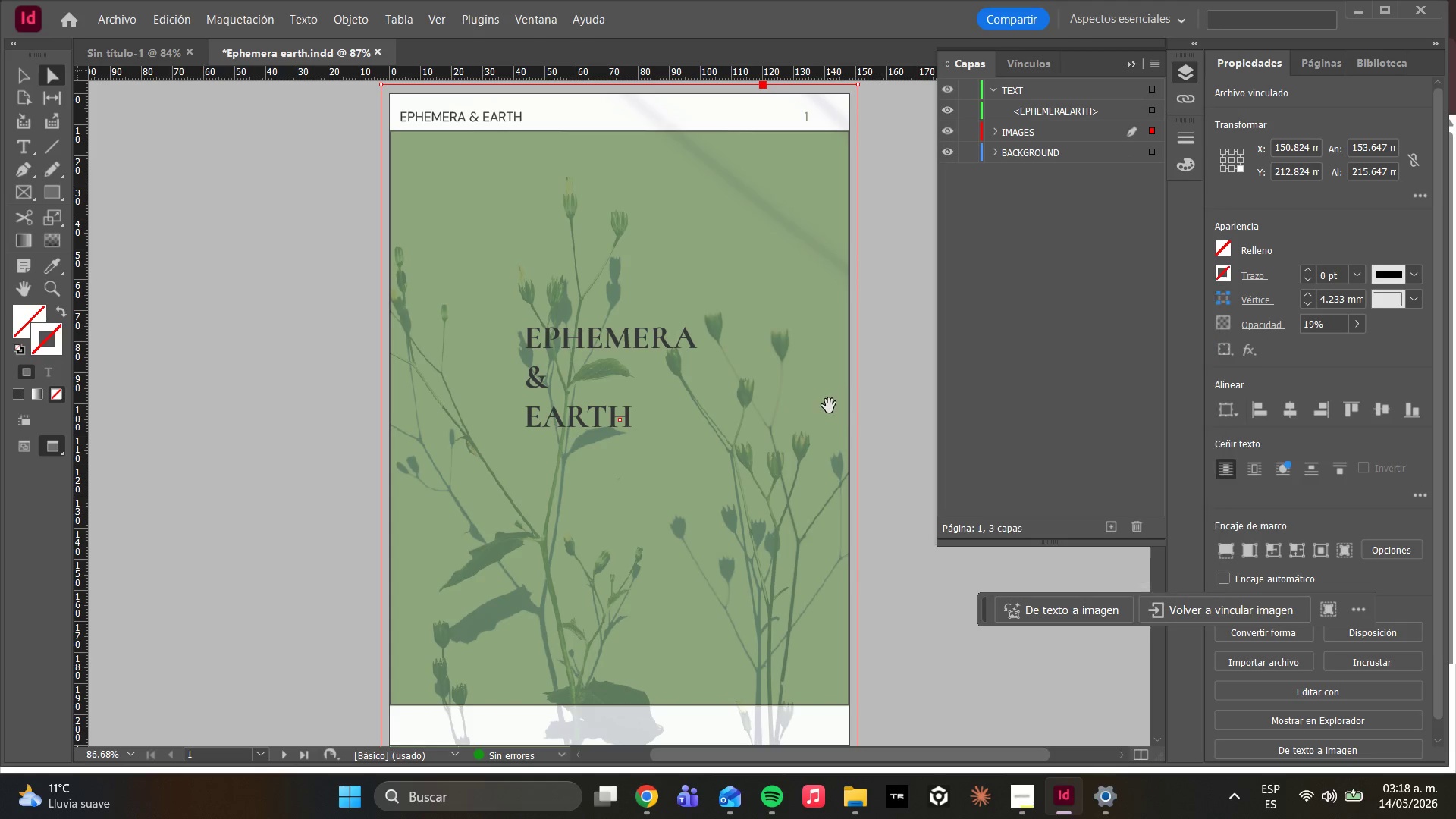 
double_click([827, 406])
 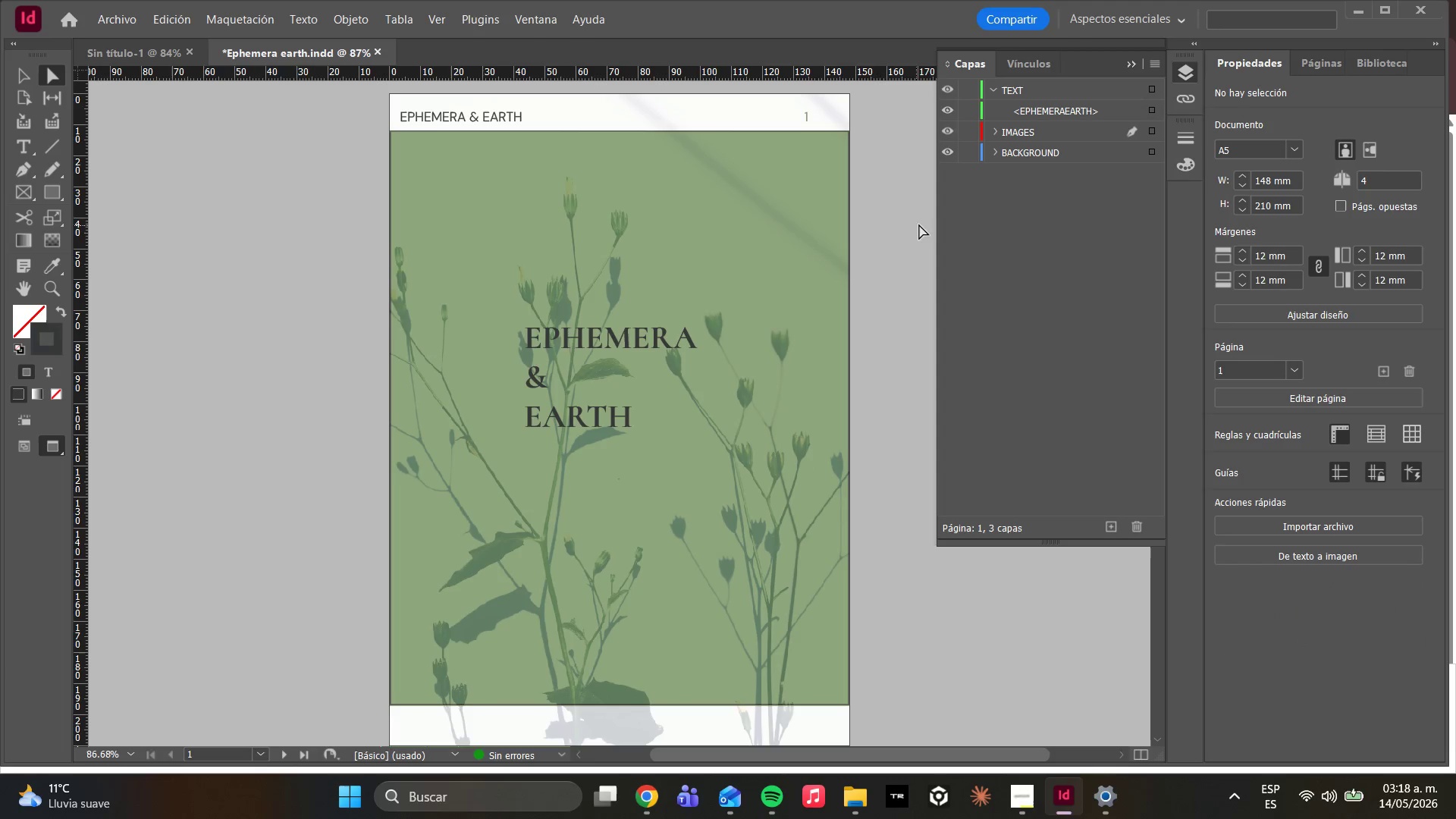 
left_click([848, 253])
 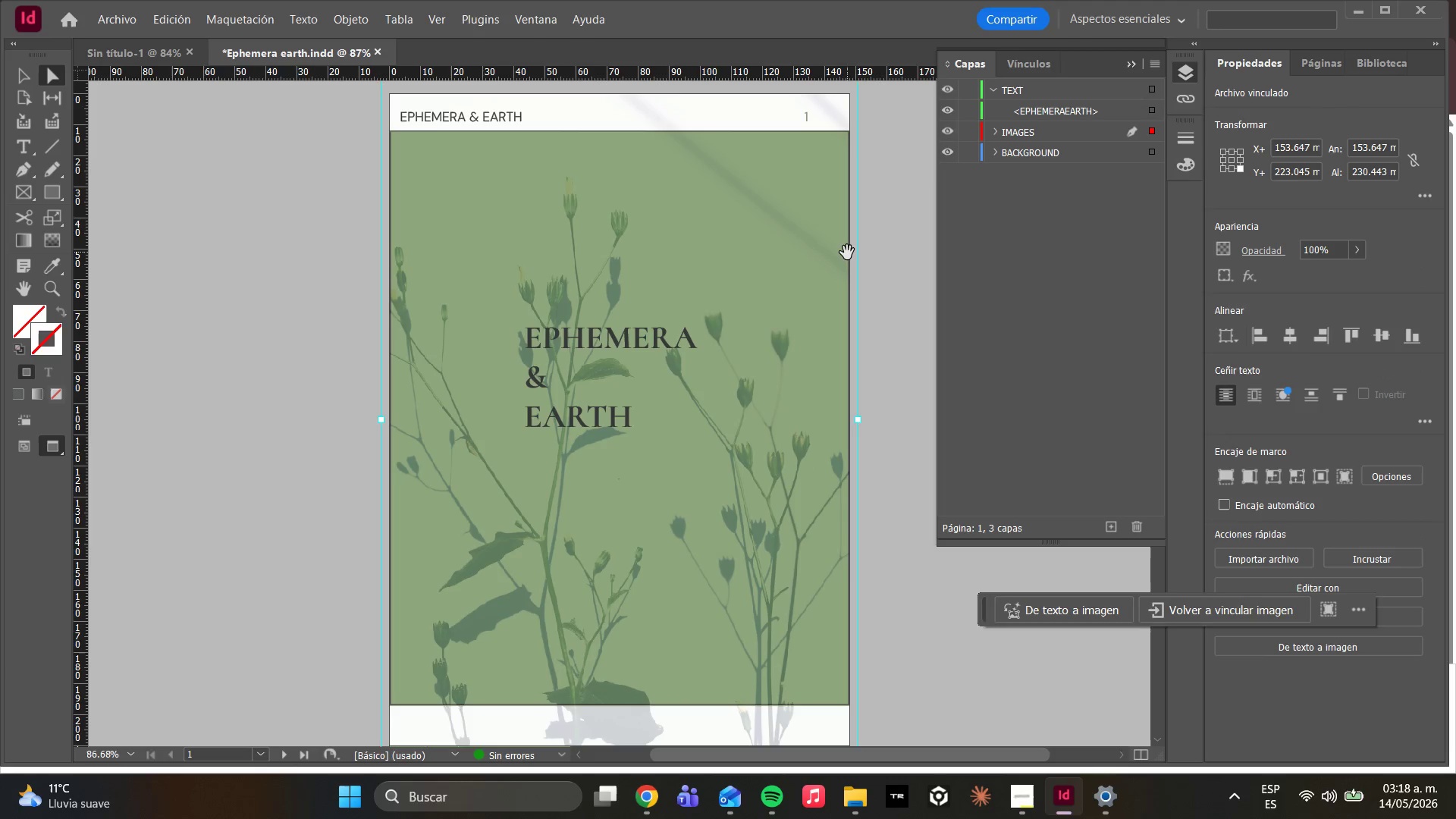 
double_click([847, 253])
 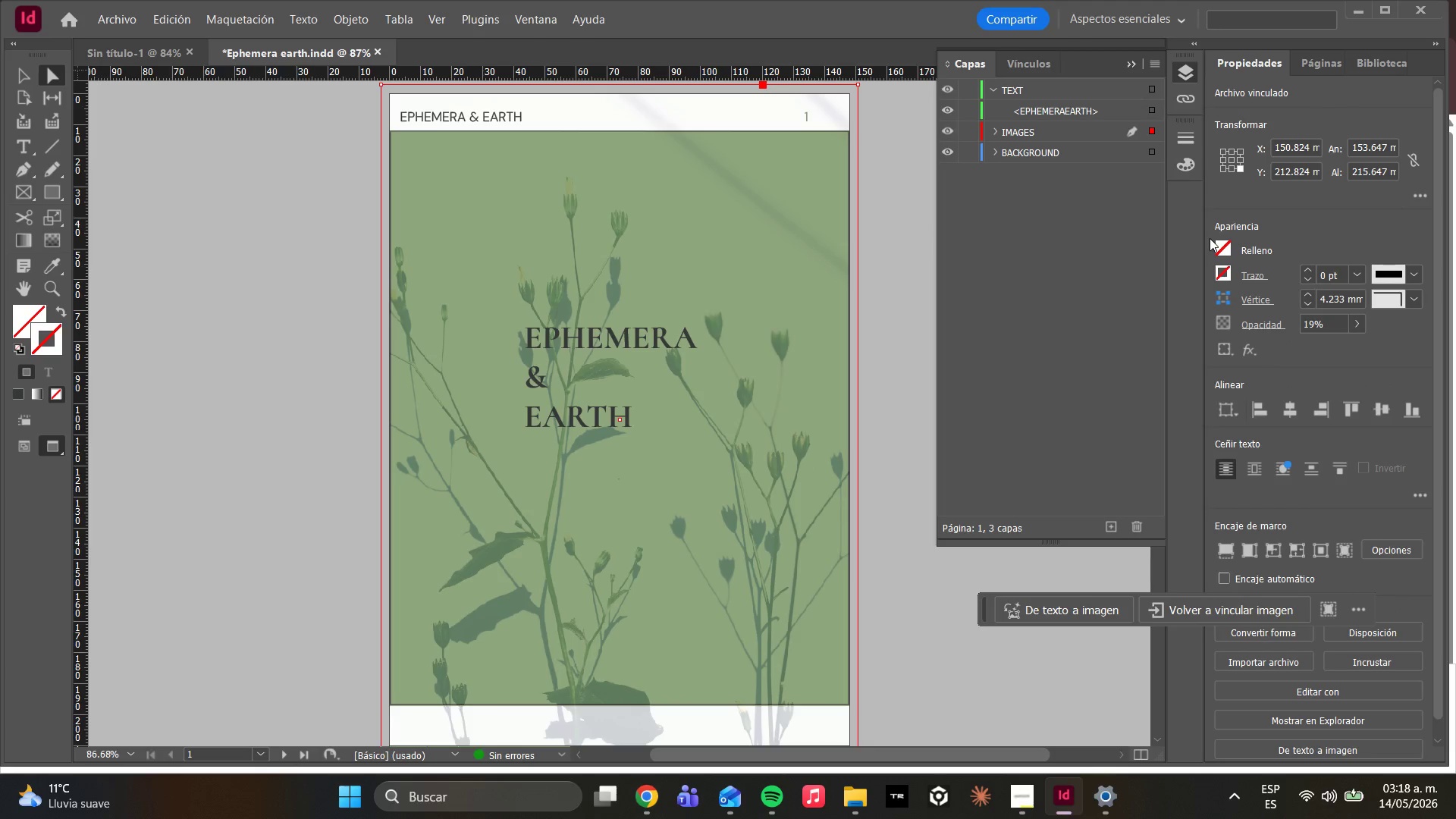 
wait(5.03)
 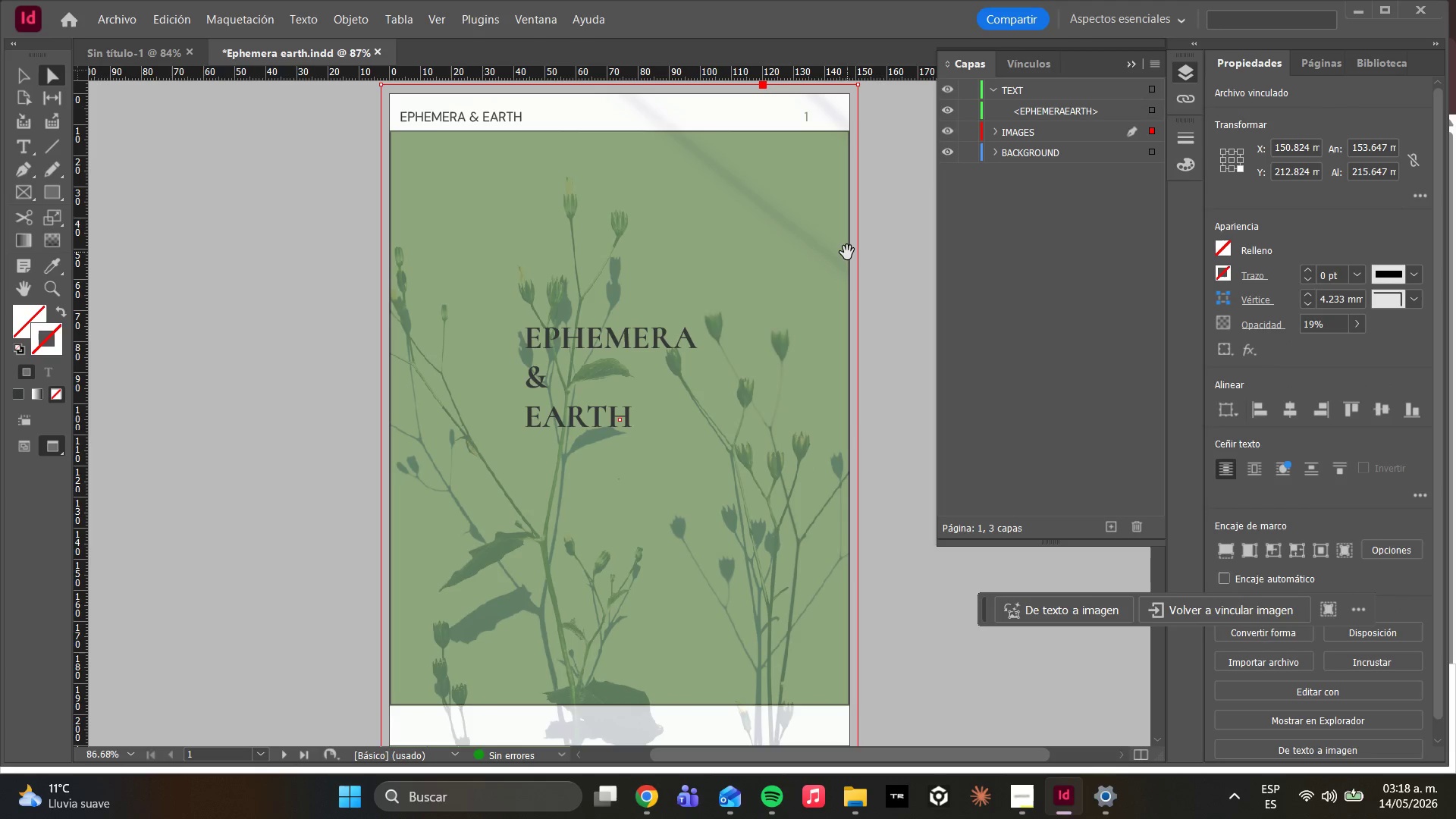 
left_click([1216, 277])
 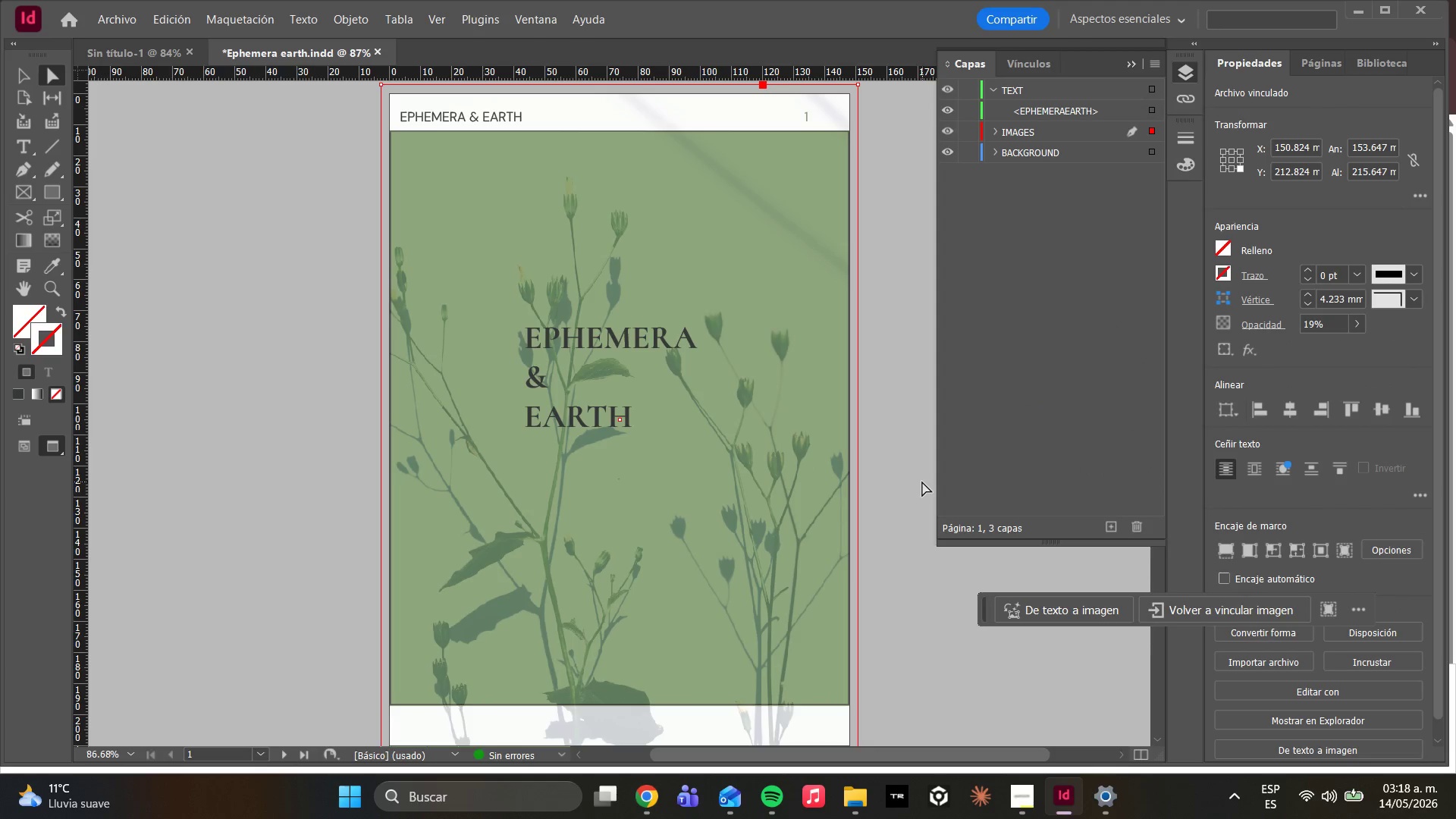 
left_click([921, 435])
 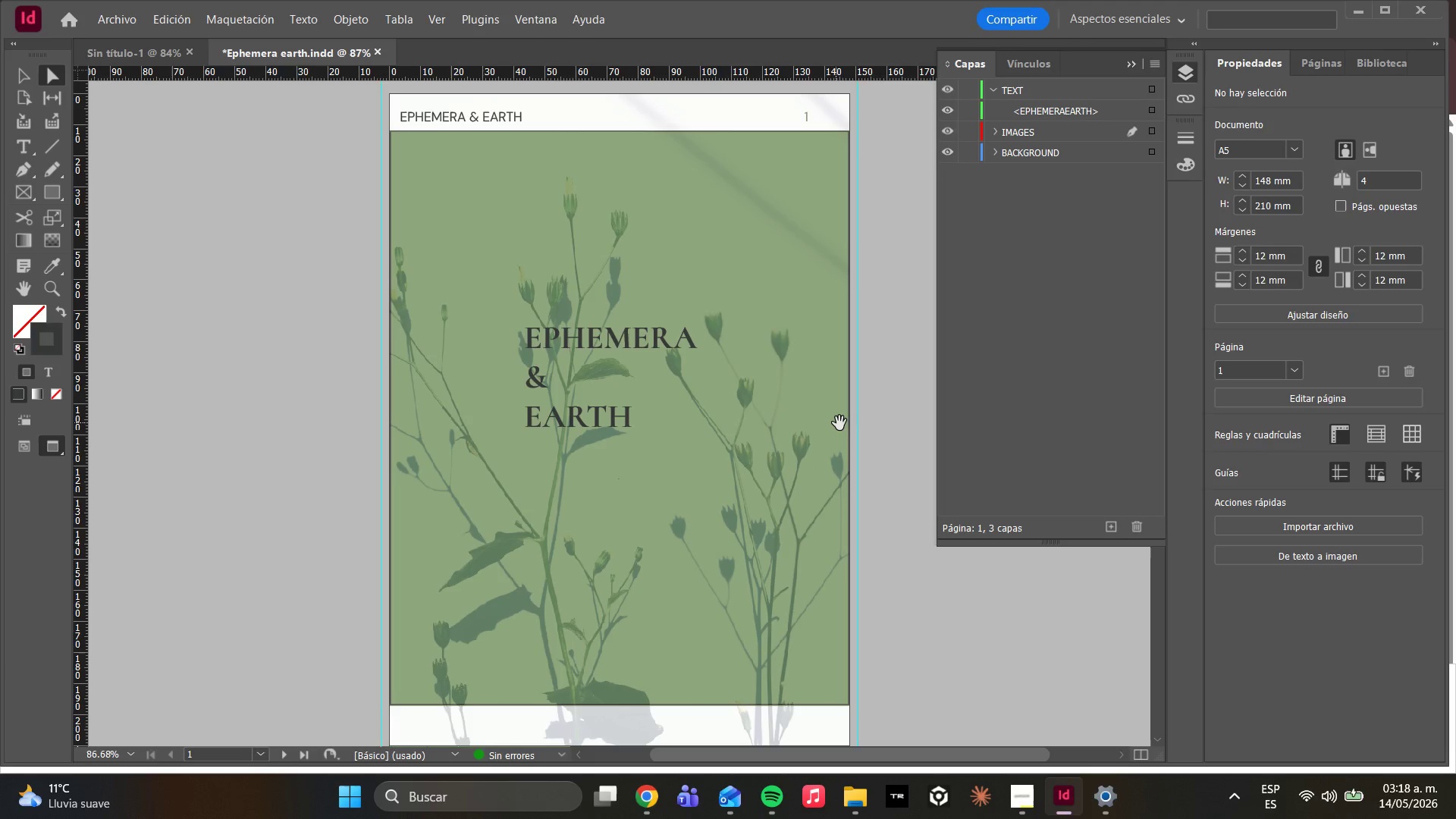 
left_click([851, 423])
 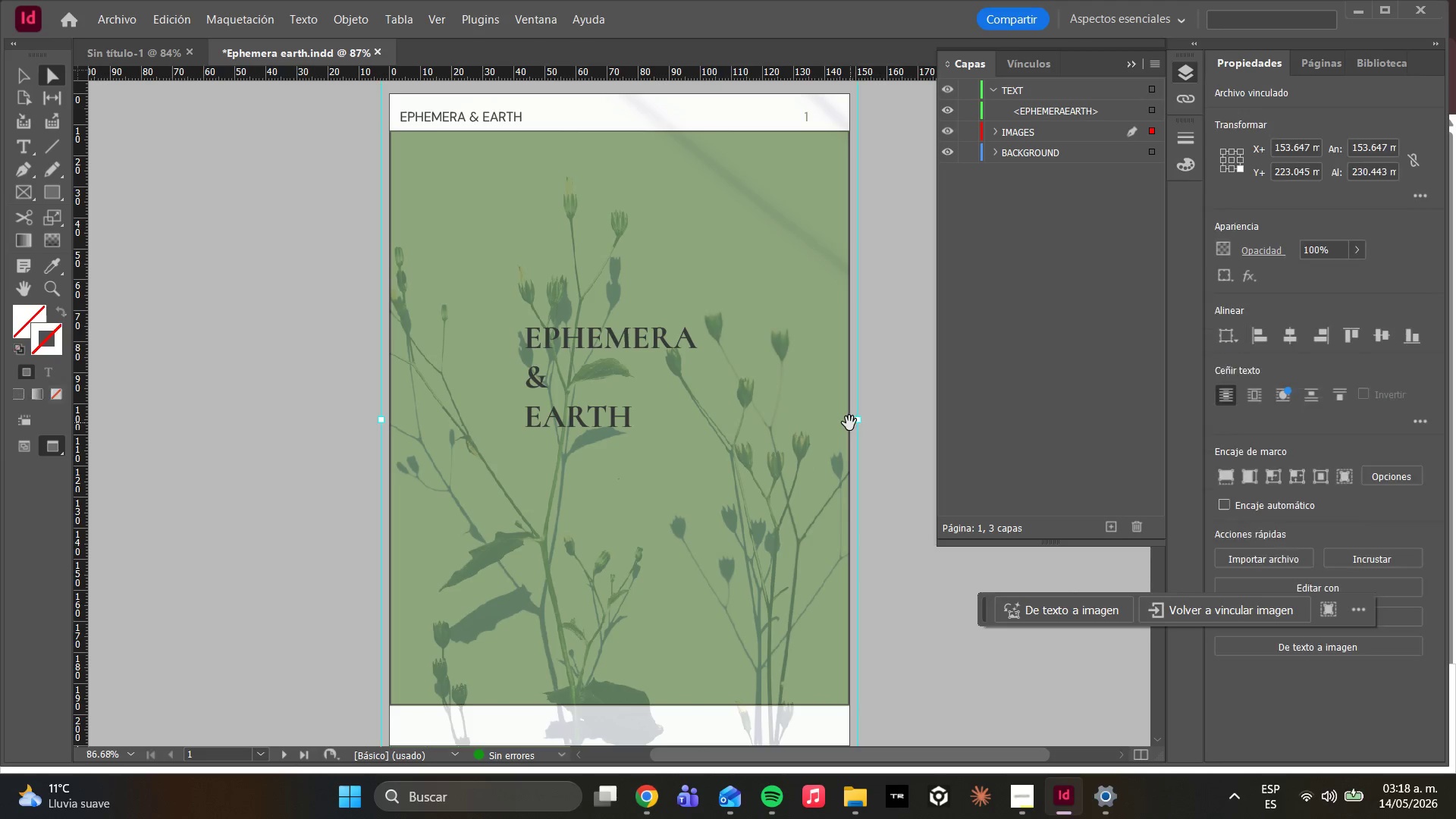 
left_click([844, 422])
 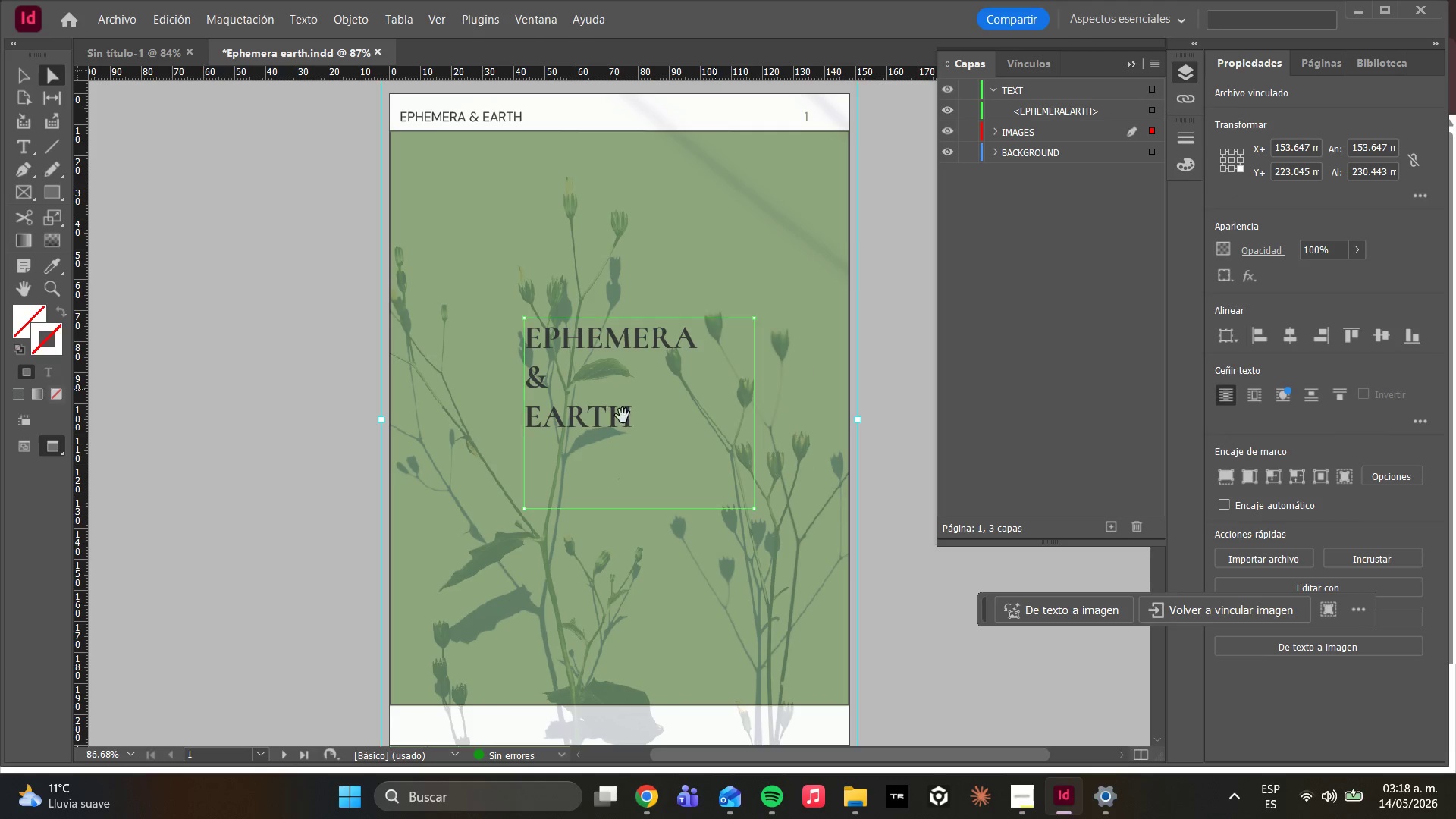 
left_click([601, 424])
 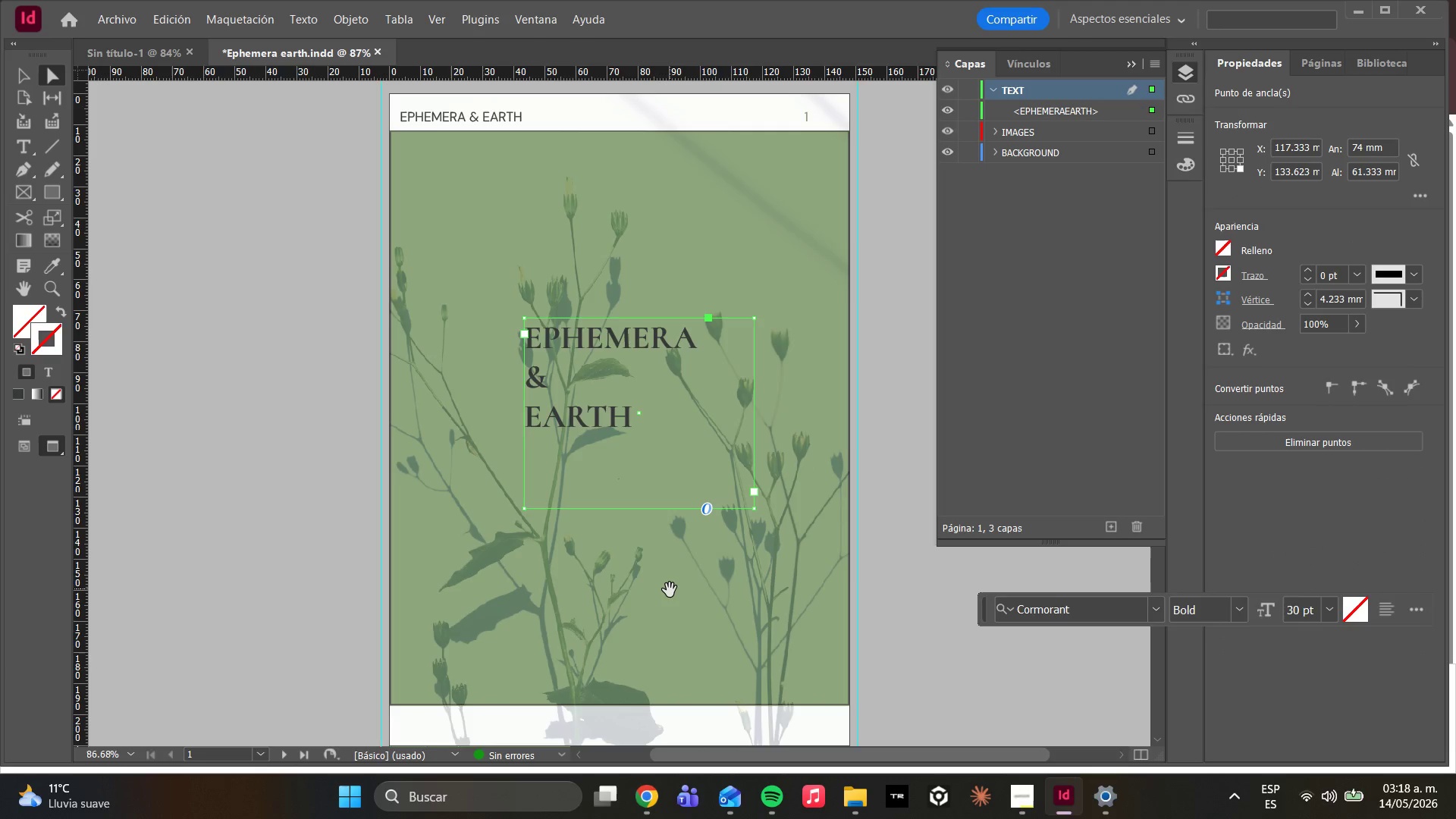 
left_click([670, 590])
 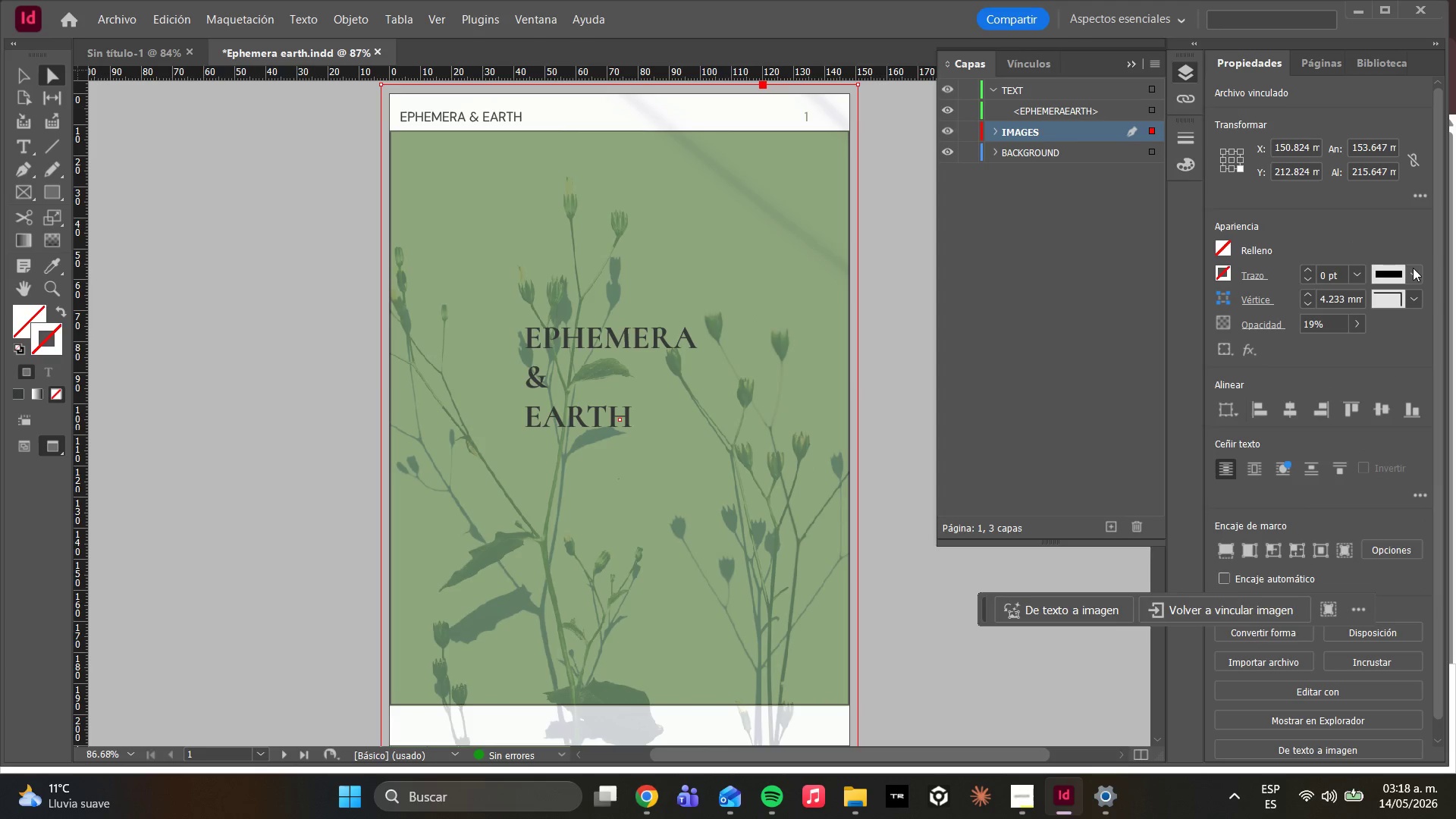 
wait(6.56)
 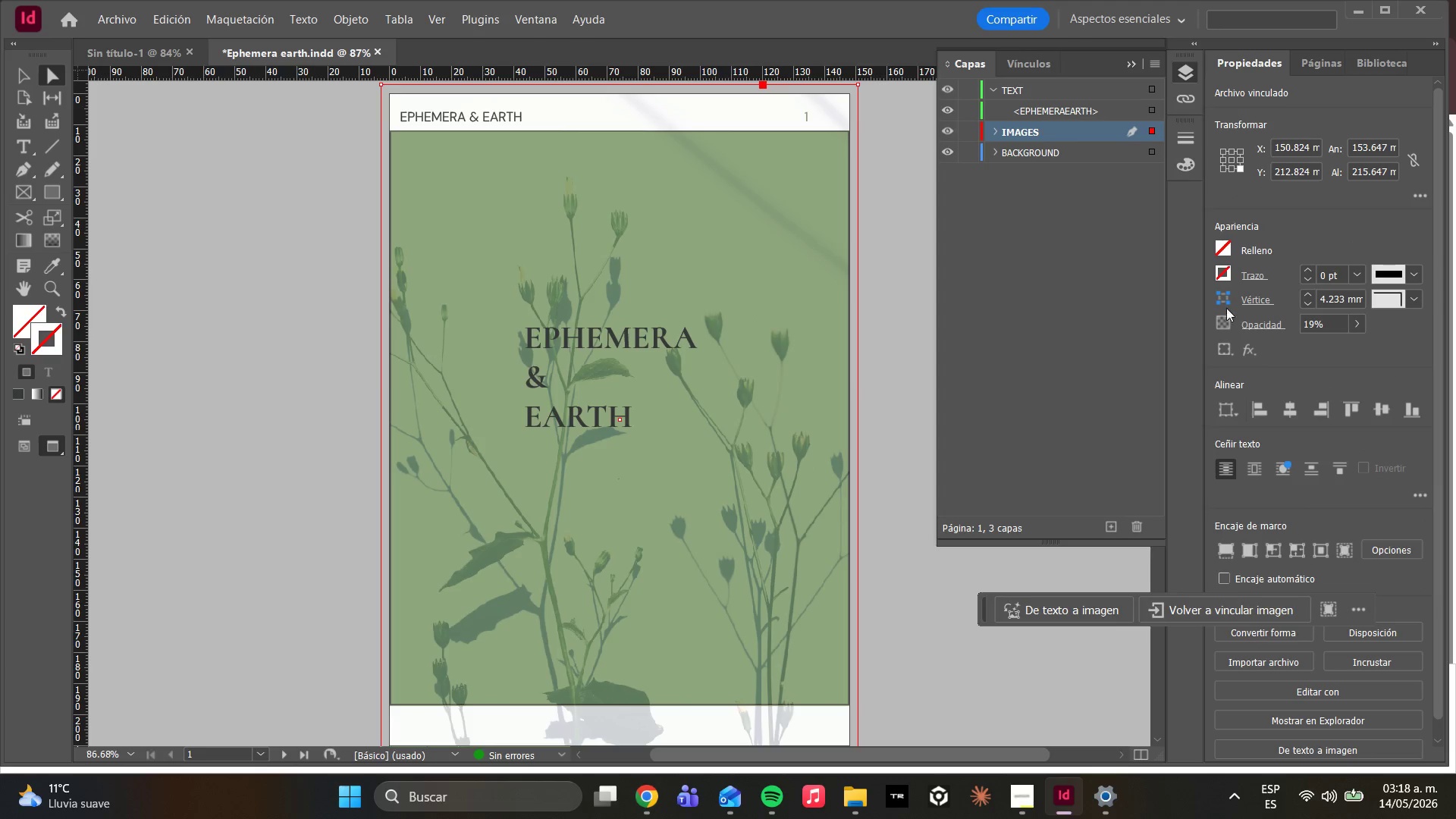 
left_click([1412, 269])
 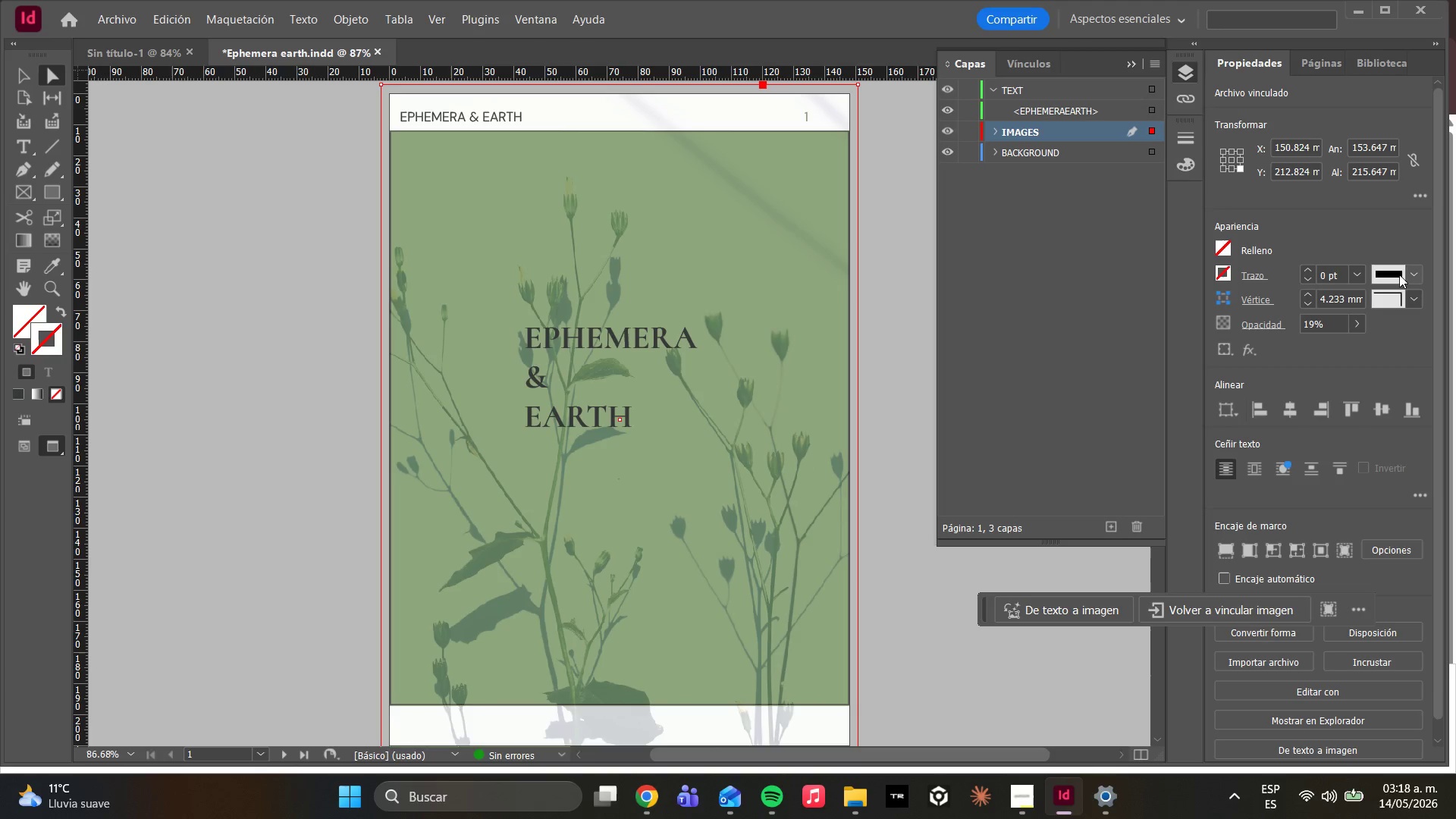 
left_click([1354, 264])
 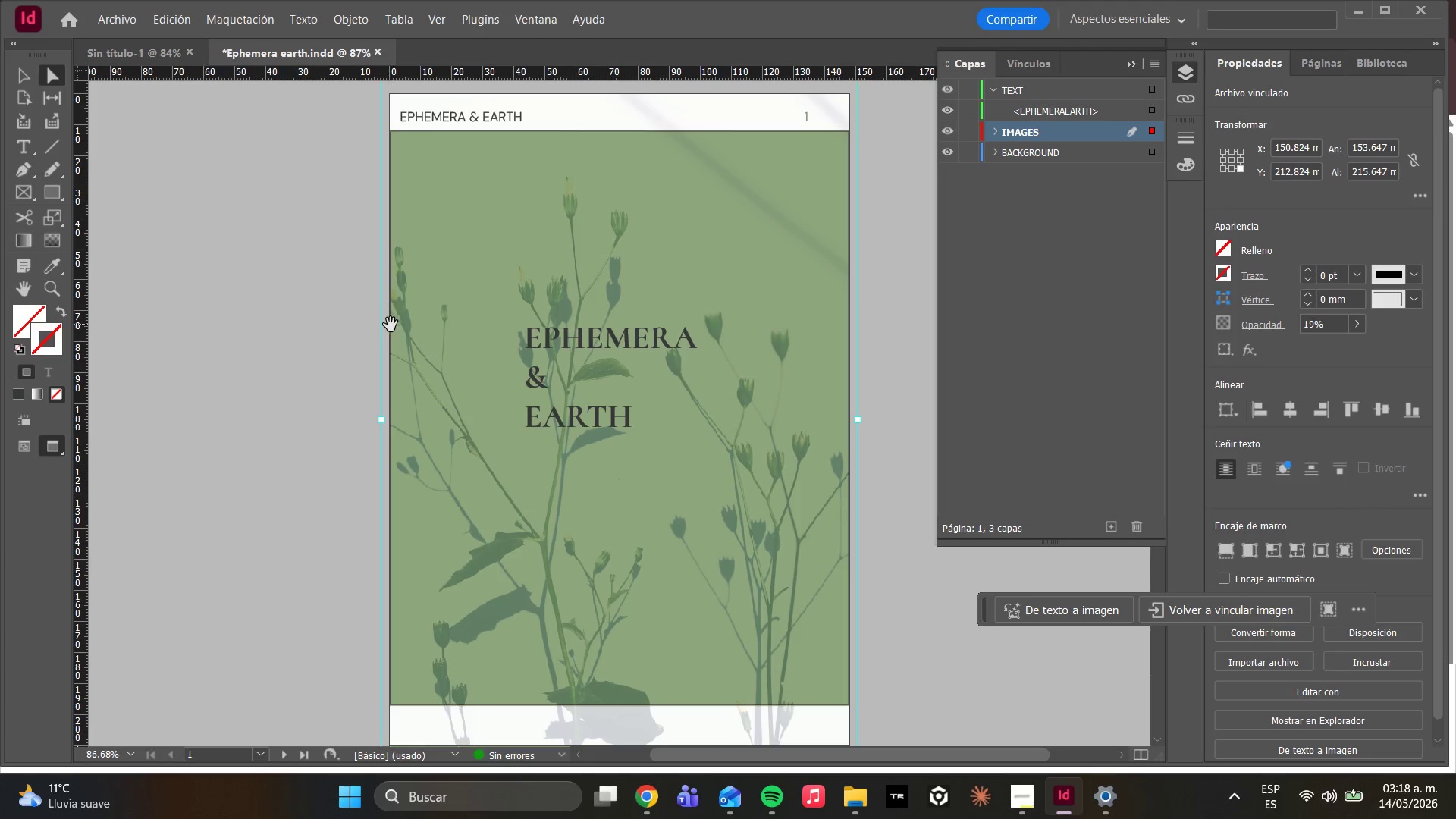 
wait(5.58)
 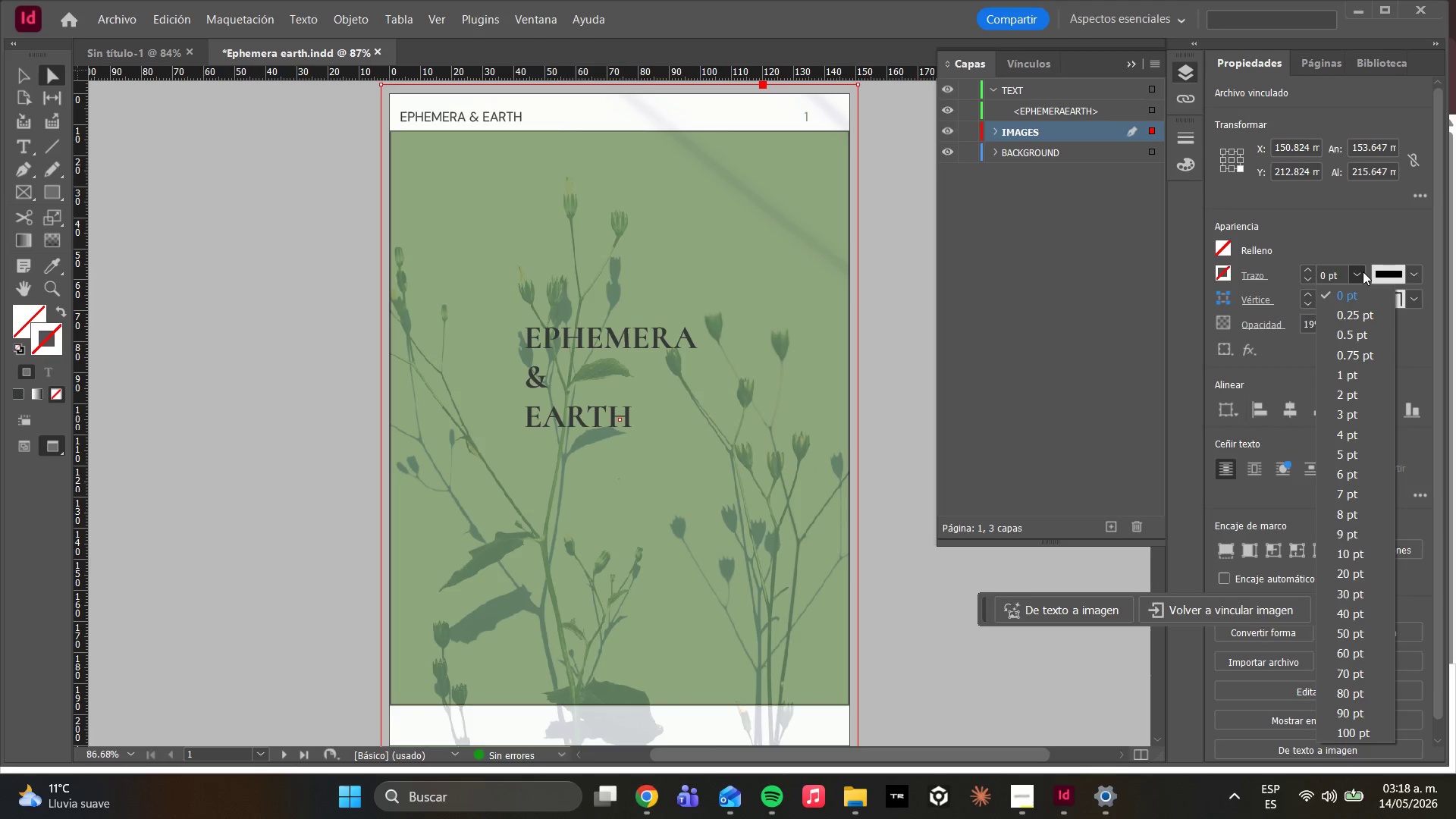 
type(WWWW)
 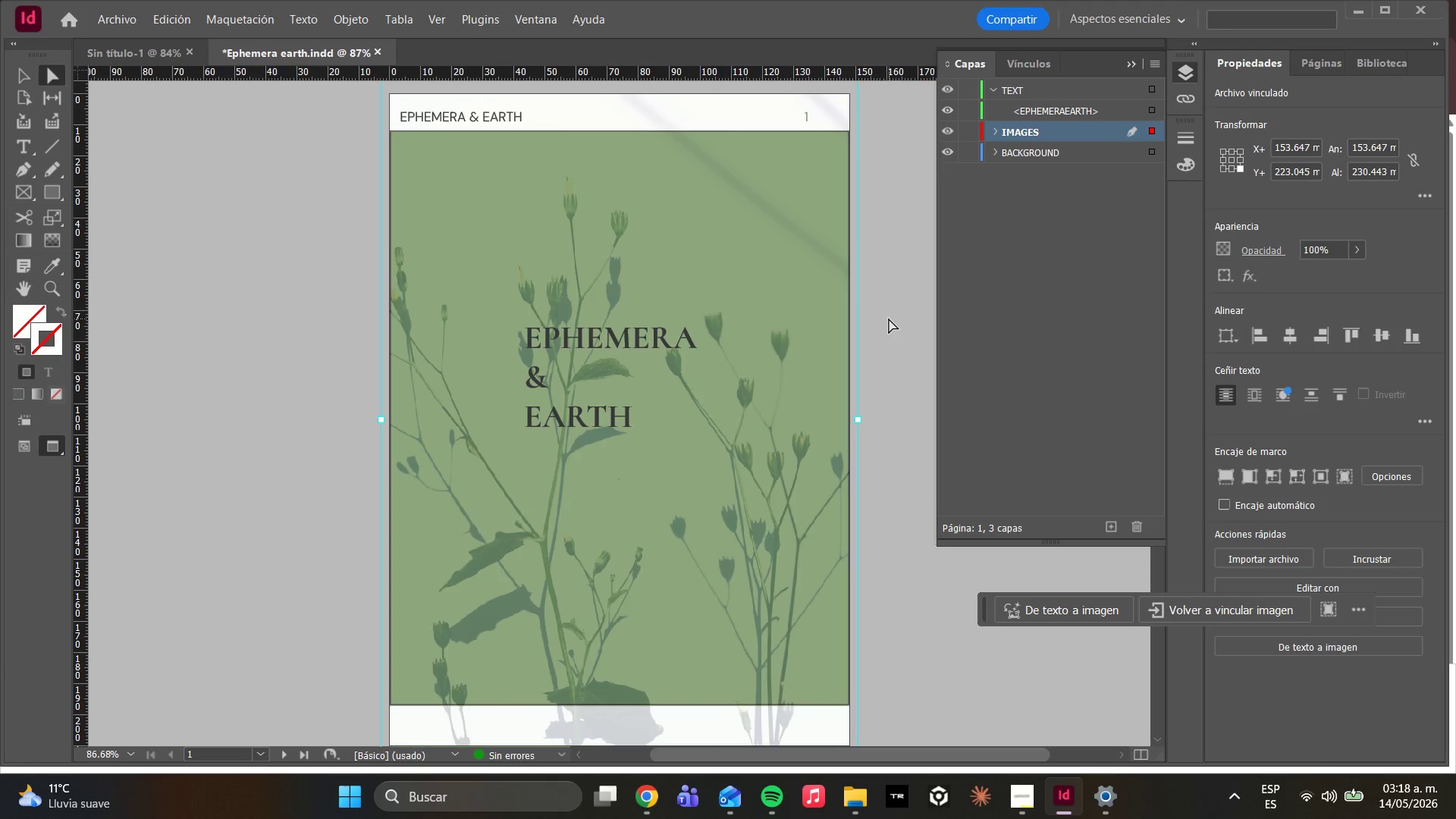 
left_click([889, 318])
 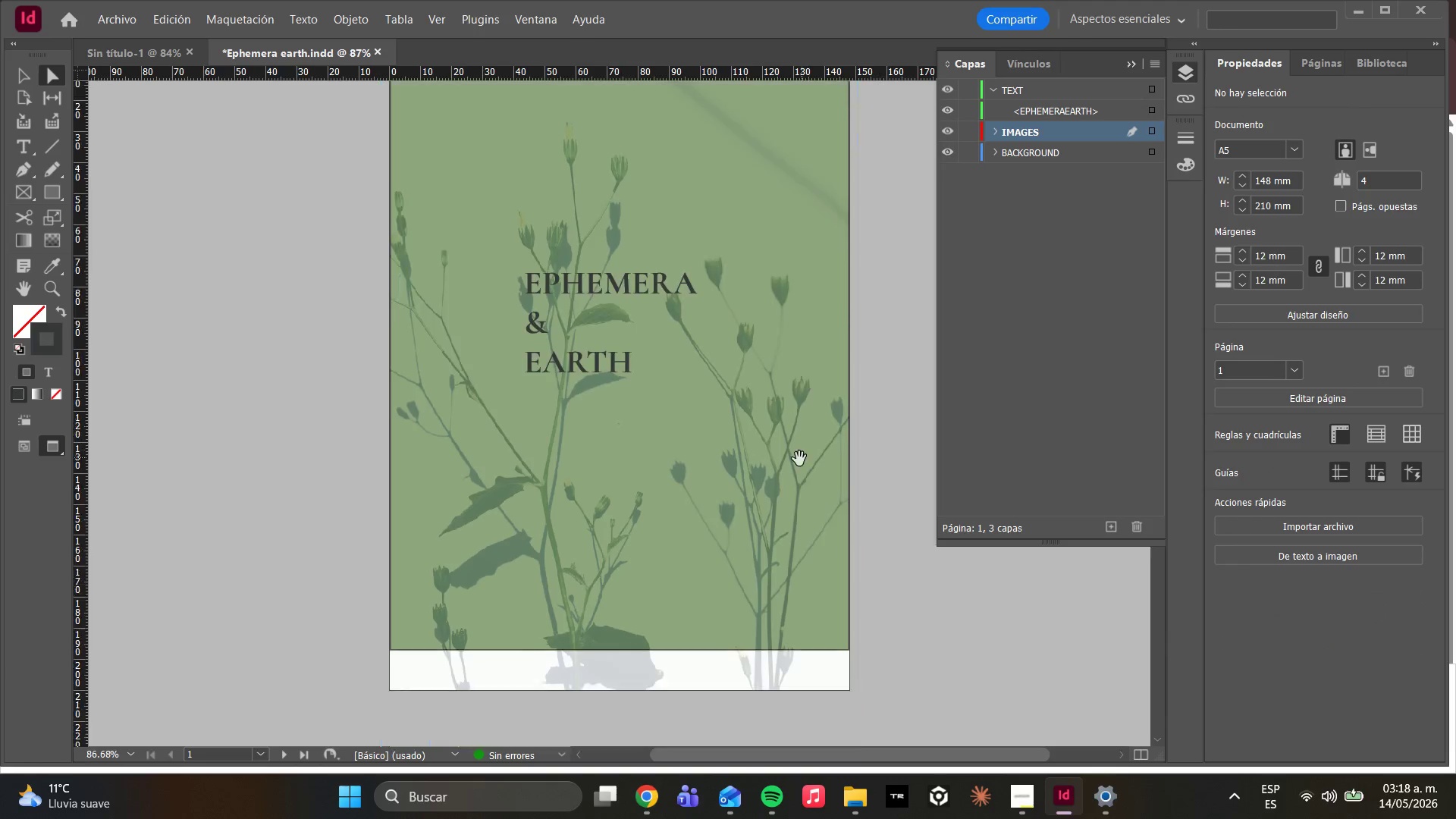 
scroll: coordinate [799, 461], scroll_direction: down, amount: 3.0
 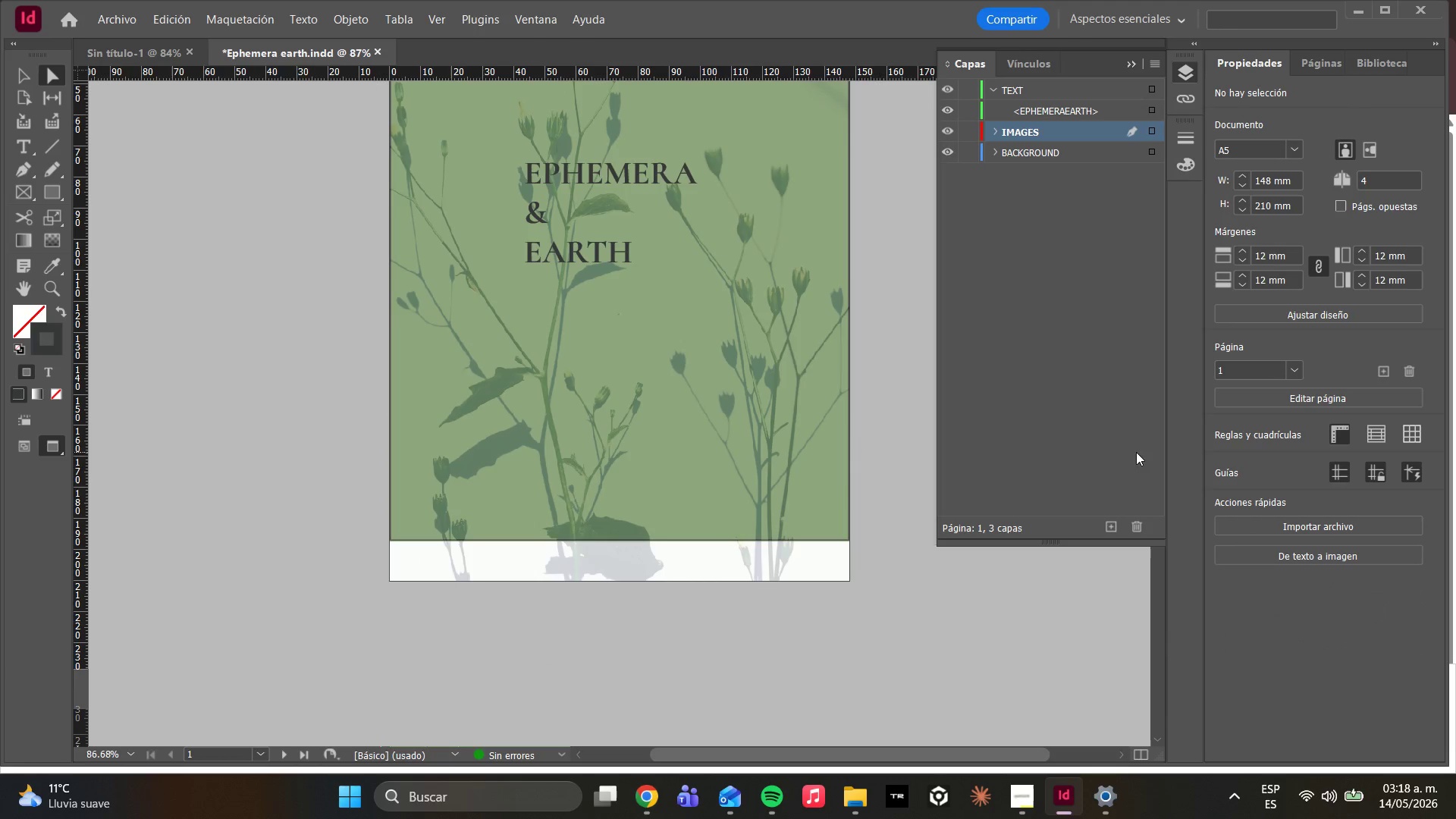 
scroll: coordinate [784, 385], scroll_direction: up, amount: 2.0
 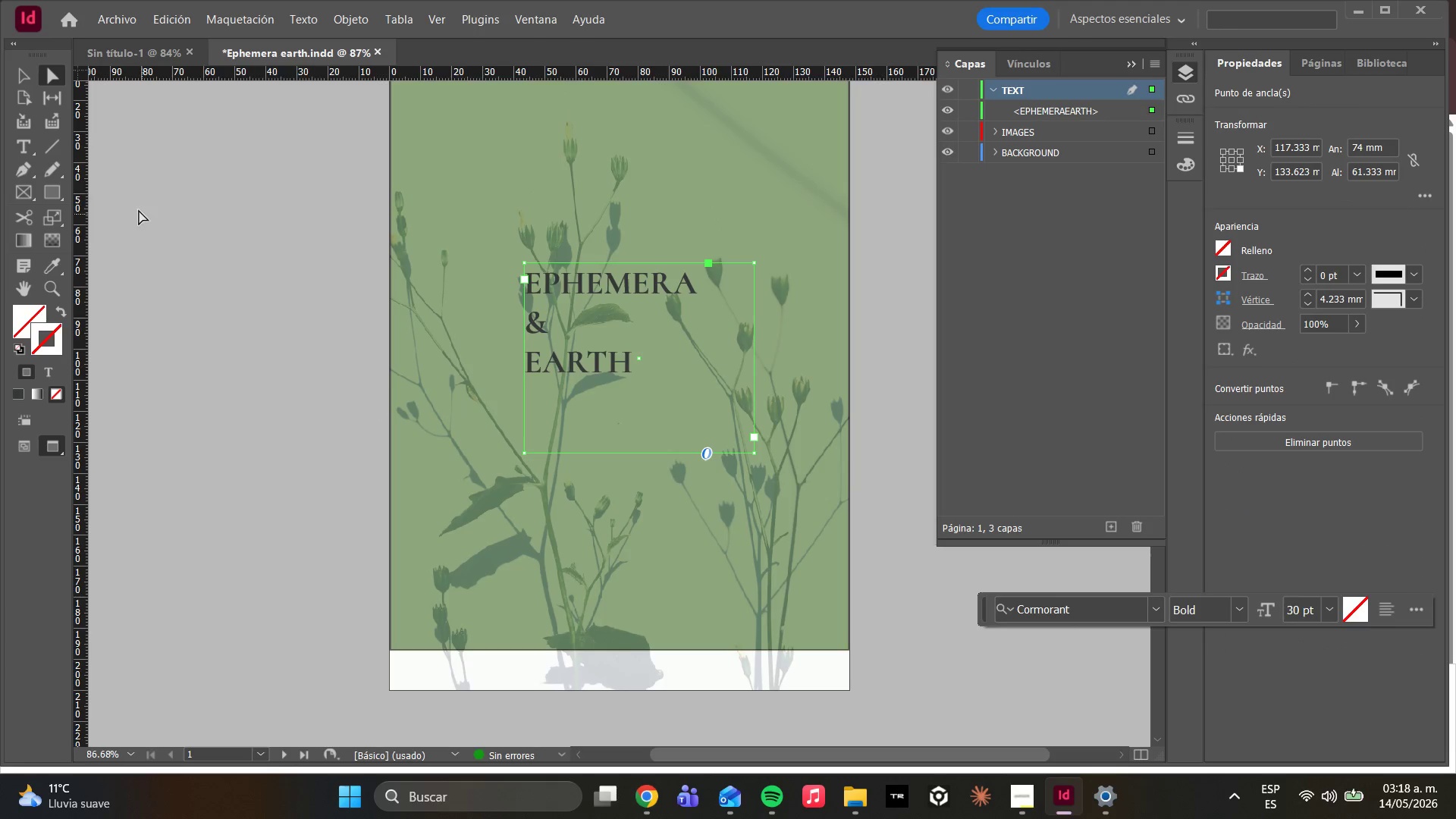 
left_click([23, 146])
 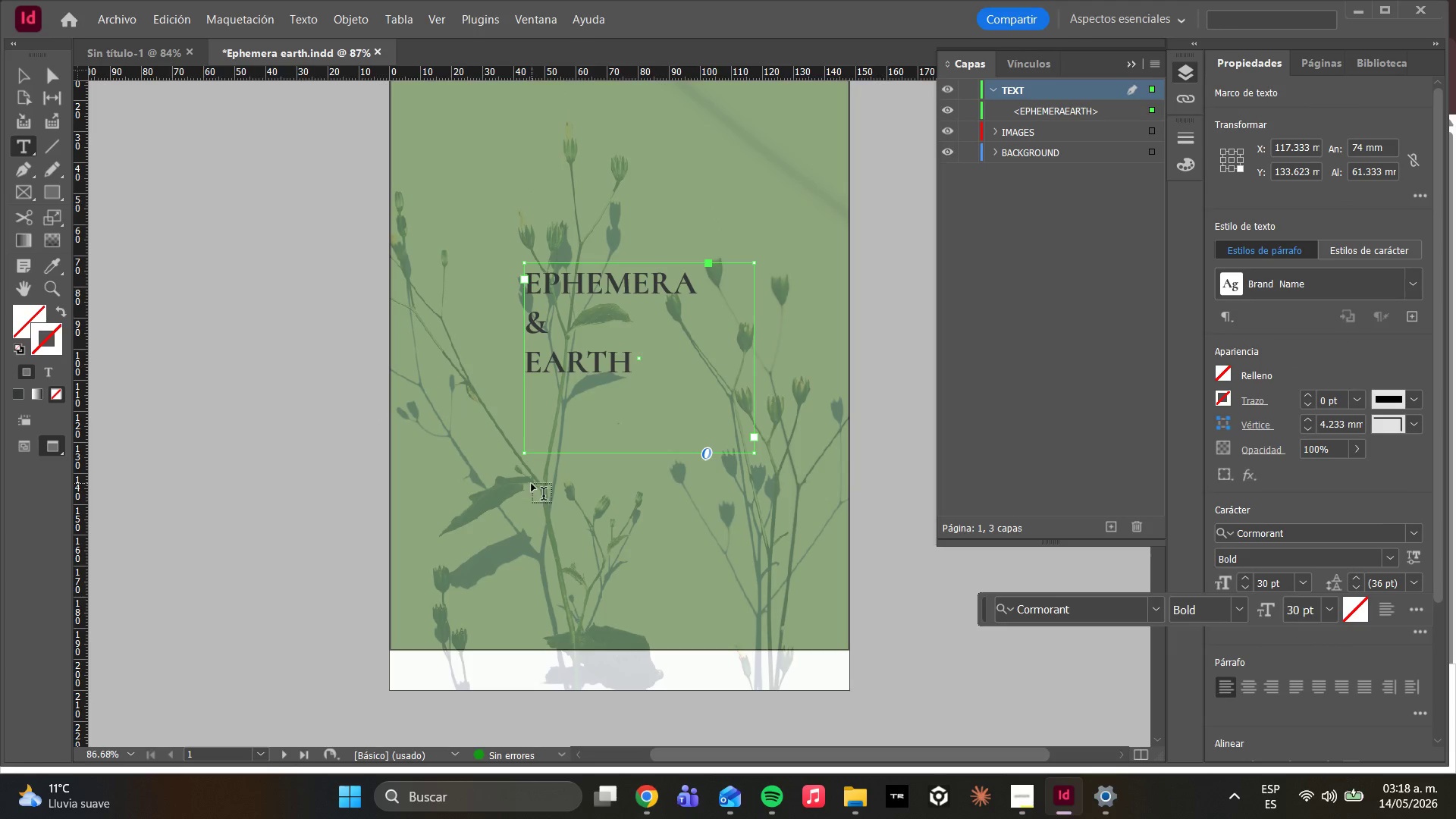 
left_click_drag(start_coordinate=[526, 482], to_coordinate=[714, 527])
 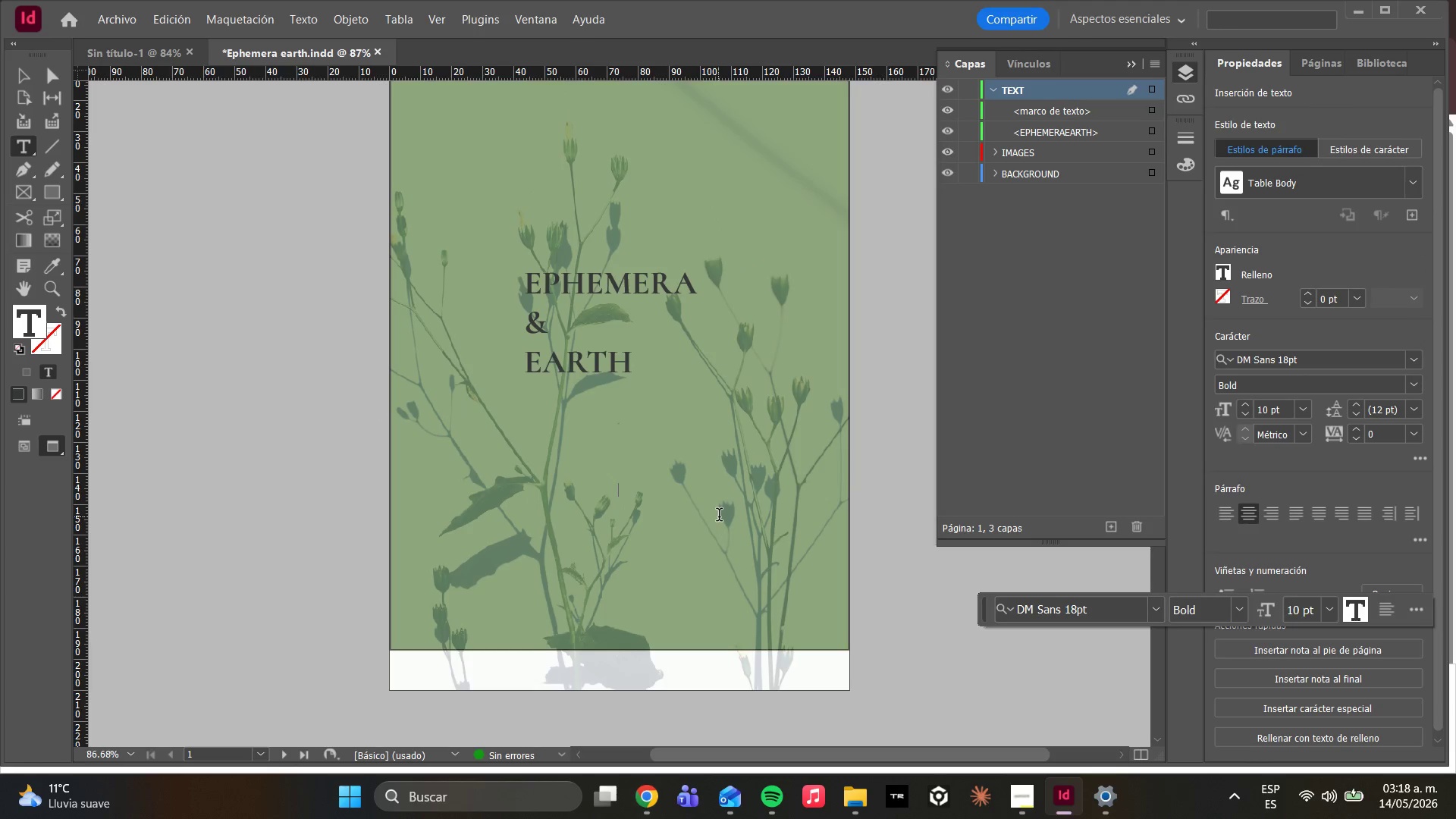 
type(MONTHLY)
 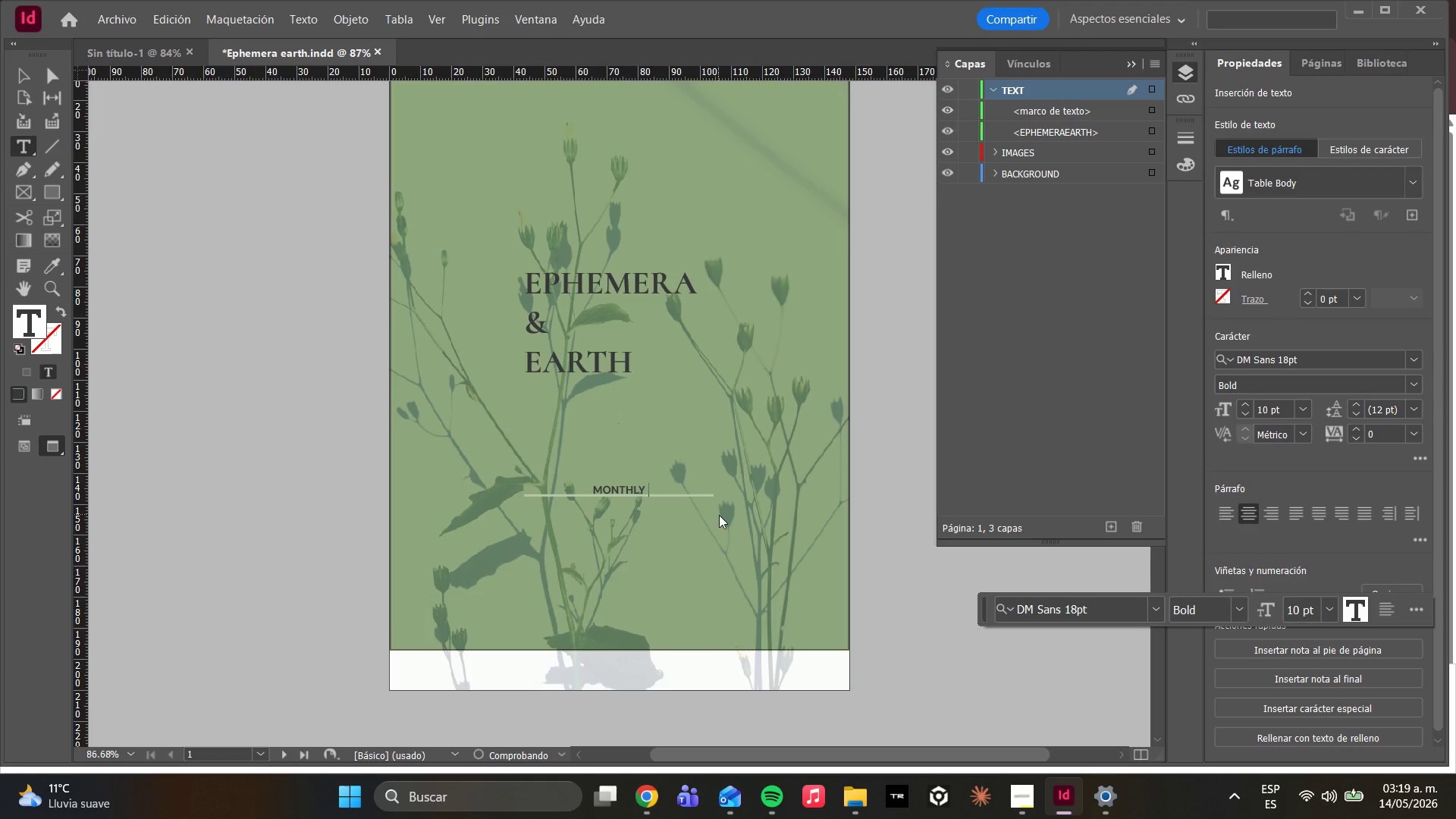 
type( FIE)
key(Backspace)
key(Backspace)
type(onthly Field Guide)
 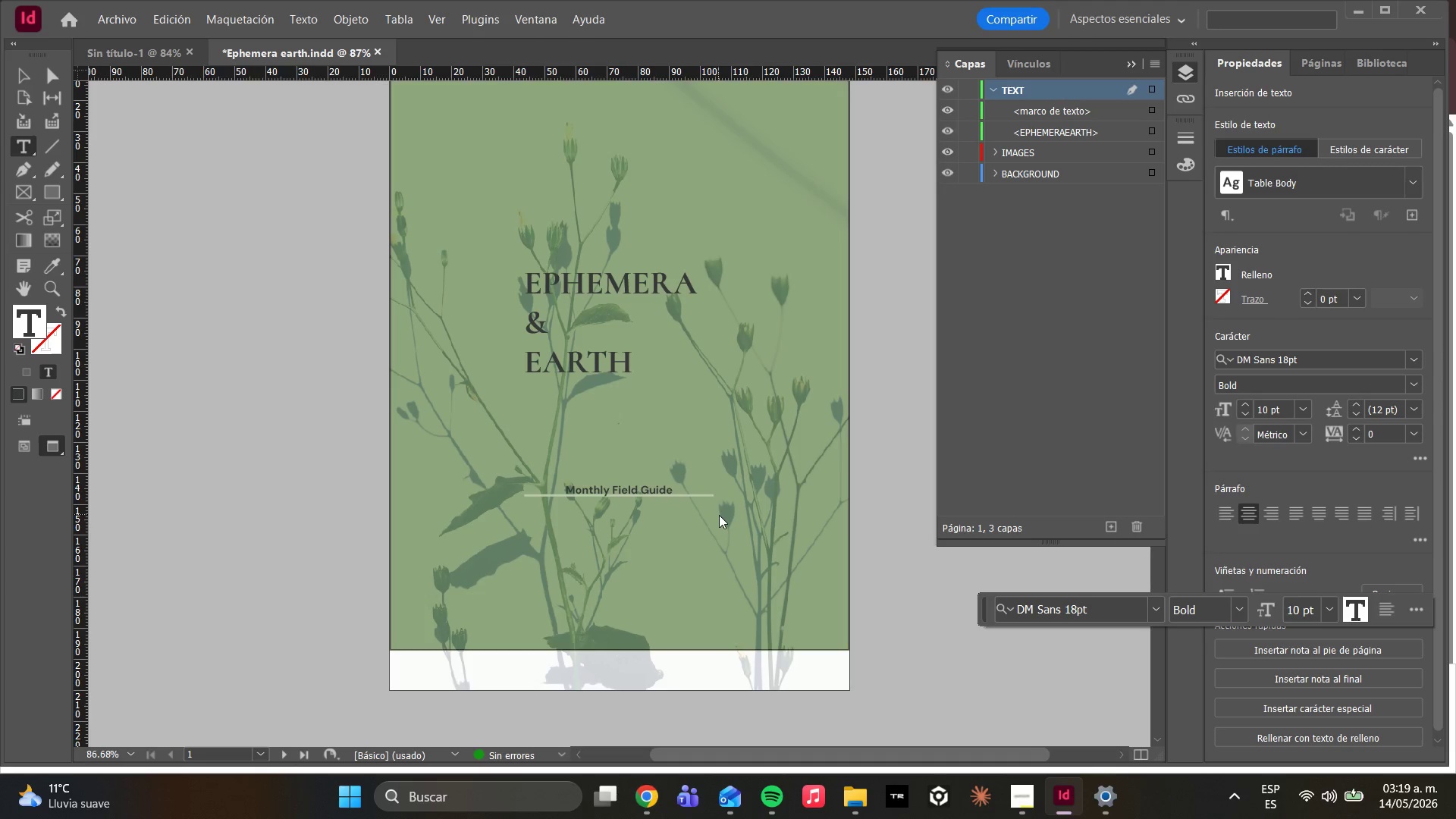 
key(Enter)
 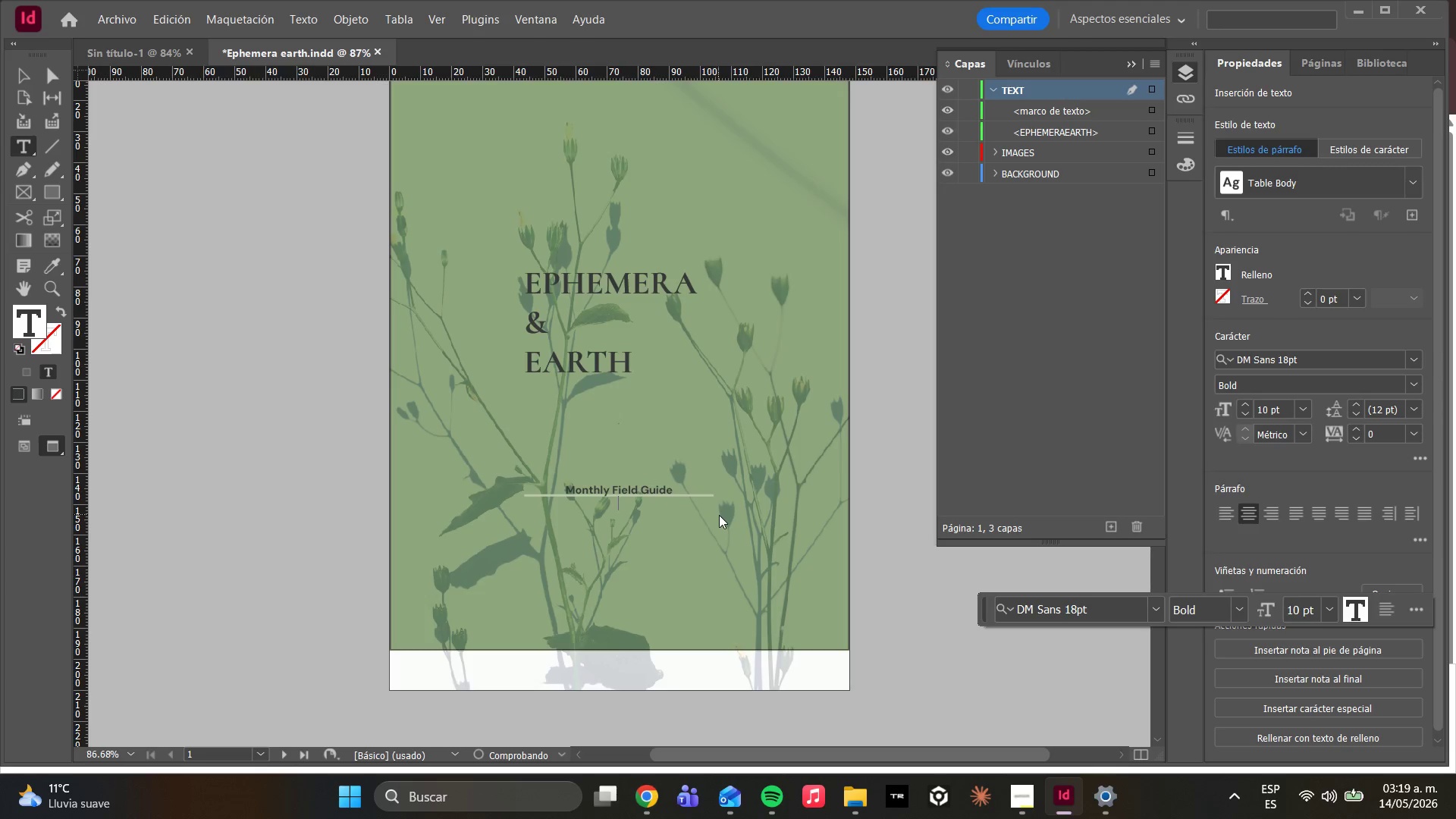 
type(Autum Edition - VO)
key(Backspace)
type(ol. q)
key(Backspace)
type(1)
 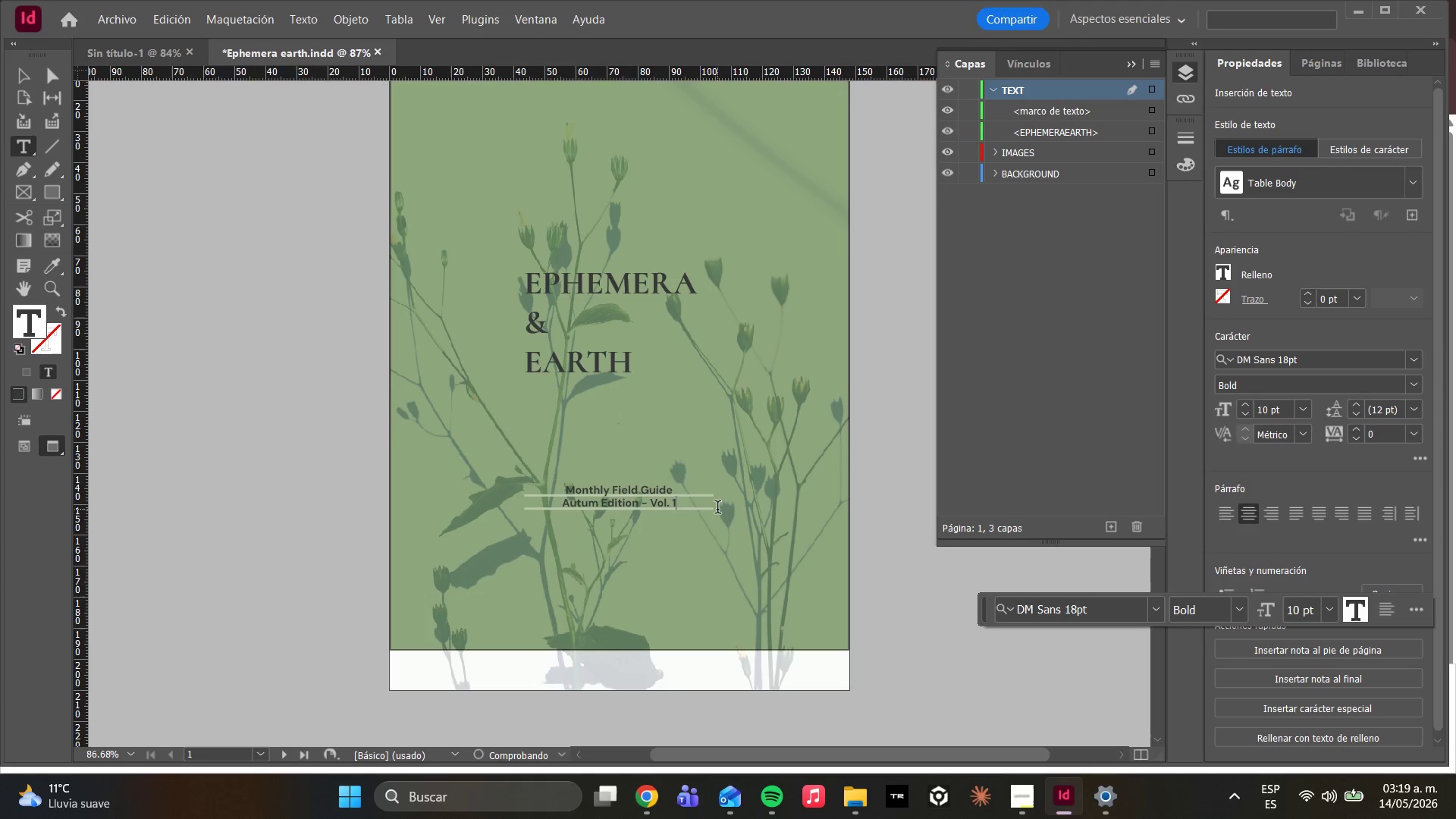 
key(Control+A)
 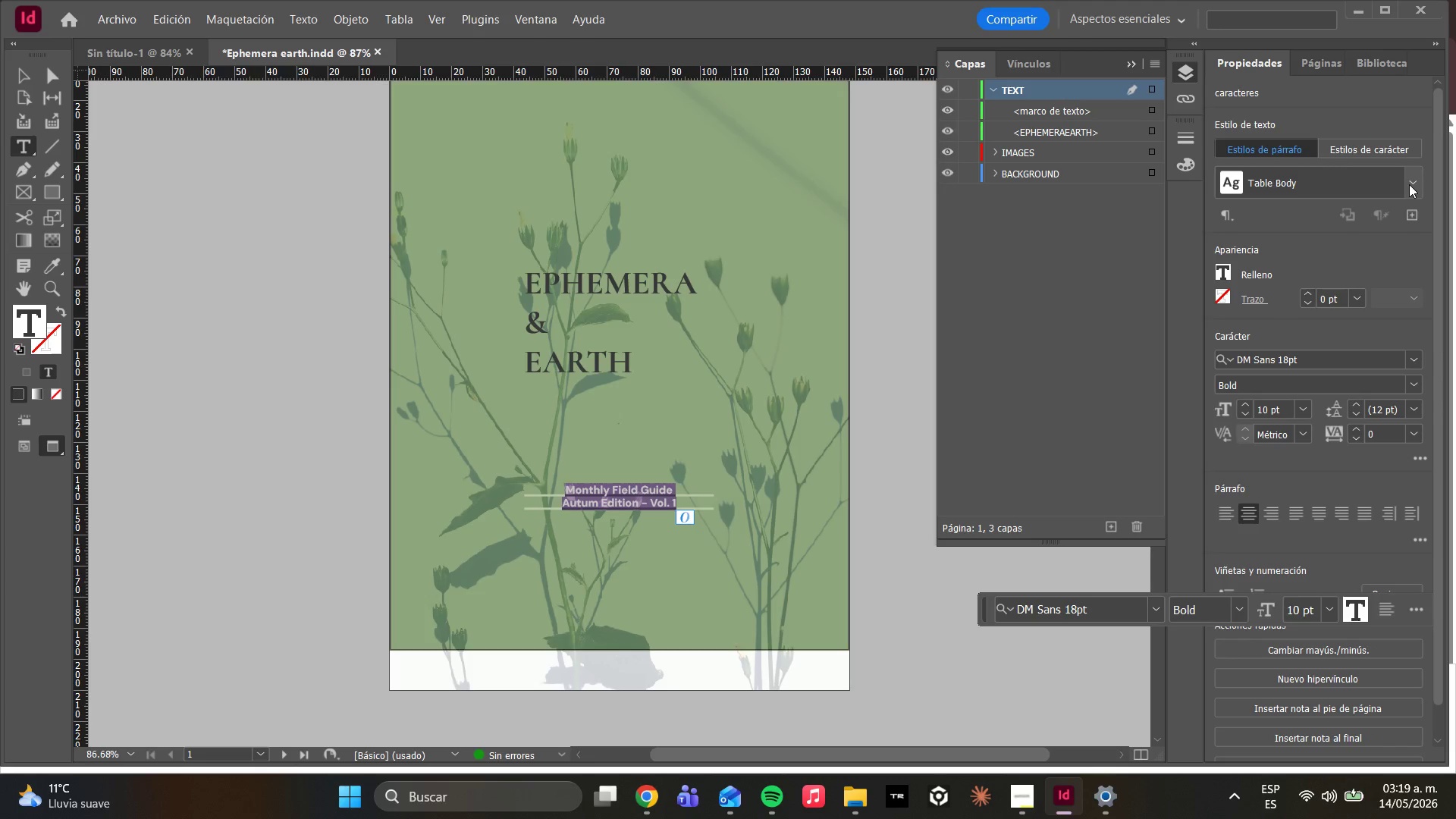 
left_click([1409, 184])
 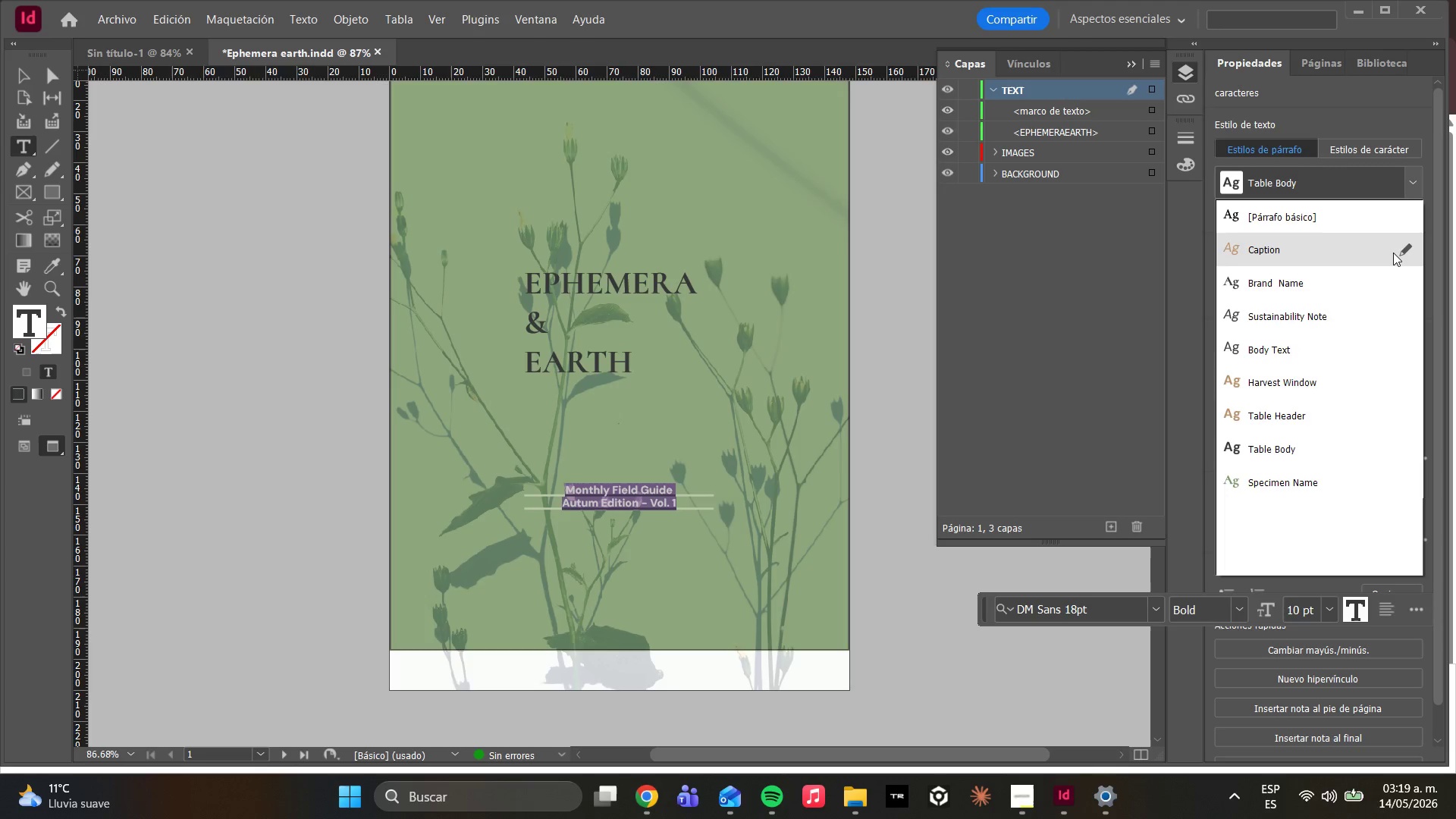 
wait(12.2)
 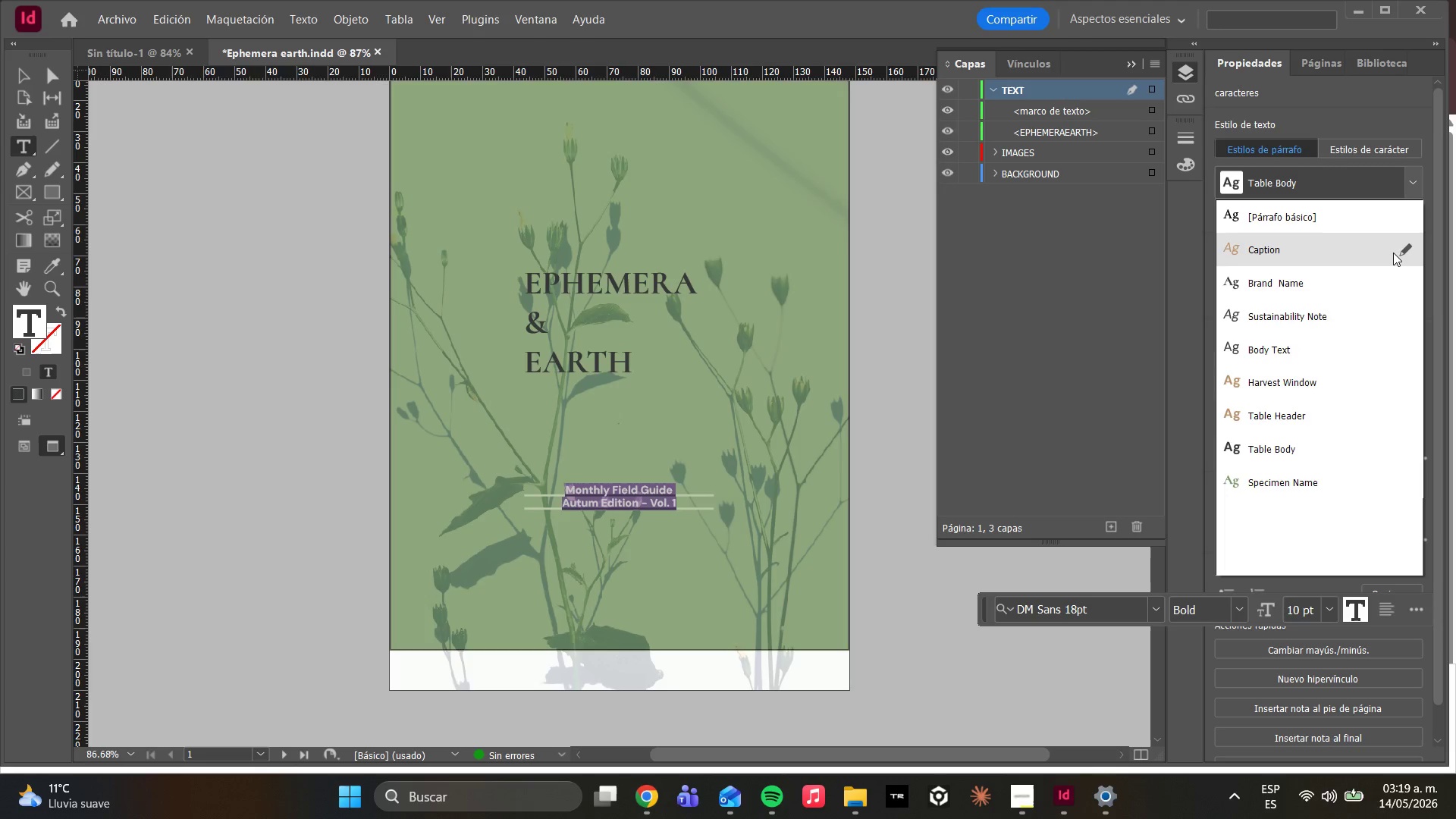 
left_click([1272, 485])
 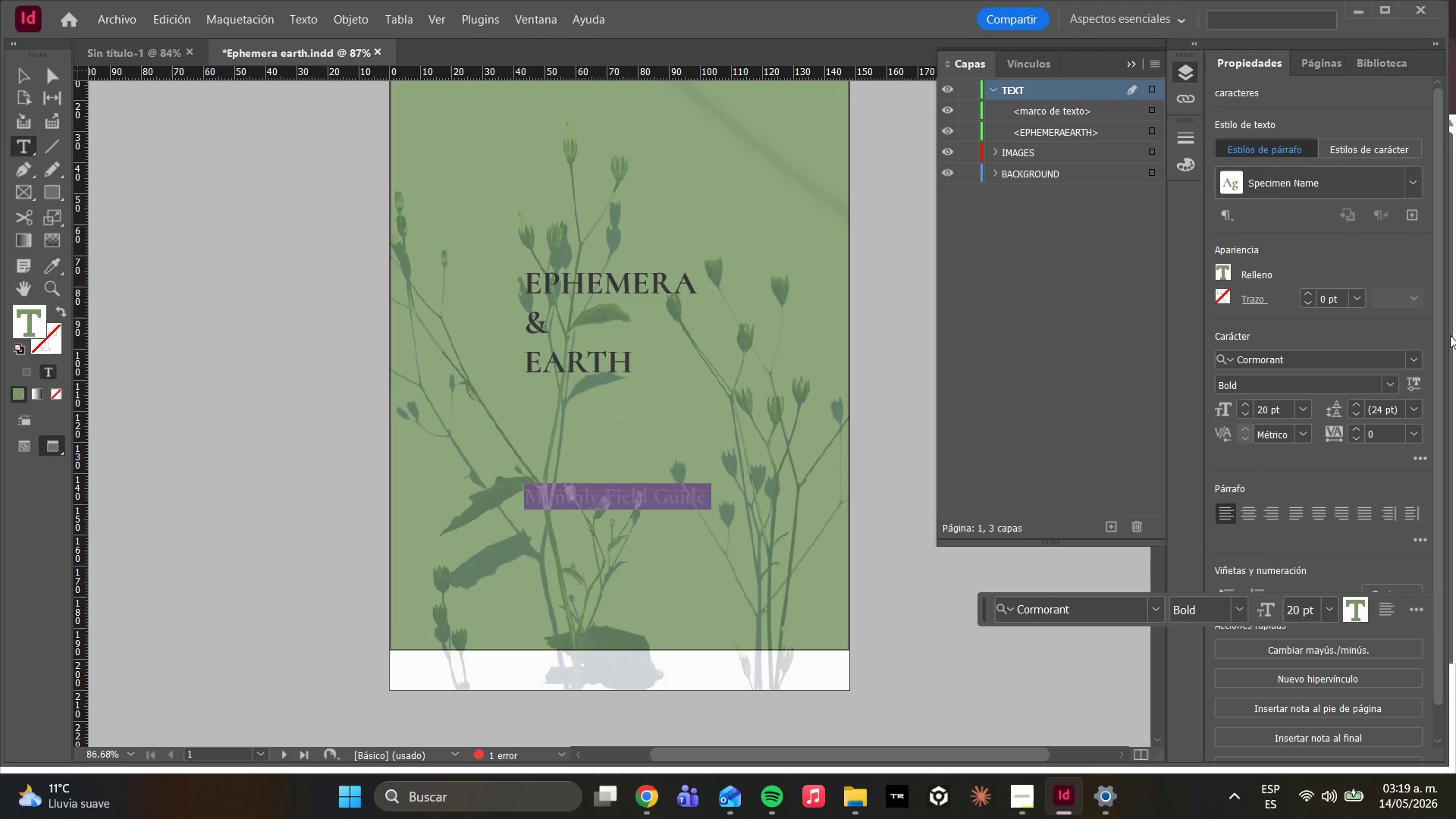 
left_click([1417, 178])
 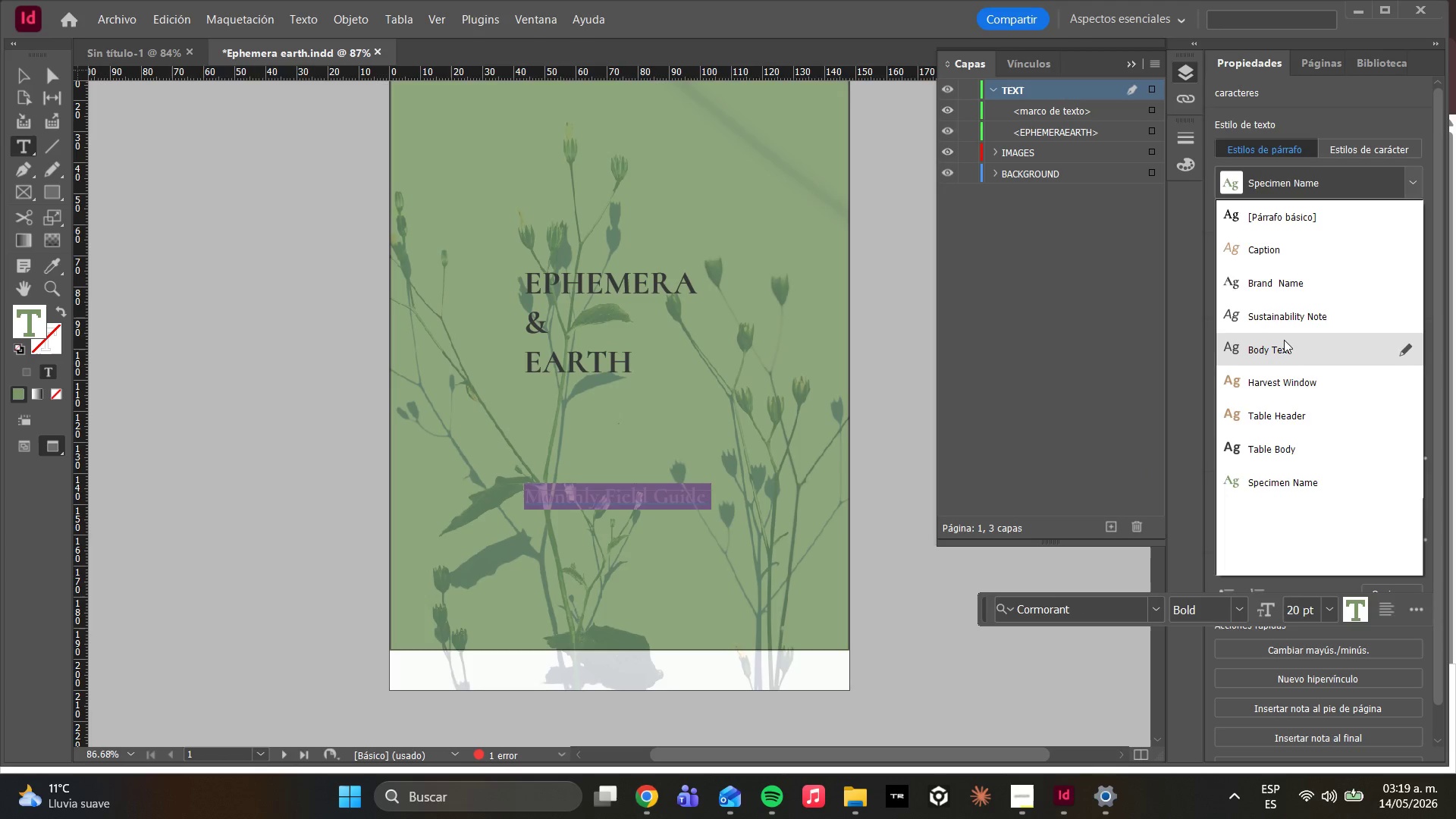 
left_click([1284, 340])
 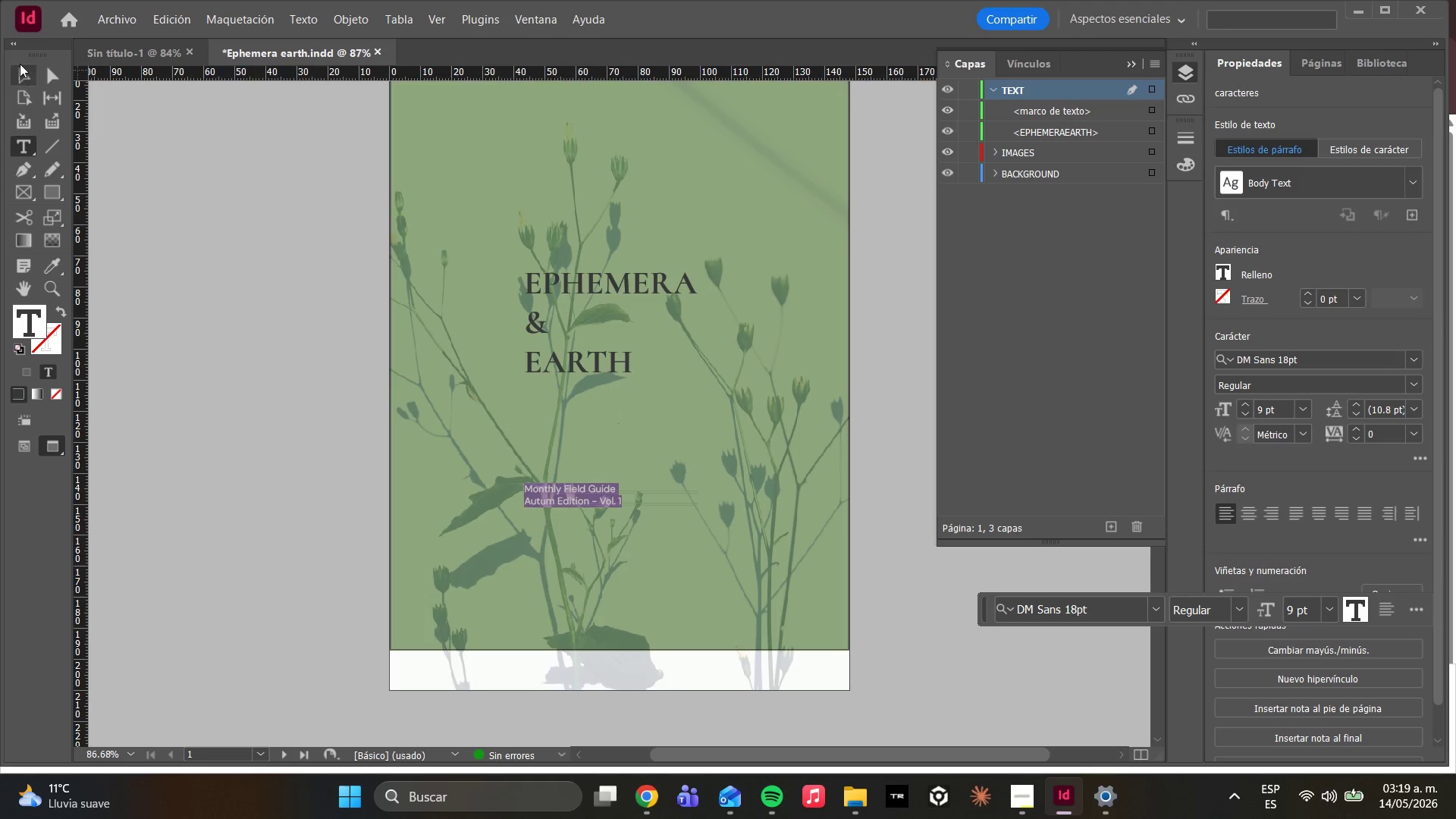 
left_click([43, 71])
 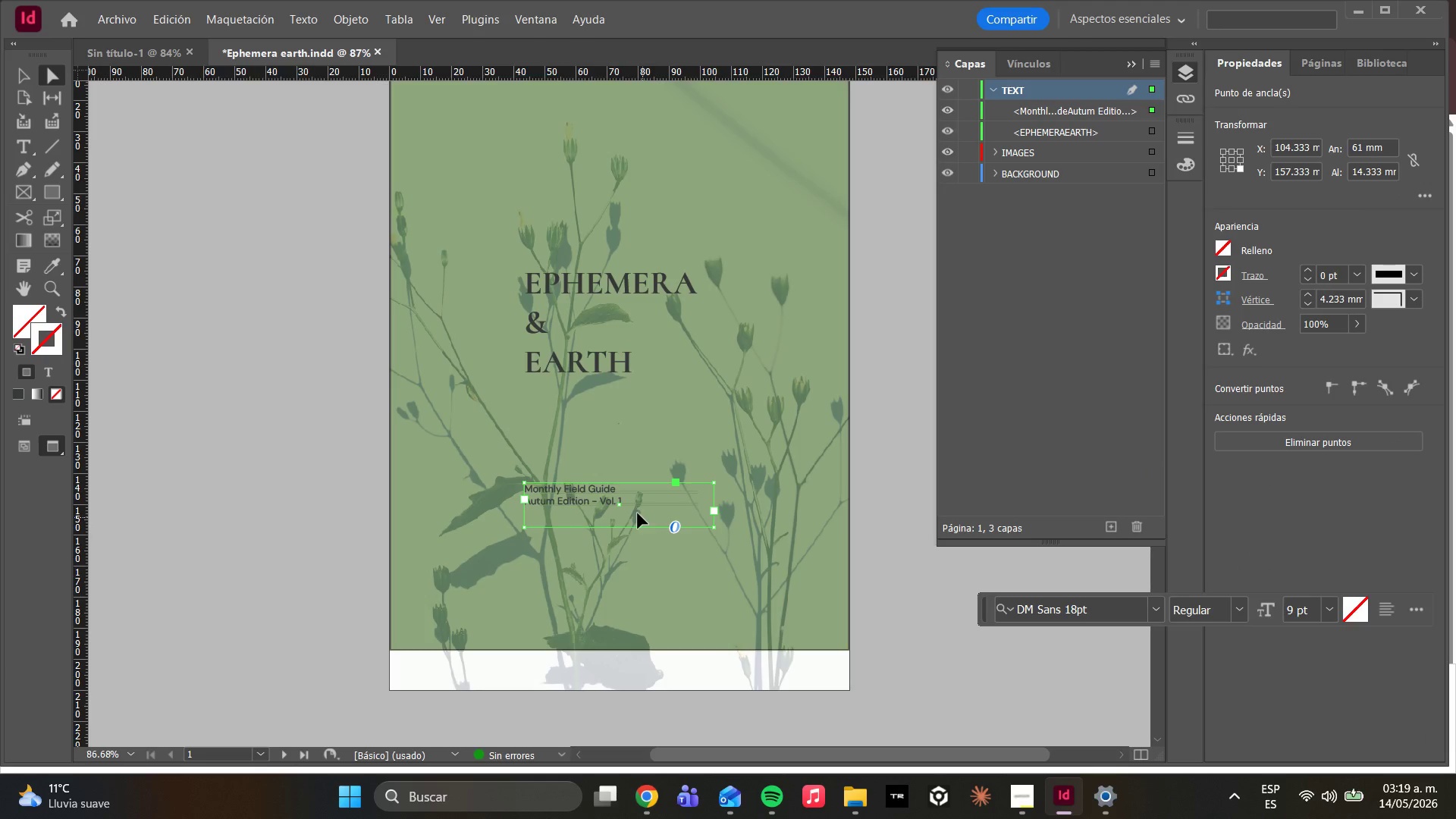 
left_click_drag(start_coordinate=[634, 506], to_coordinate=[654, 427])
 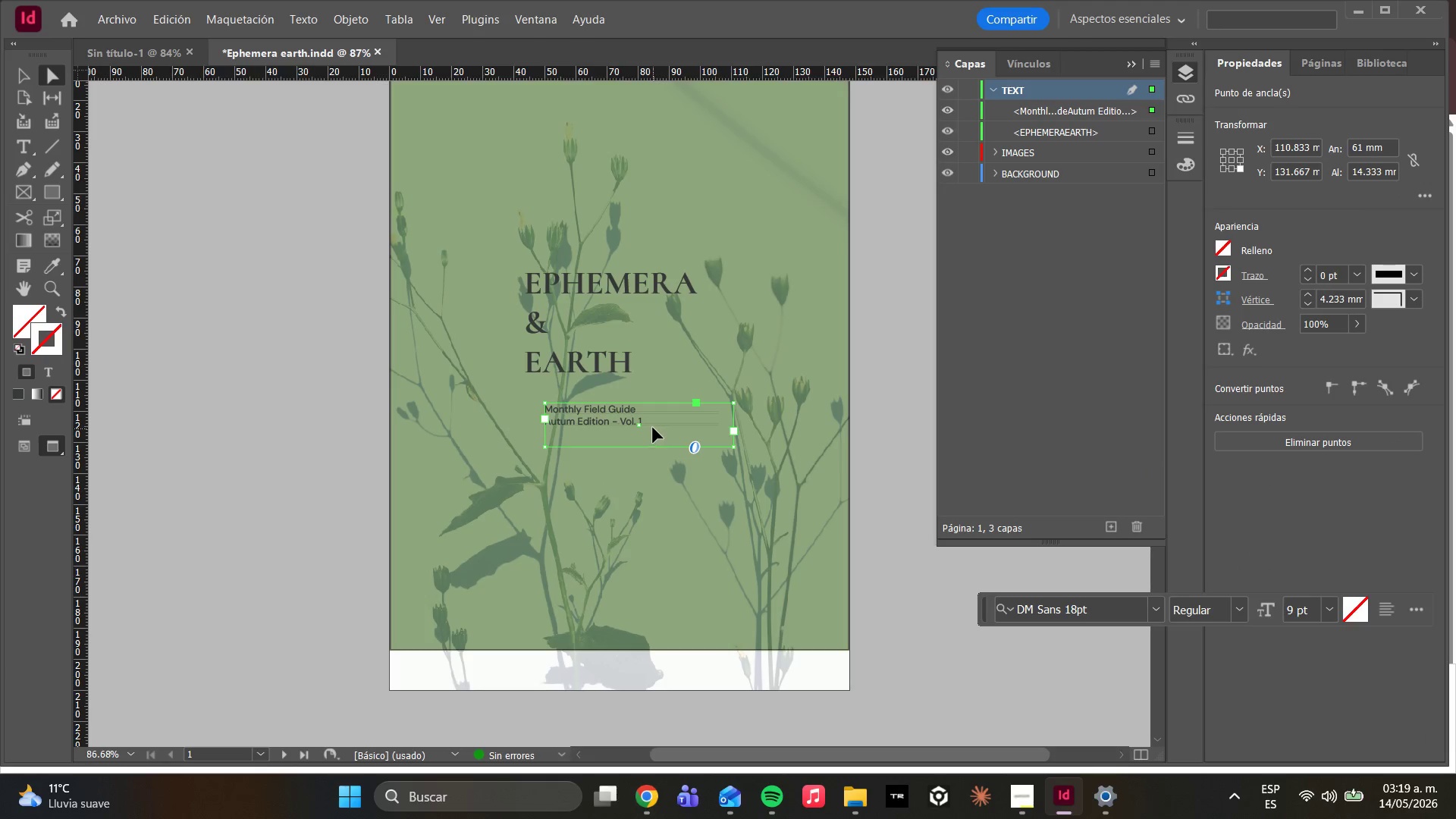 
left_click_drag(start_coordinate=[652, 428], to_coordinate=[632, 419])
 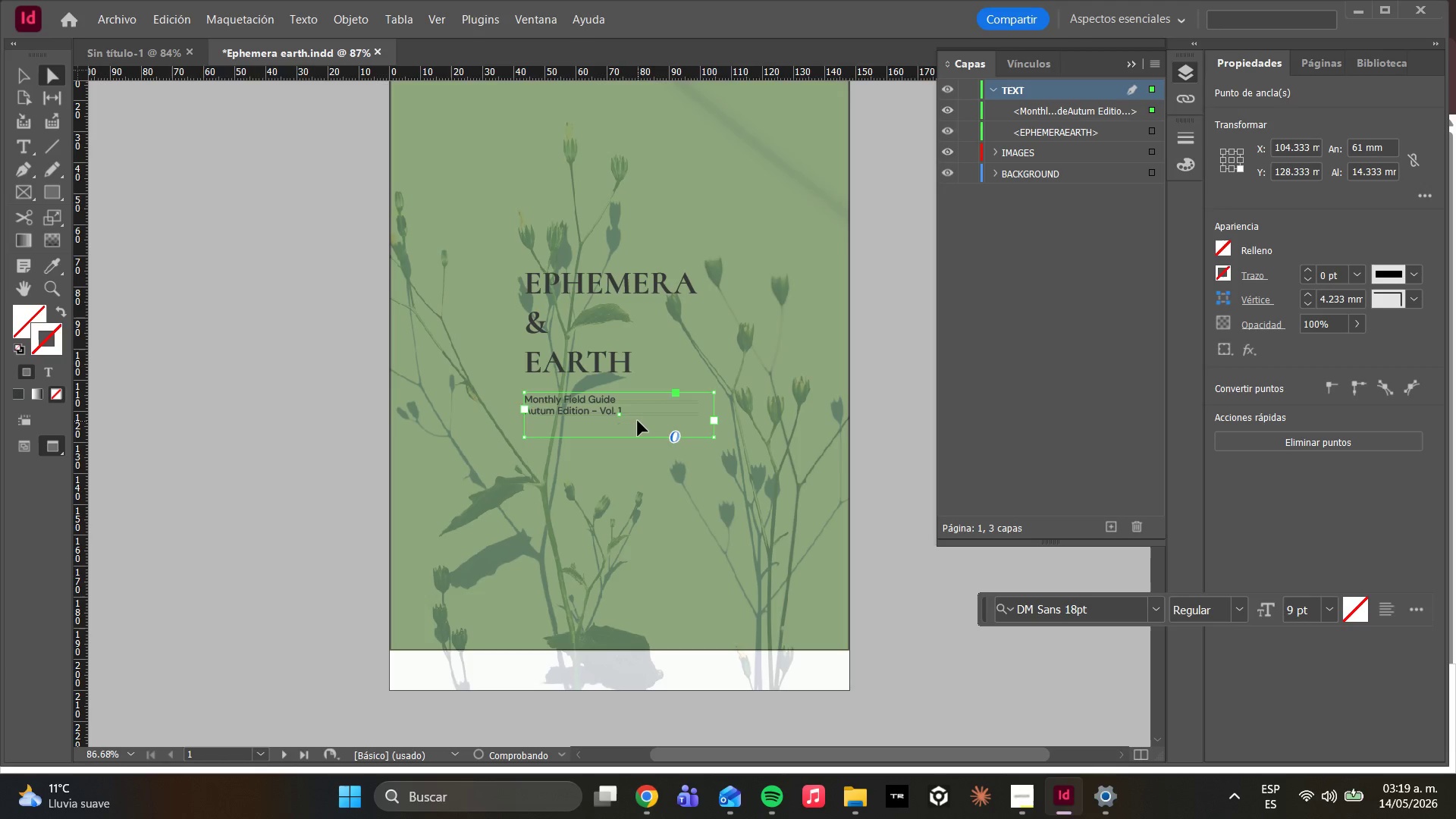 
left_click_drag(start_coordinate=[638, 421], to_coordinate=[646, 421])
 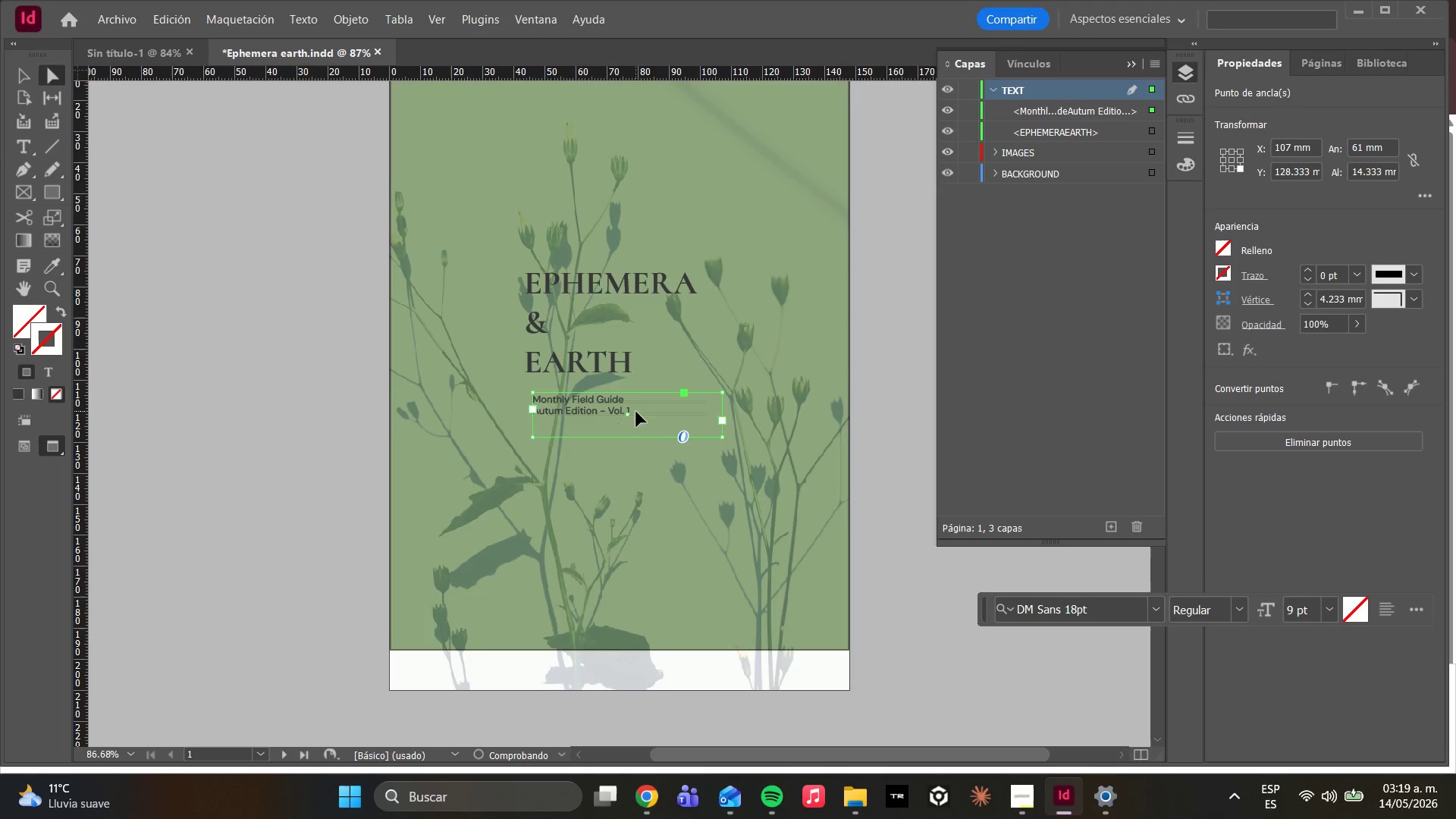 
double_click([636, 412])
 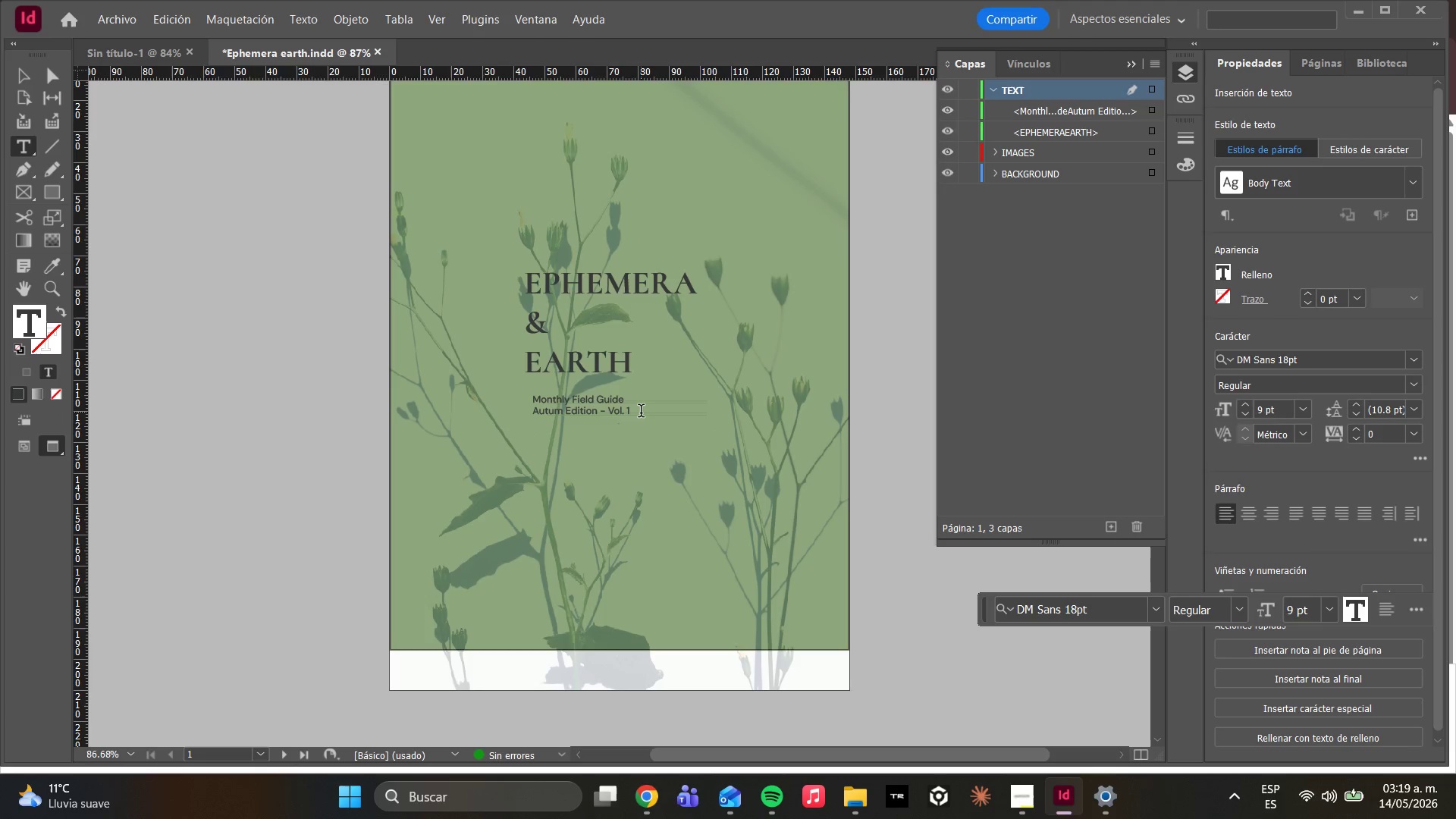 
key(Backspace)
type(04)
 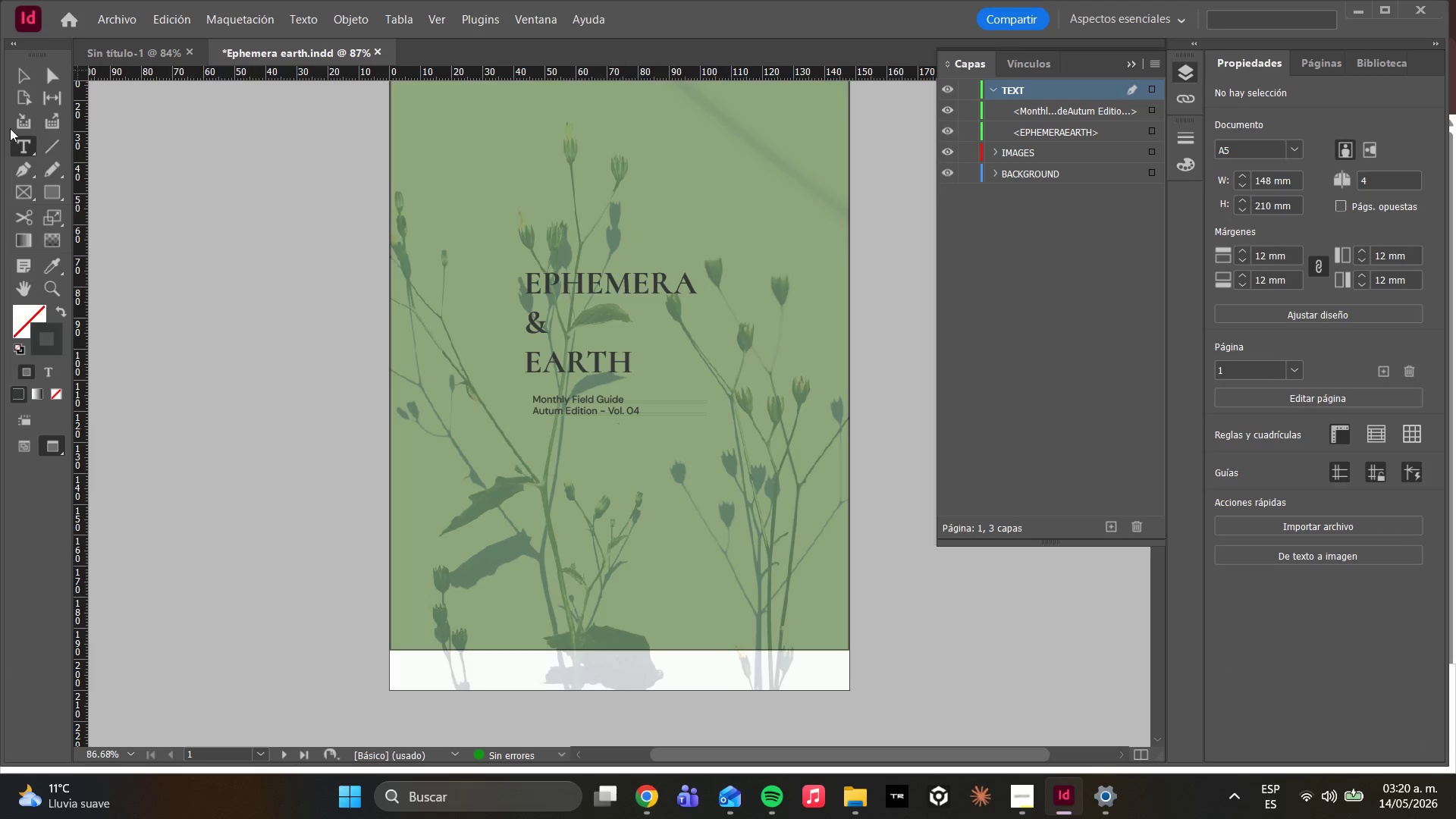 
left_click([46, 74])
 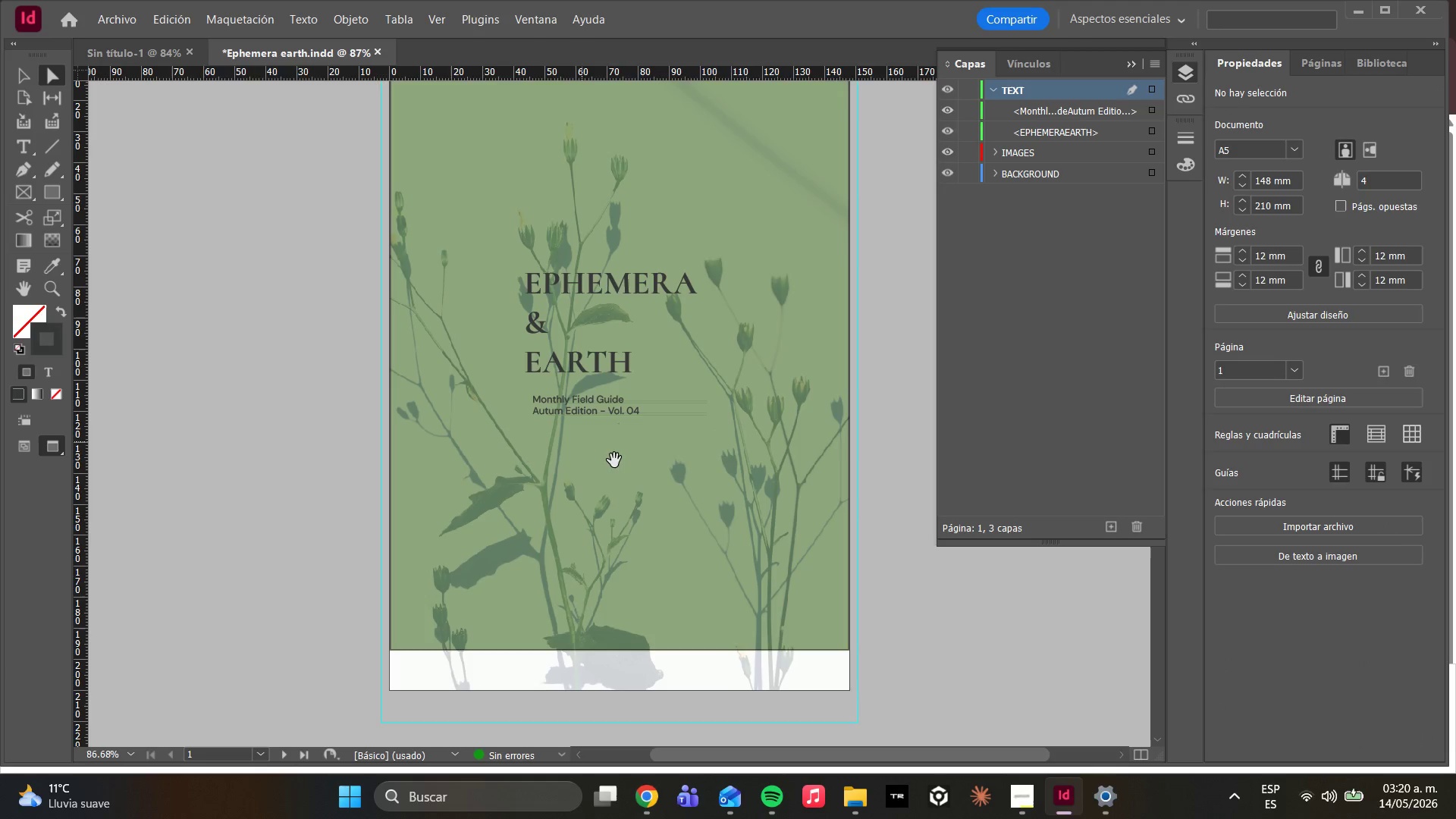 
left_click([610, 420])
 